 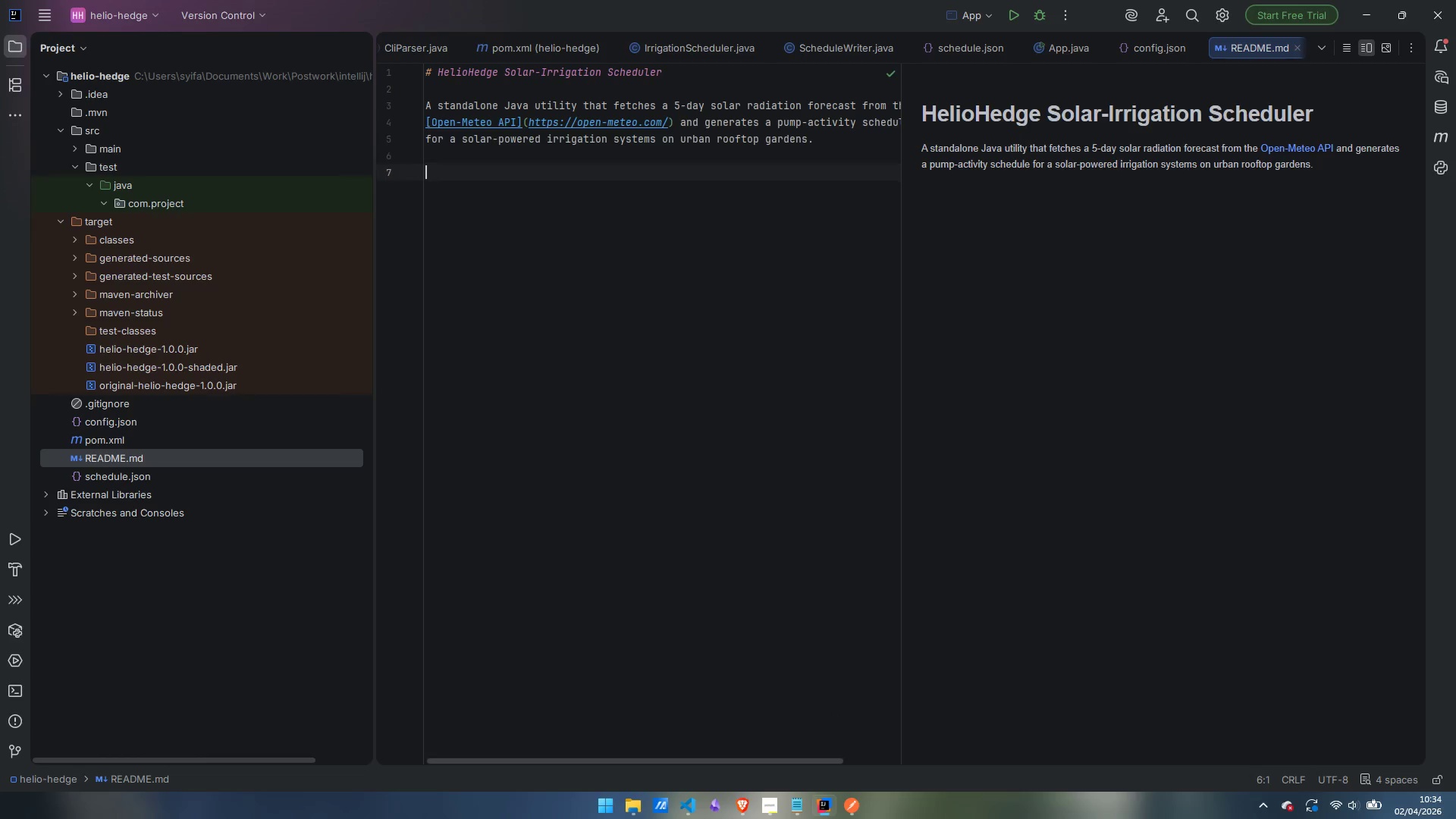 
key(Enter)
 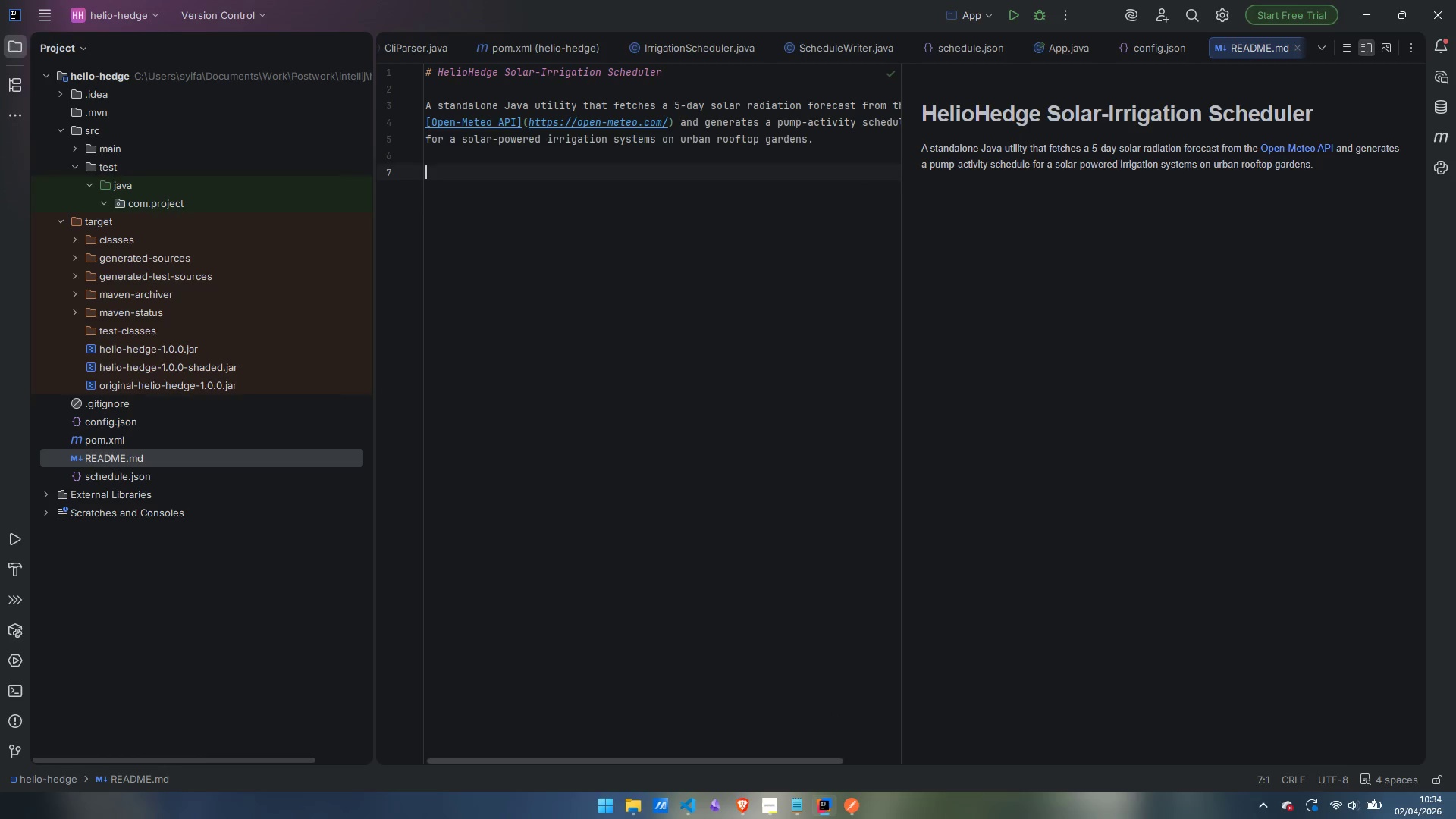 
key(Minus)
 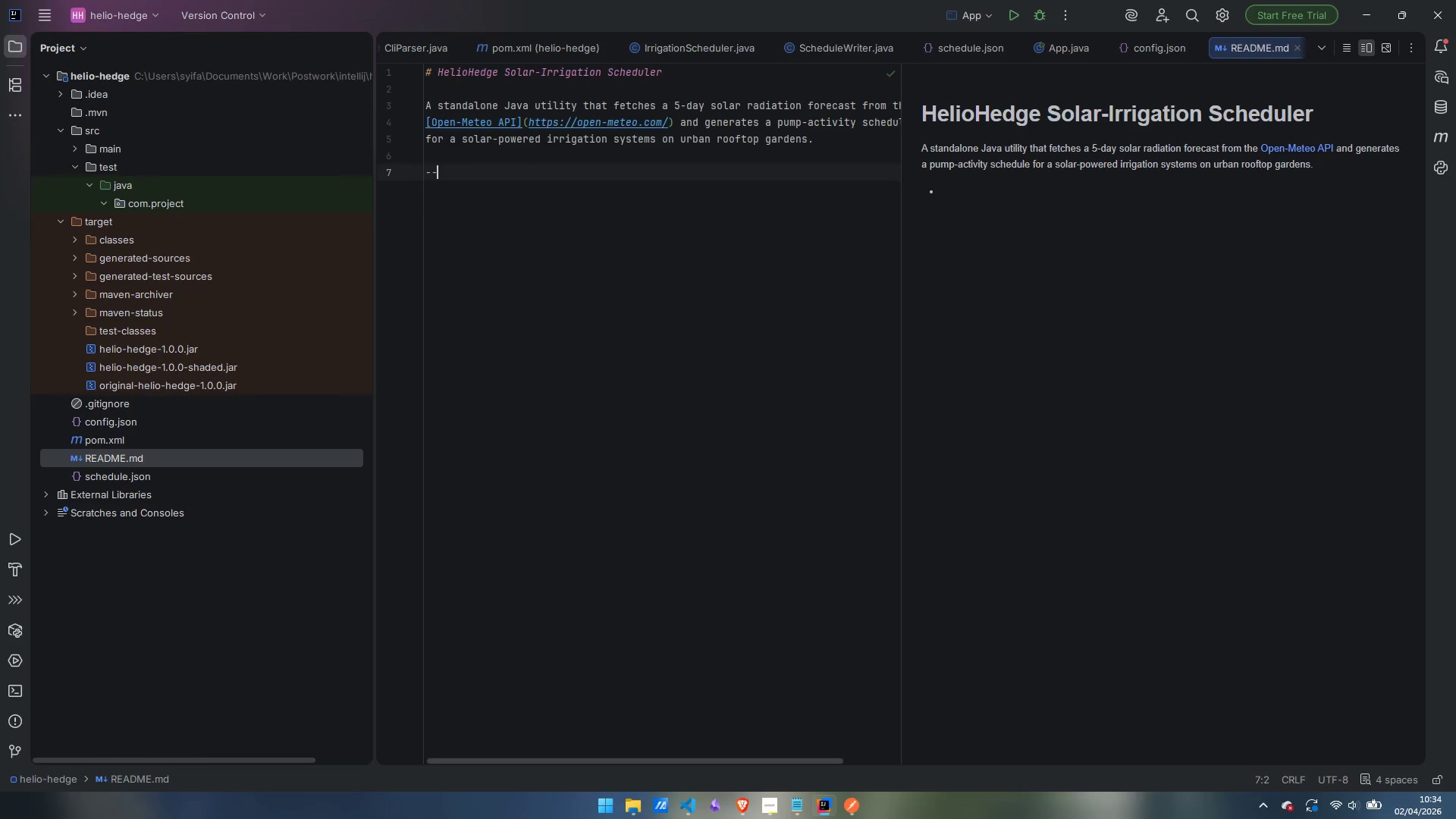 
key(Minus)
 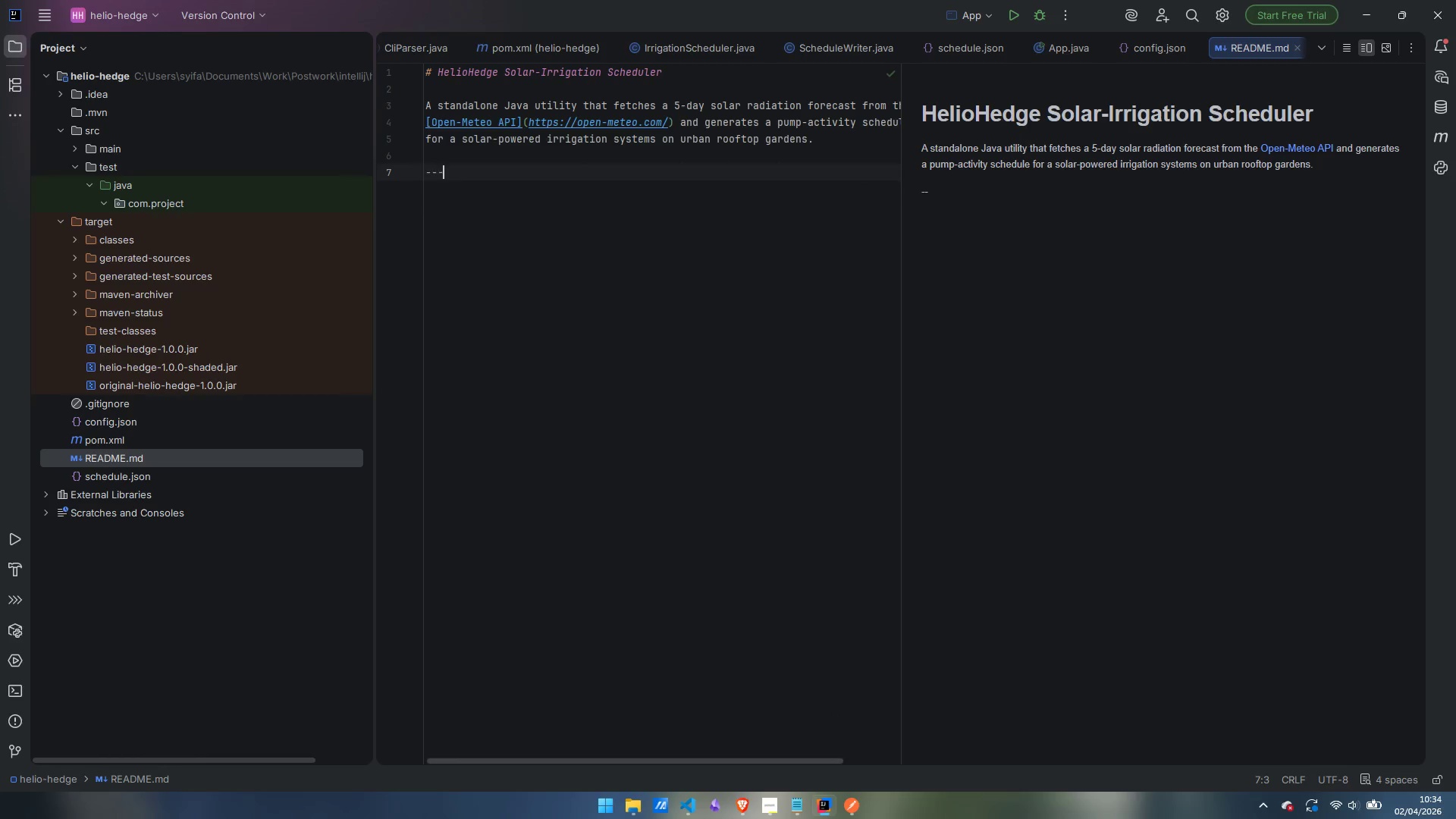 
key(Minus)
 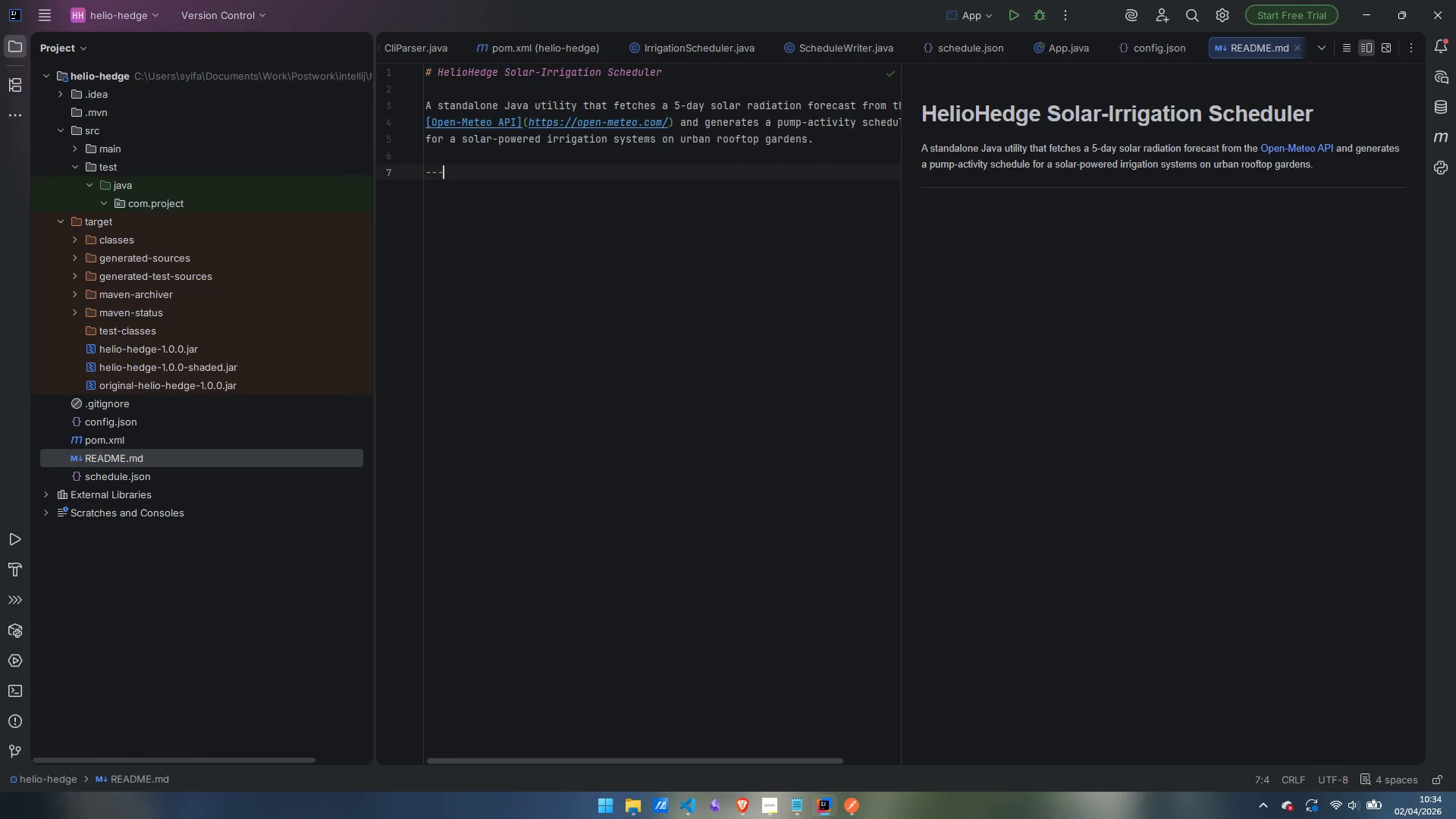 
key(Enter)
 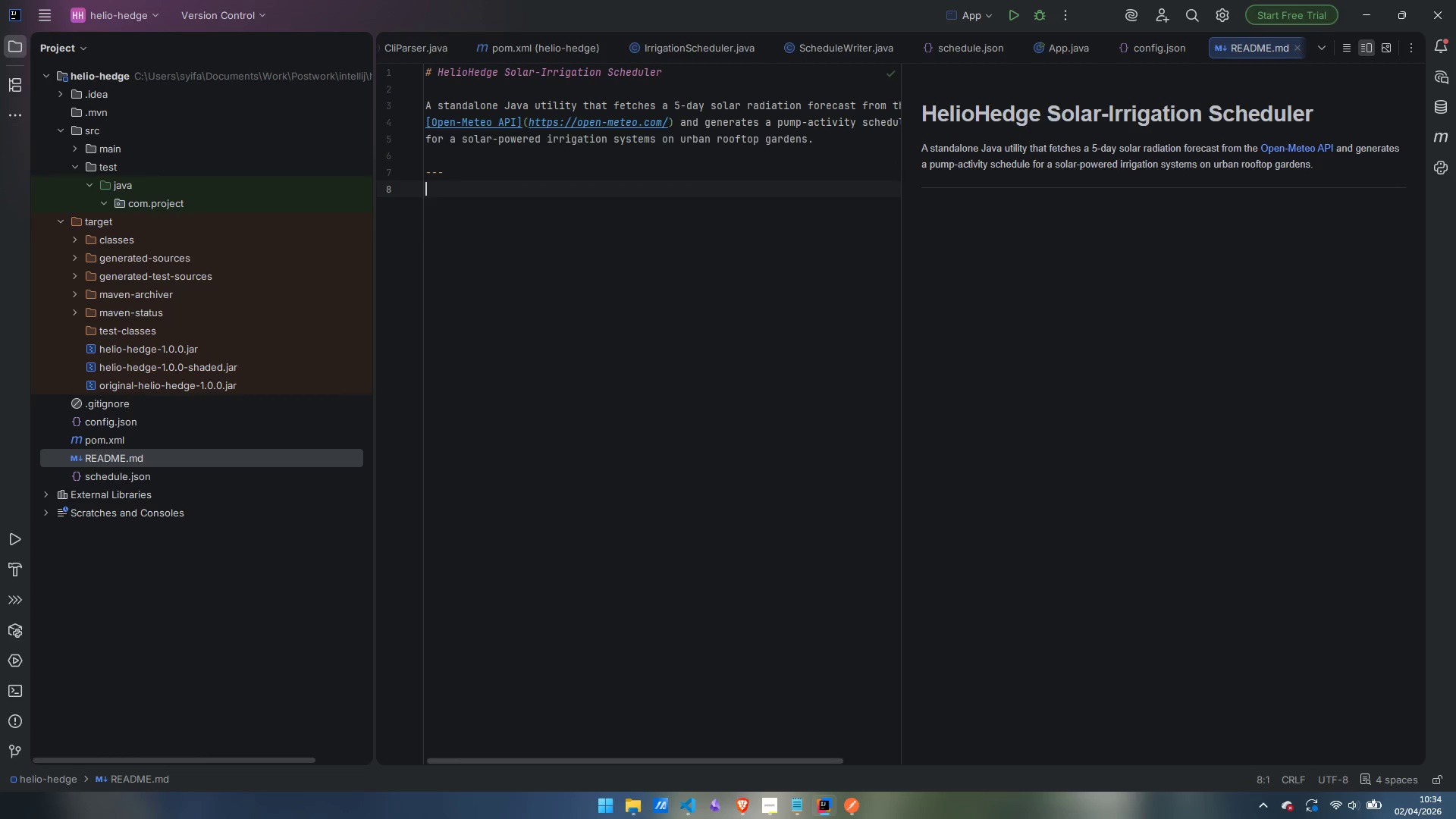 
key(Enter)
 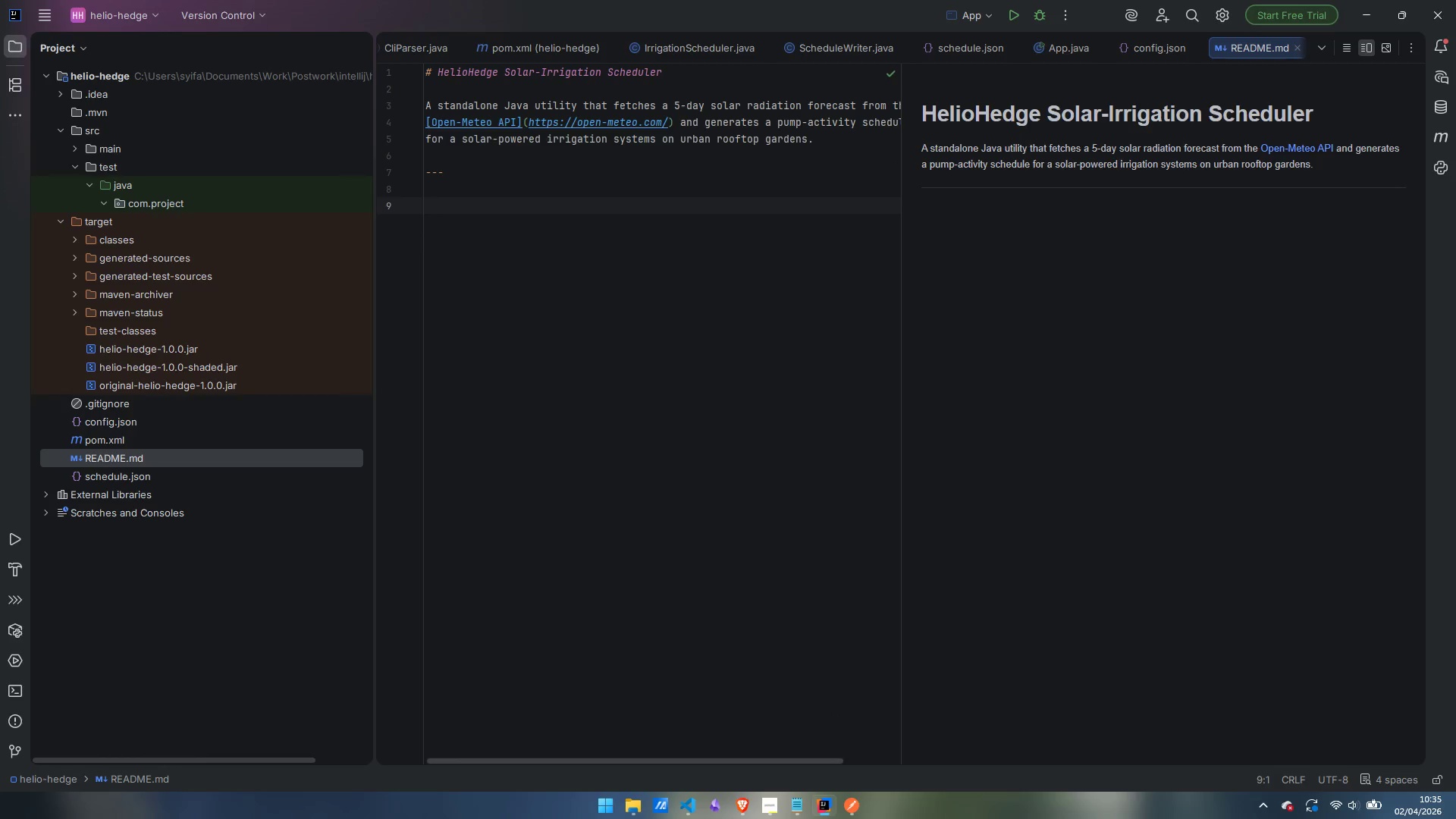 
wait(8.11)
 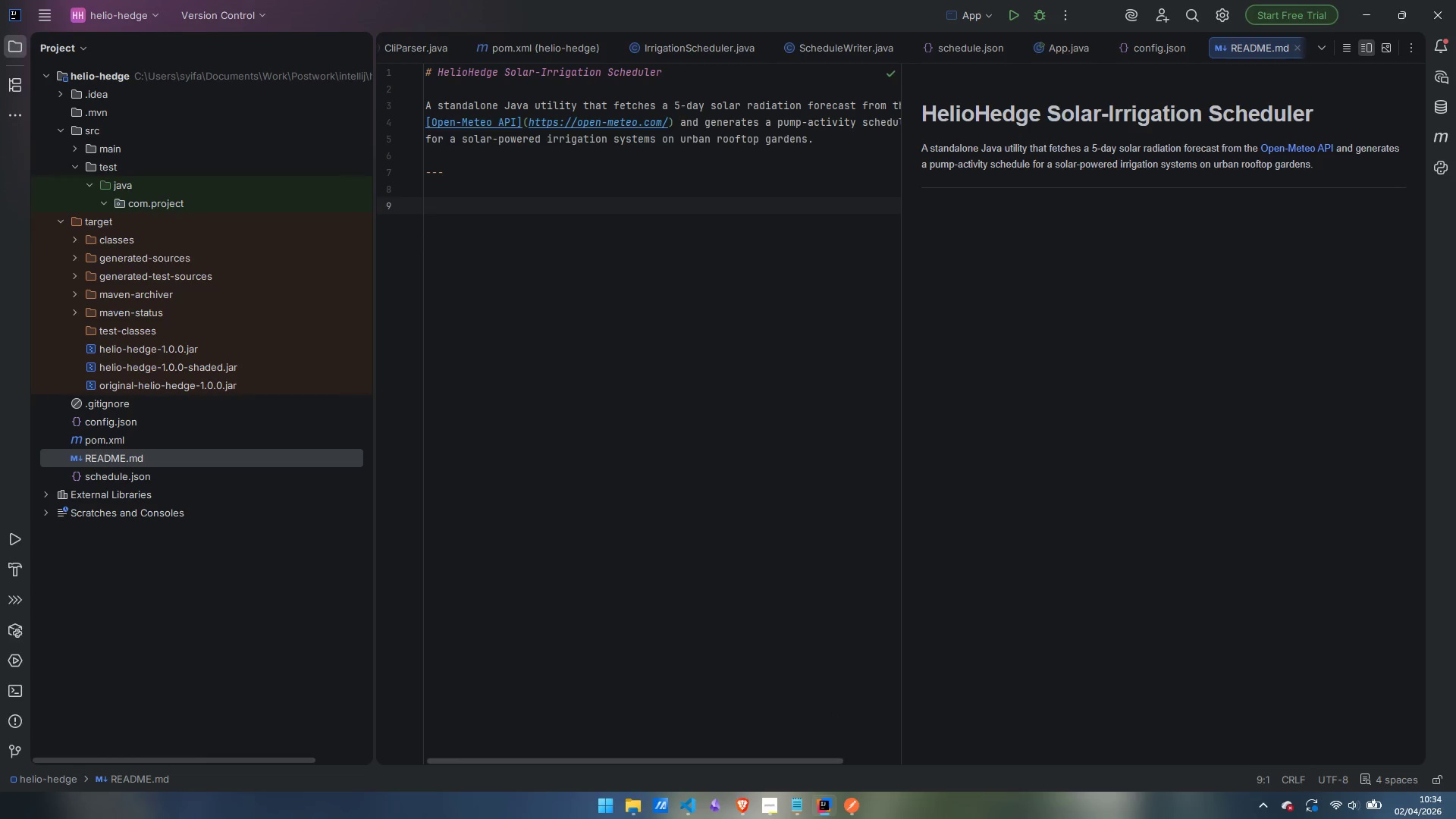 
type(## Requirement)
 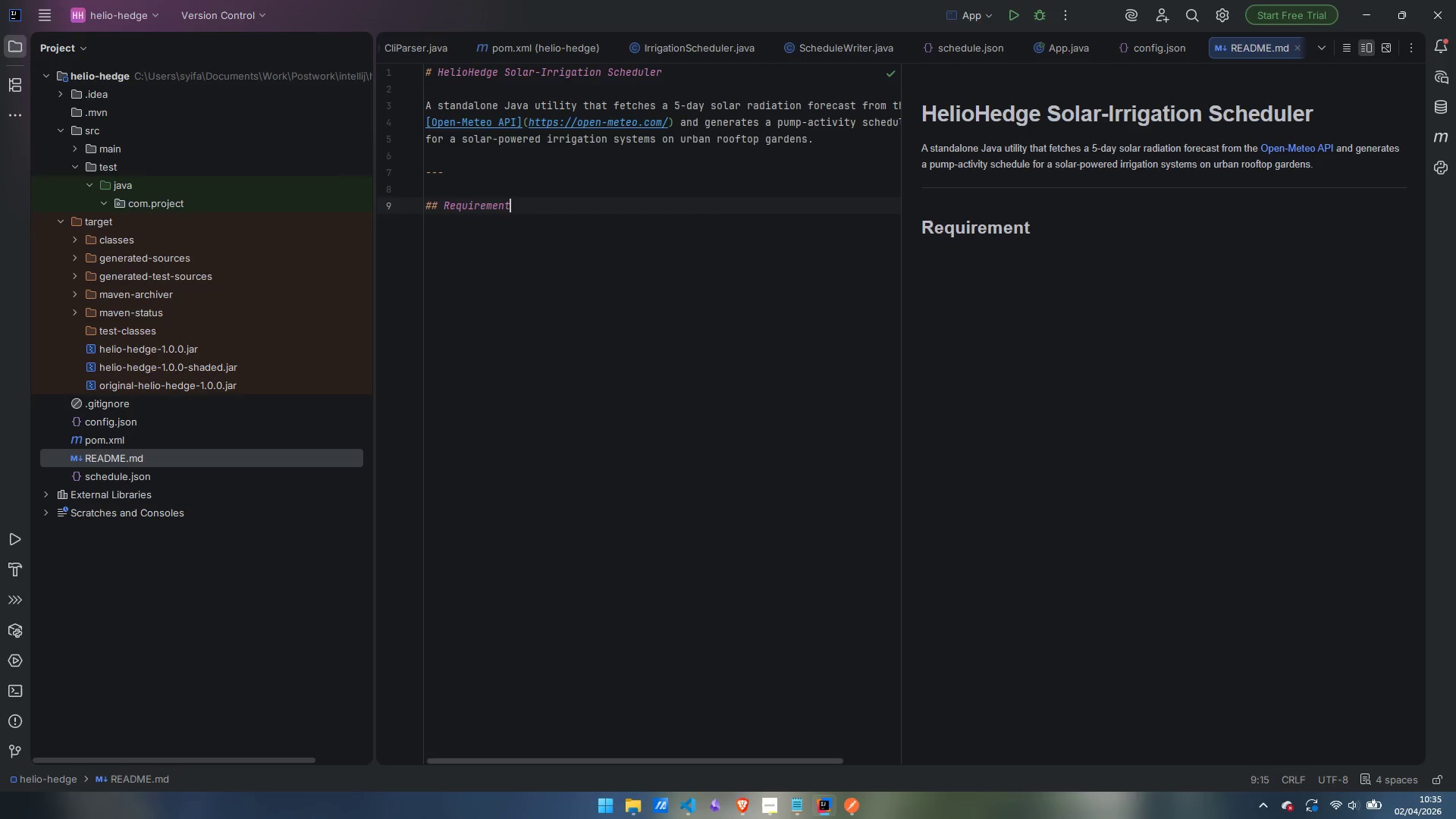 
key(Enter)
 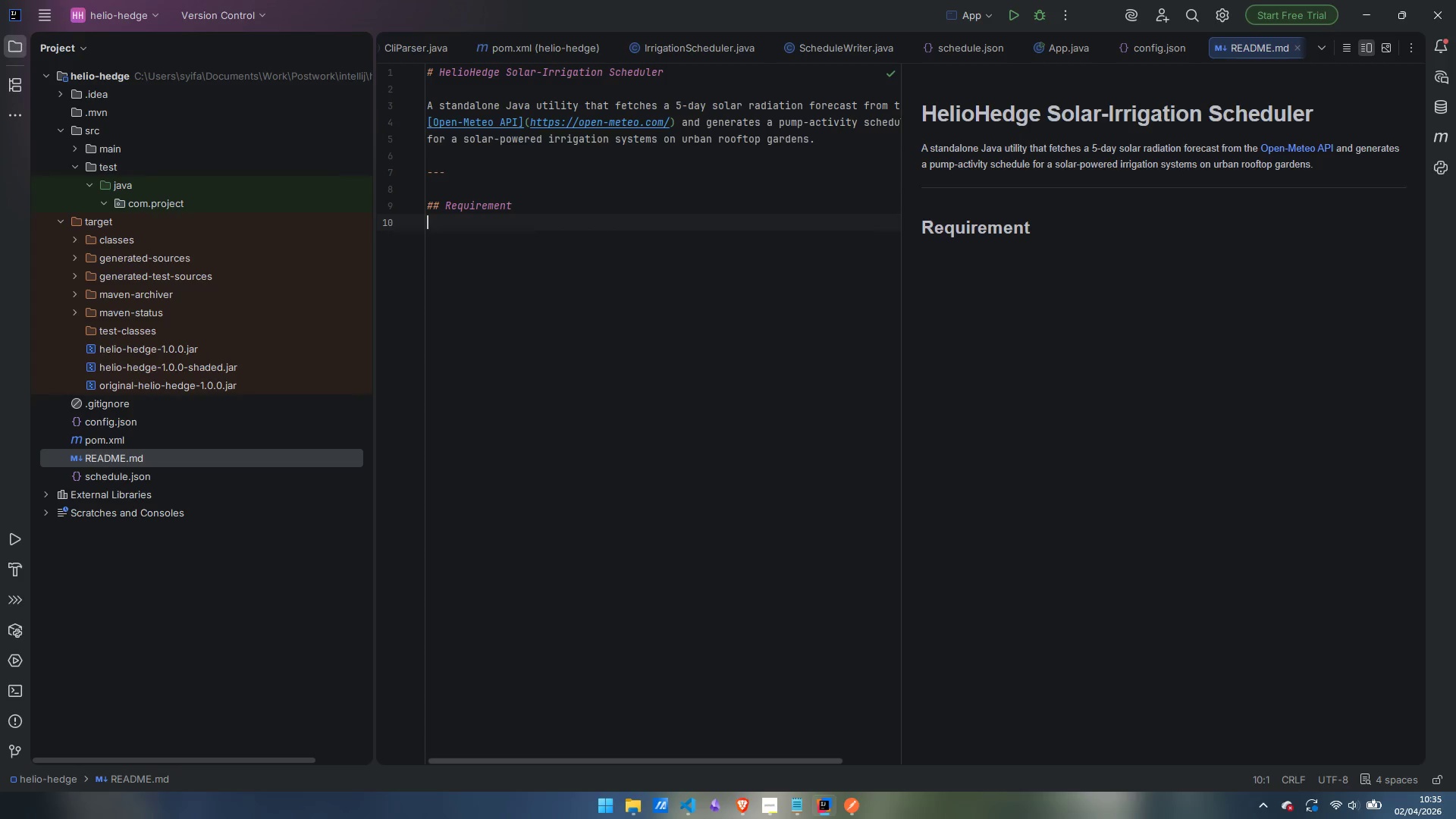 
key(Enter)
 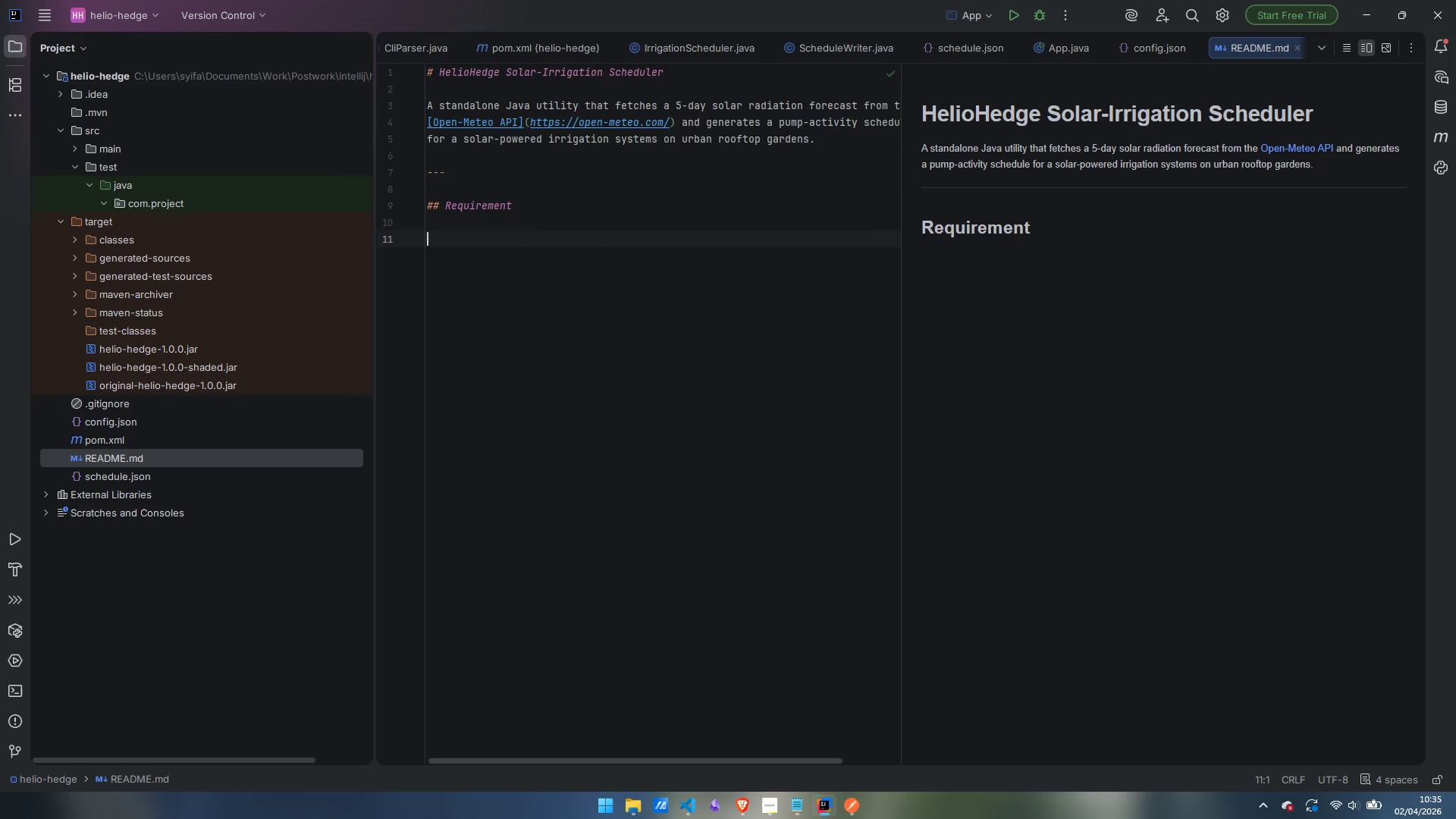 
type(| Requirement | Version )
key(Backspace)
key(Backspace)
key(Backspace)
key(Backspace)
key(Backspace)
type(sion |)
 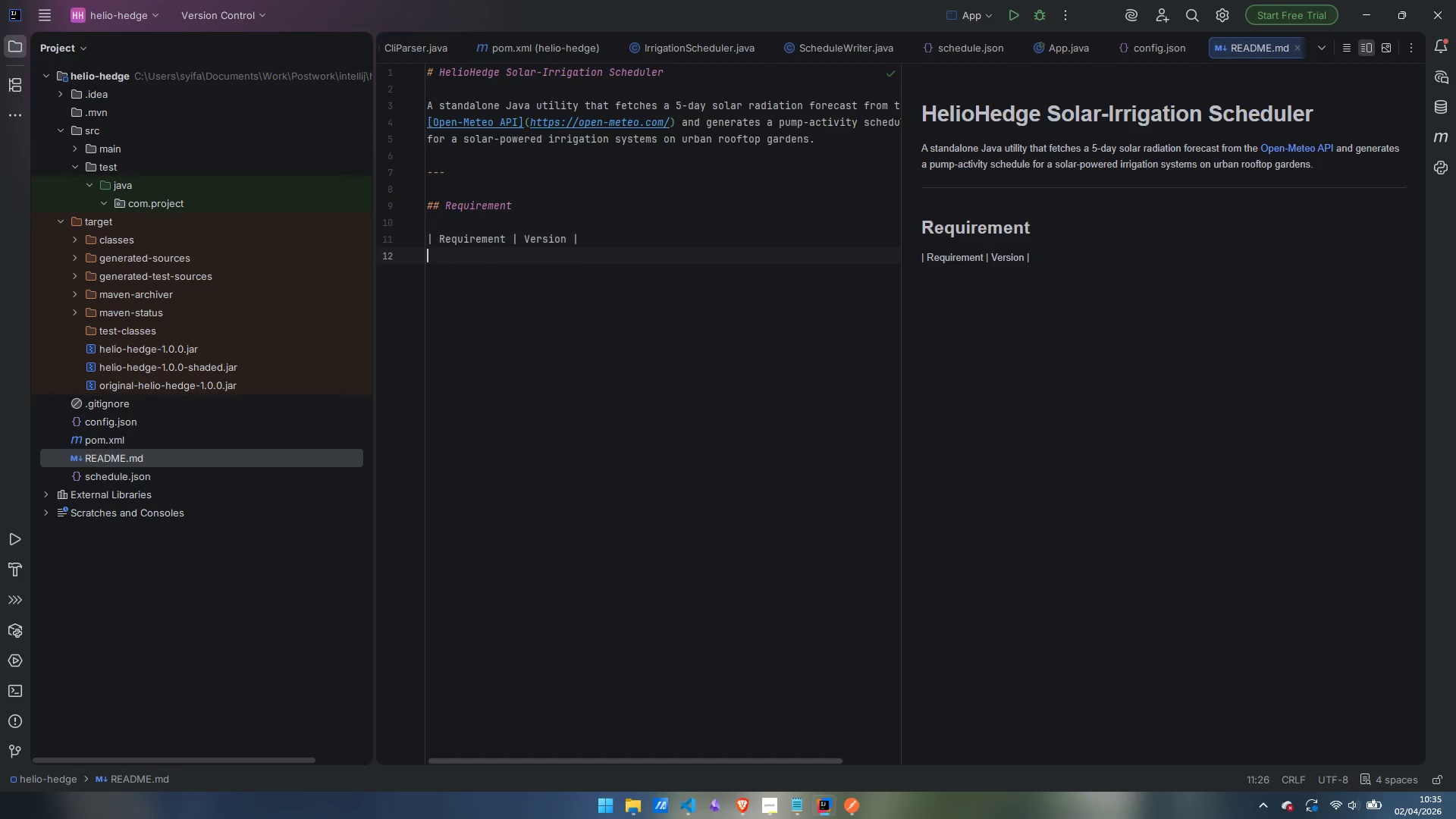 
 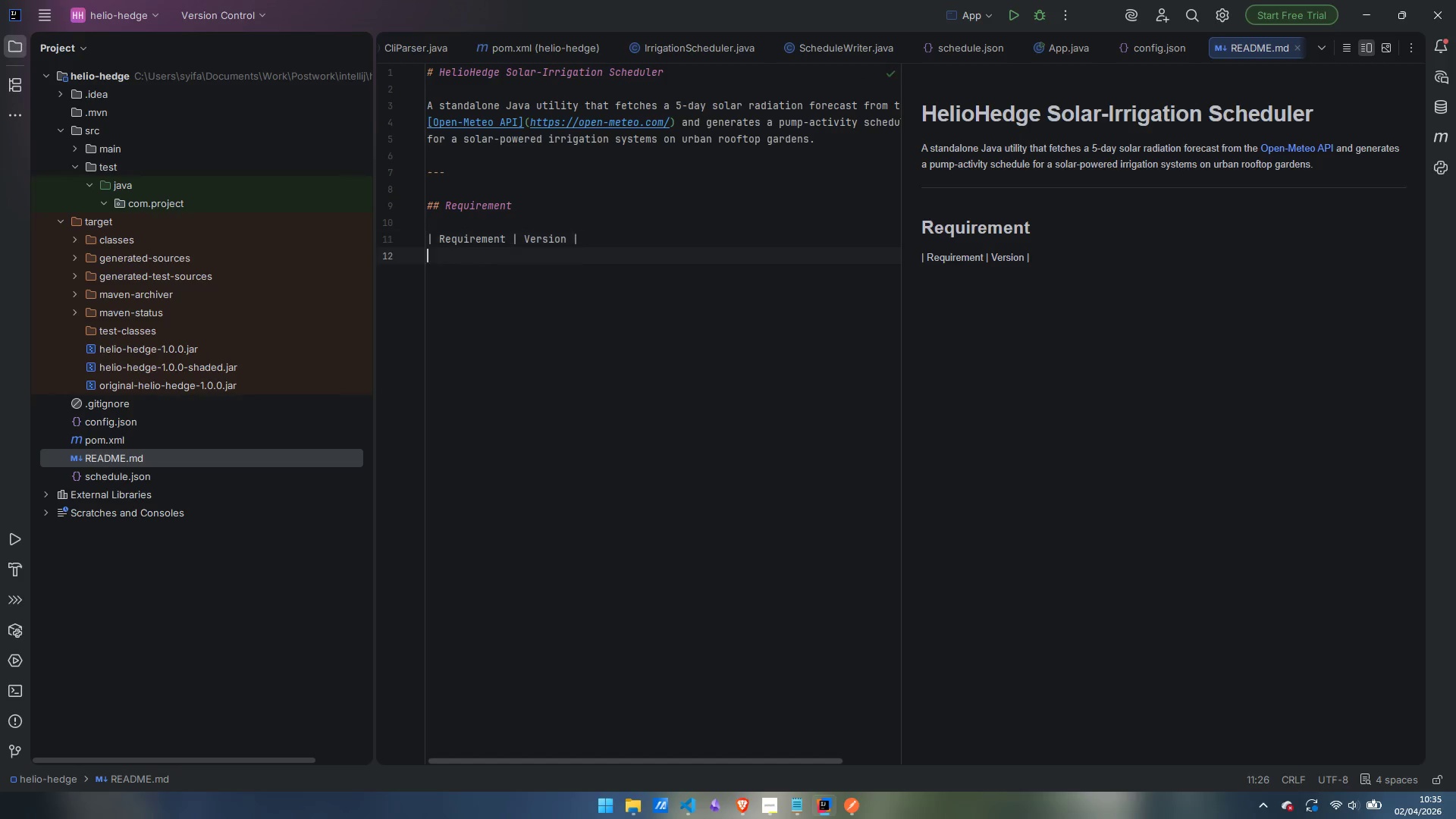 
key(Enter)
 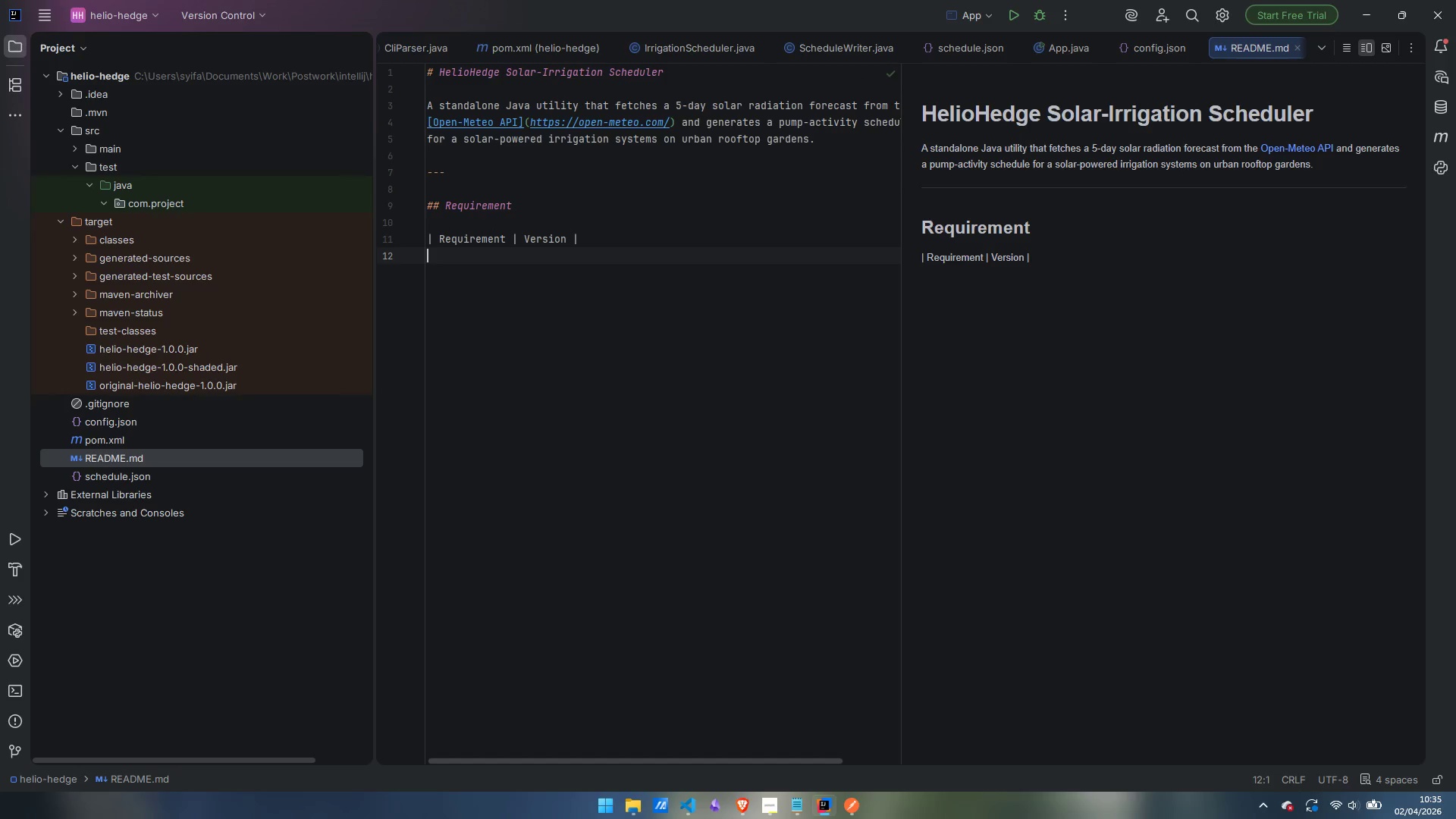 
key(Shift+Backslash)
 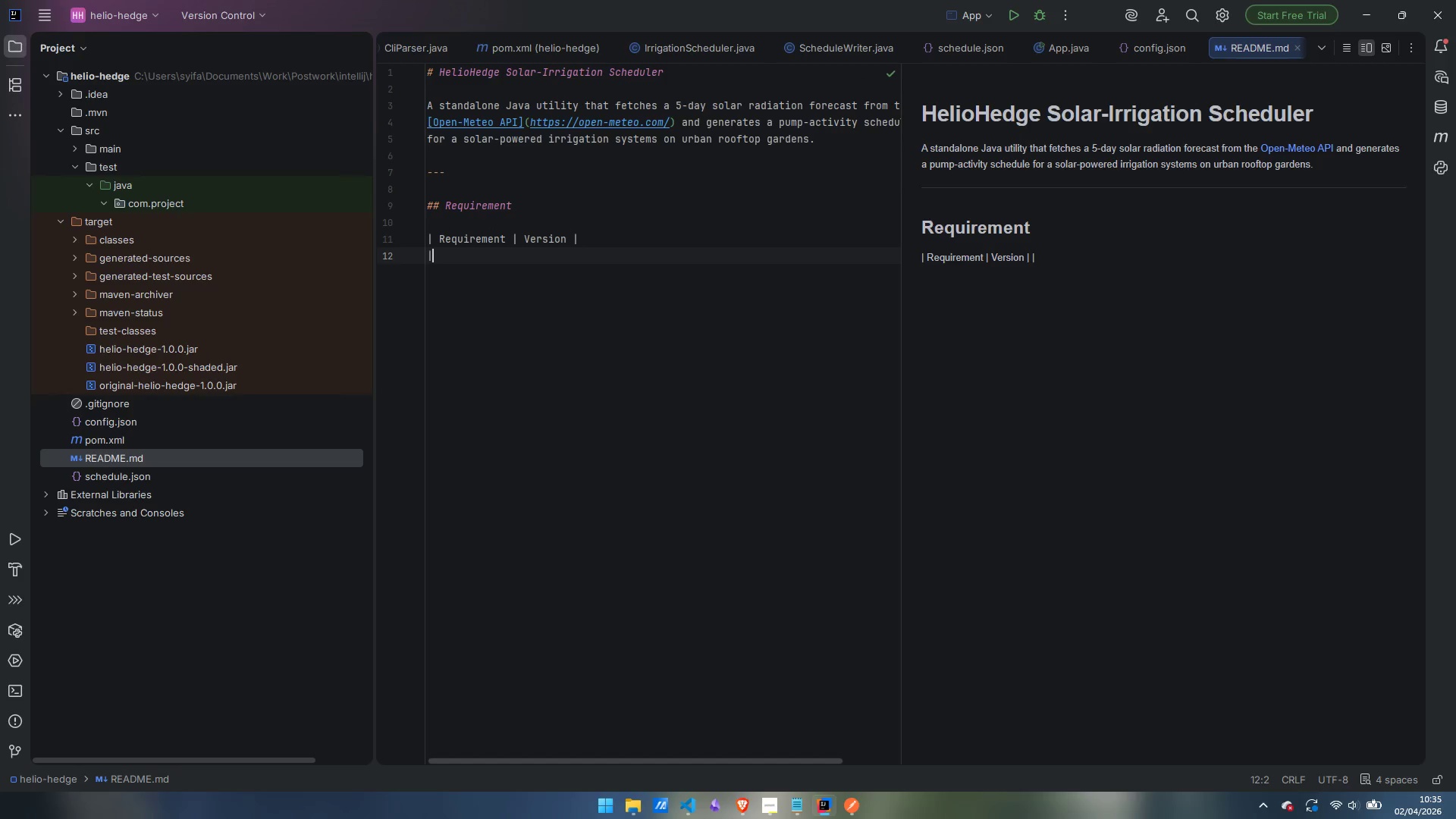 
key(Minus)
 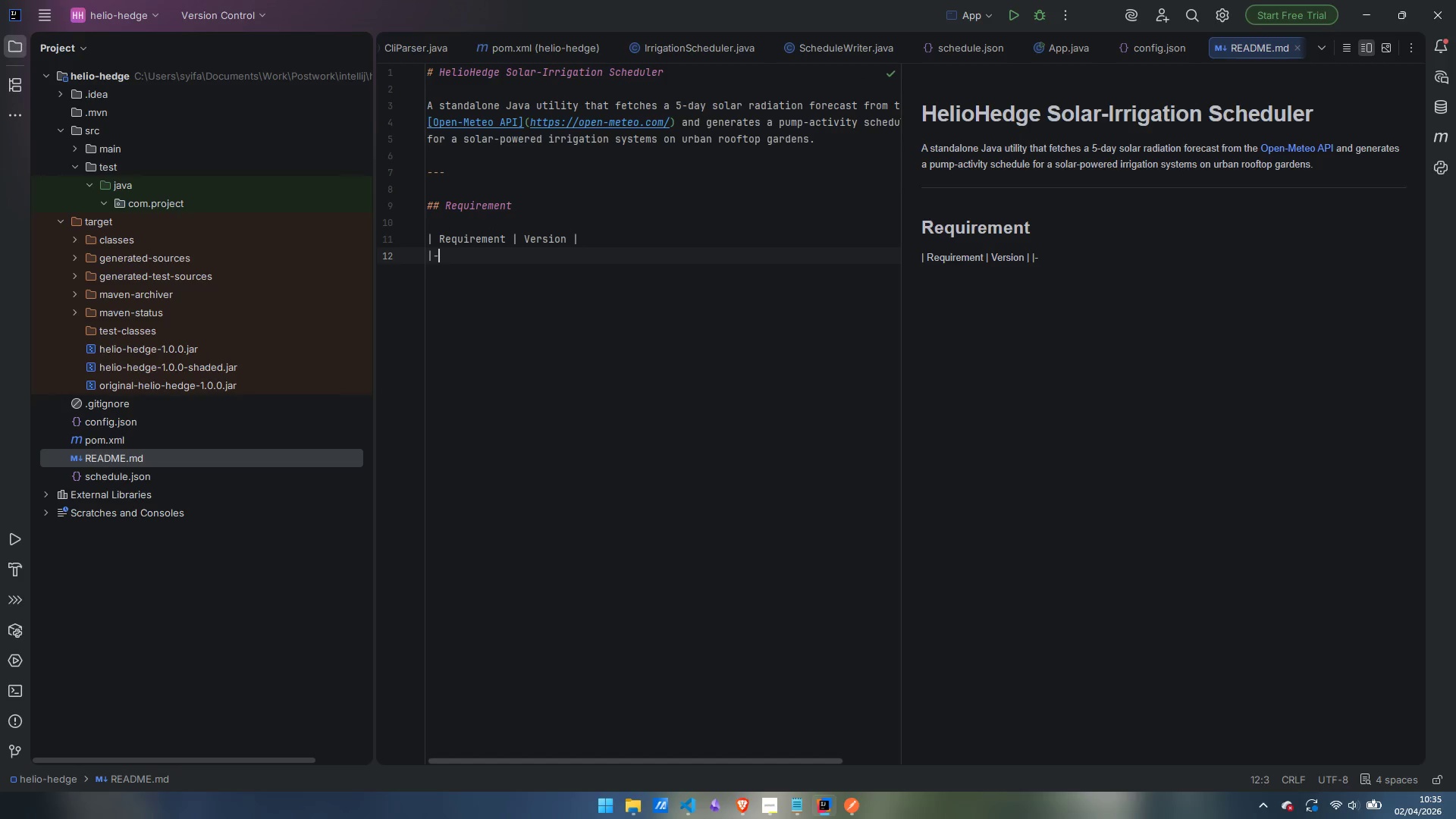 
key(Minus)
 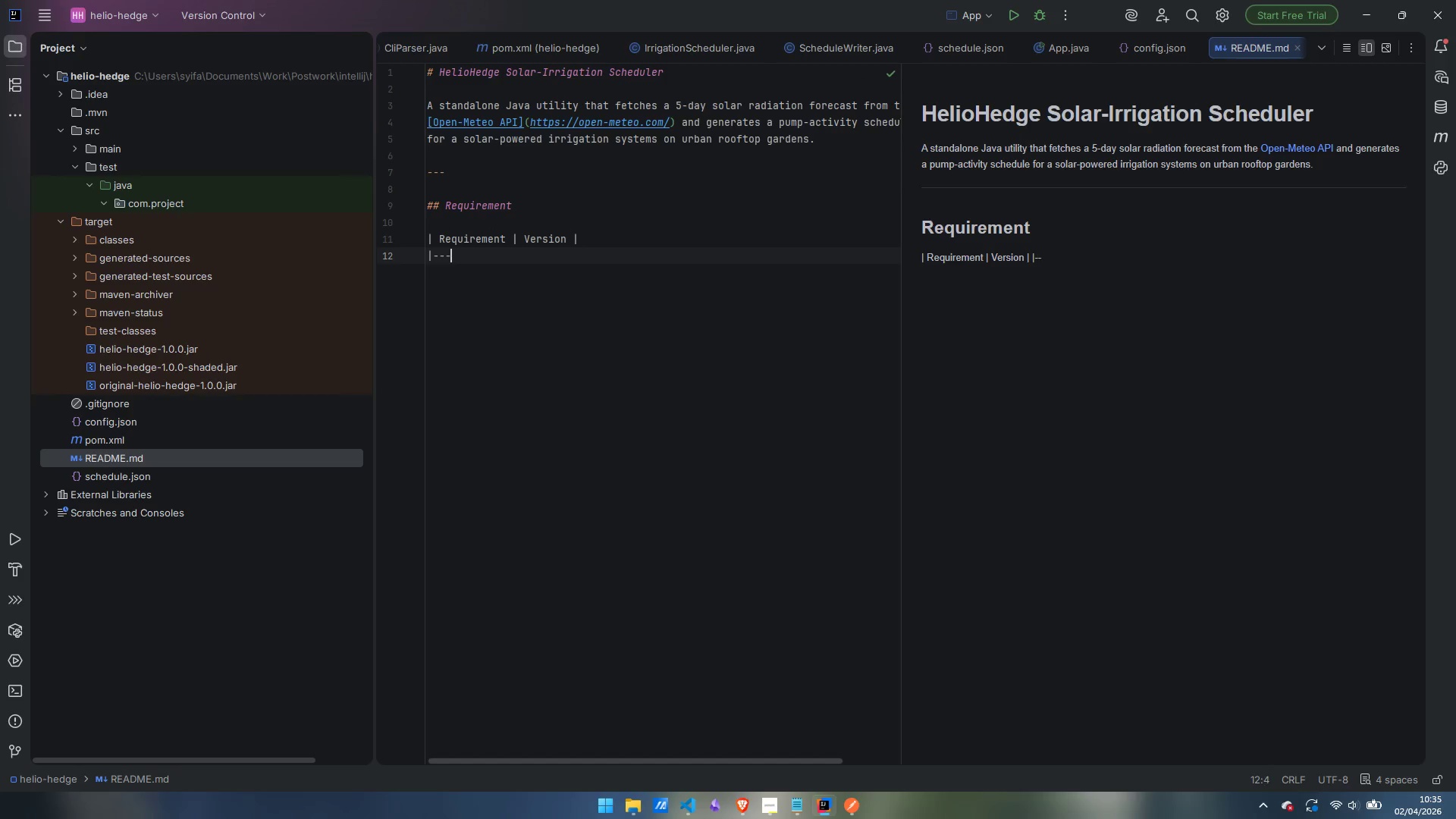 
key(Minus)
 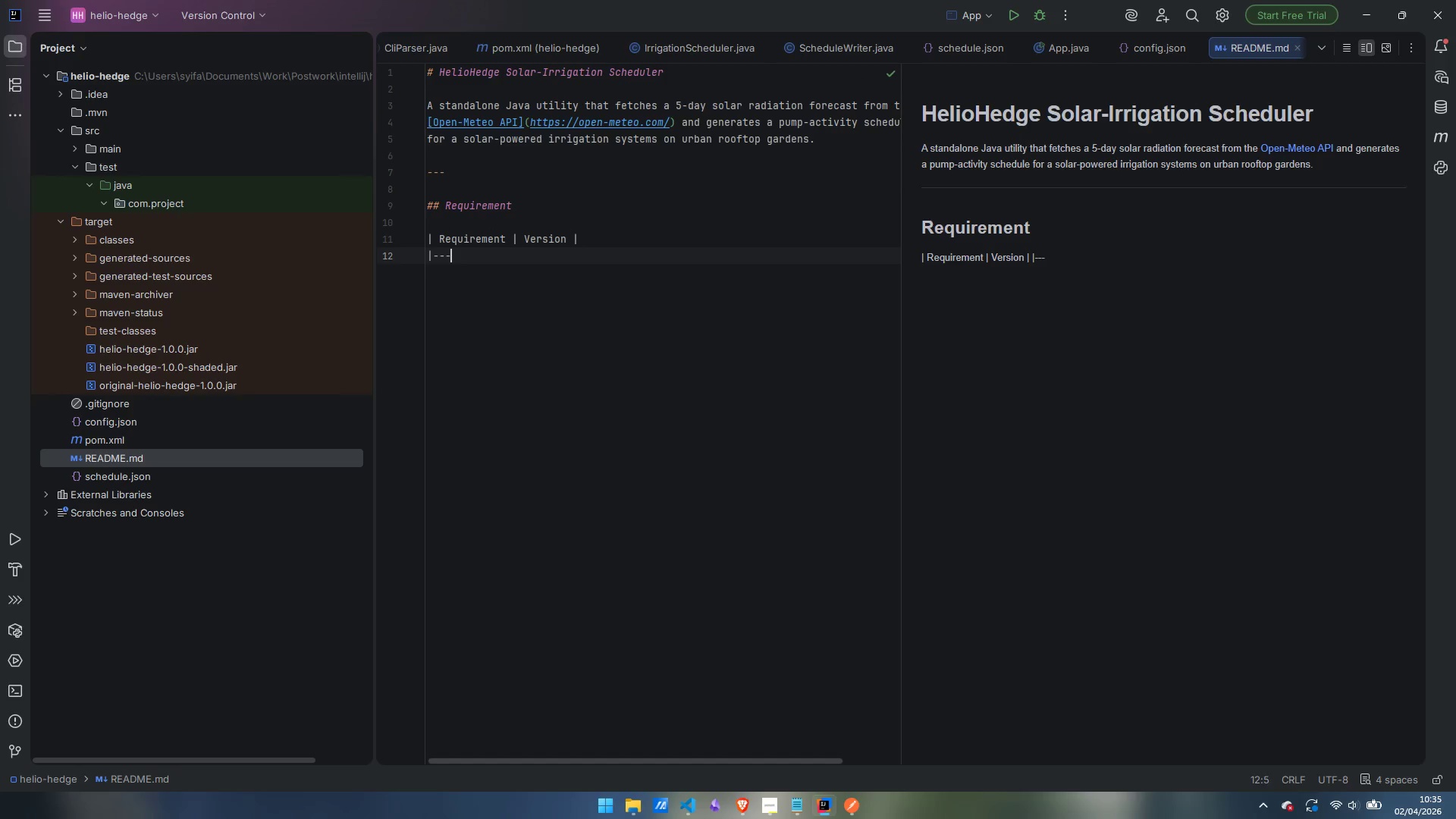 
key(Minus)
 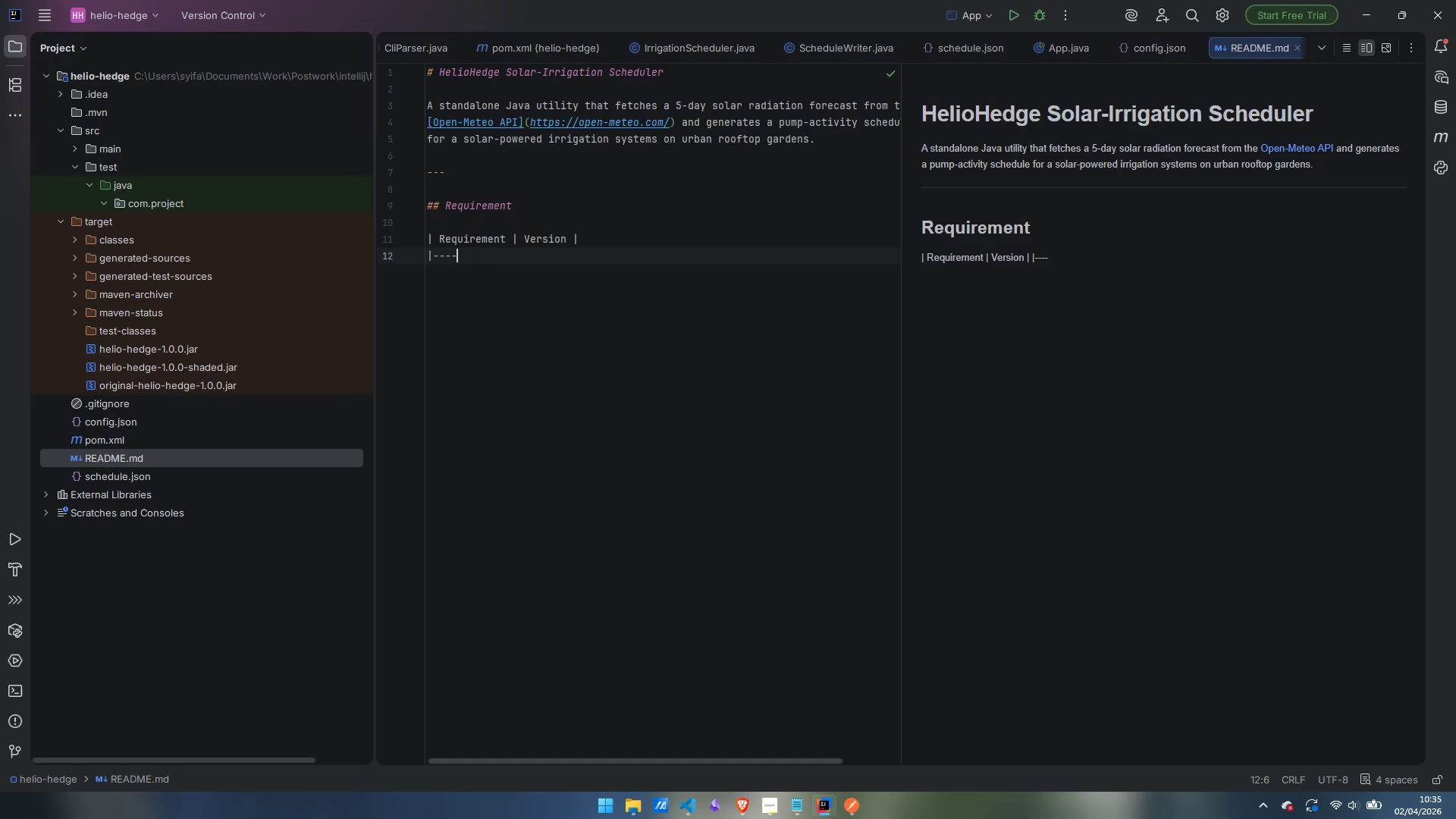 
key(Minus)
 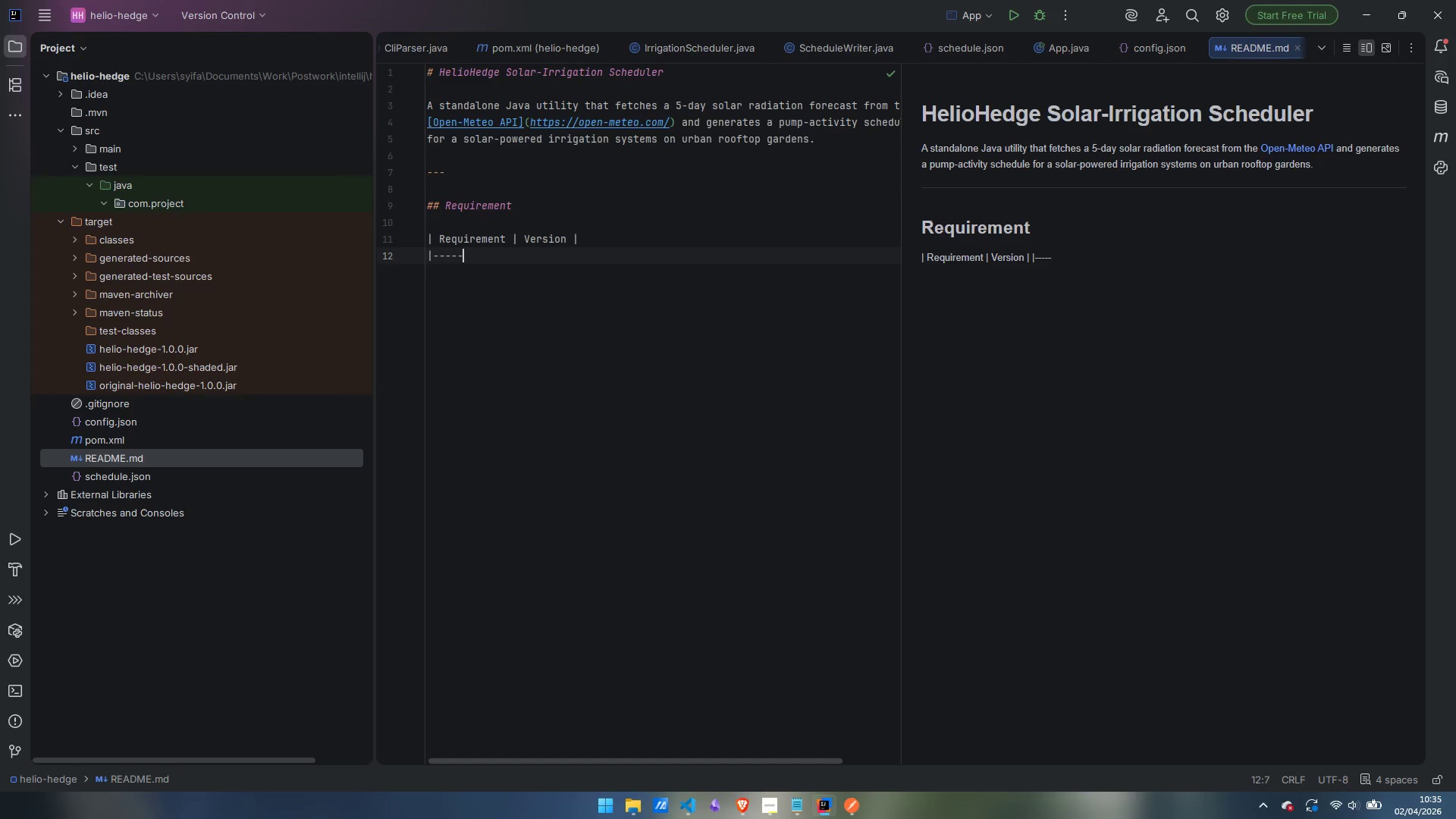 
key(Minus)
 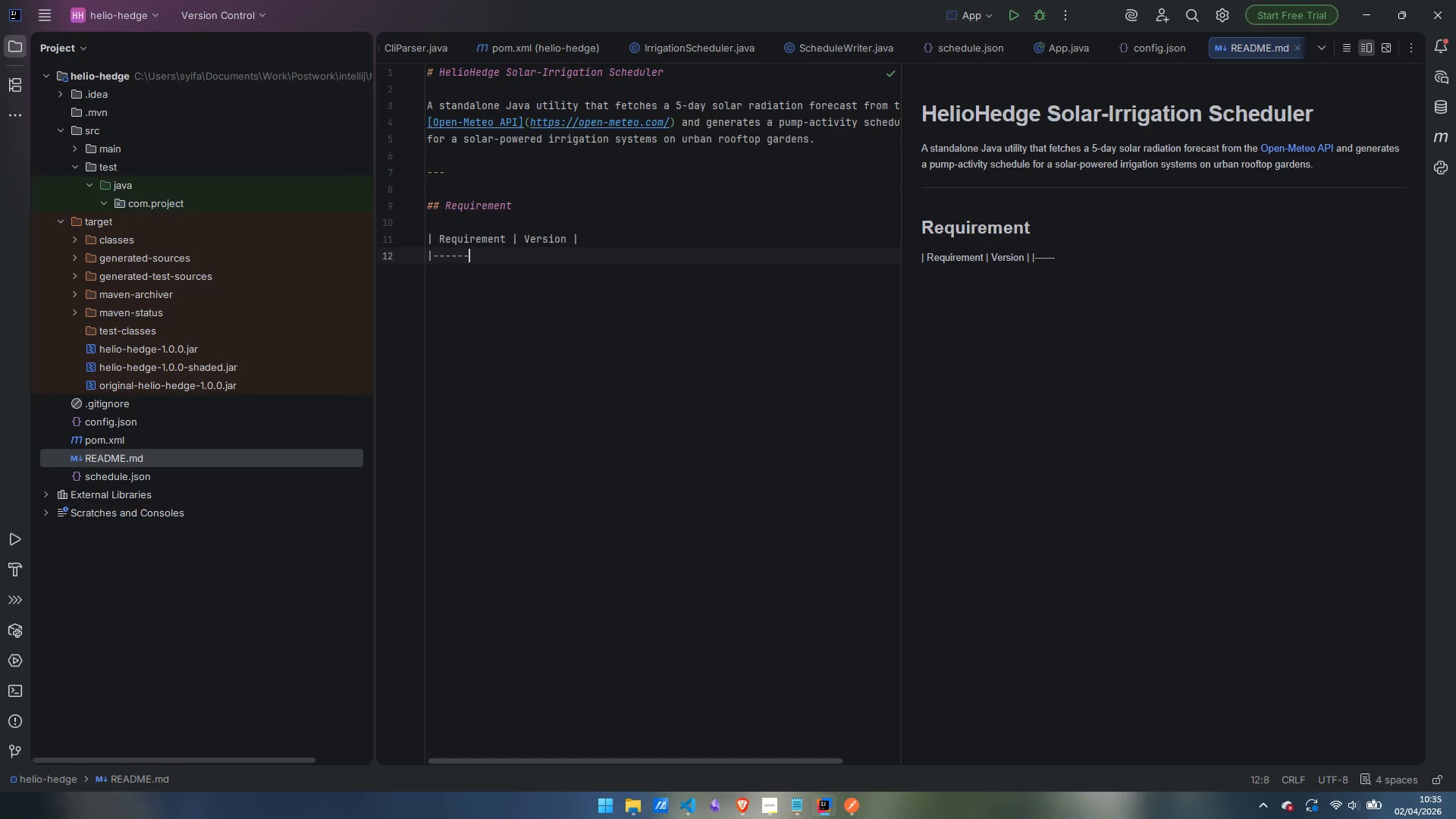 
key(Minus)
 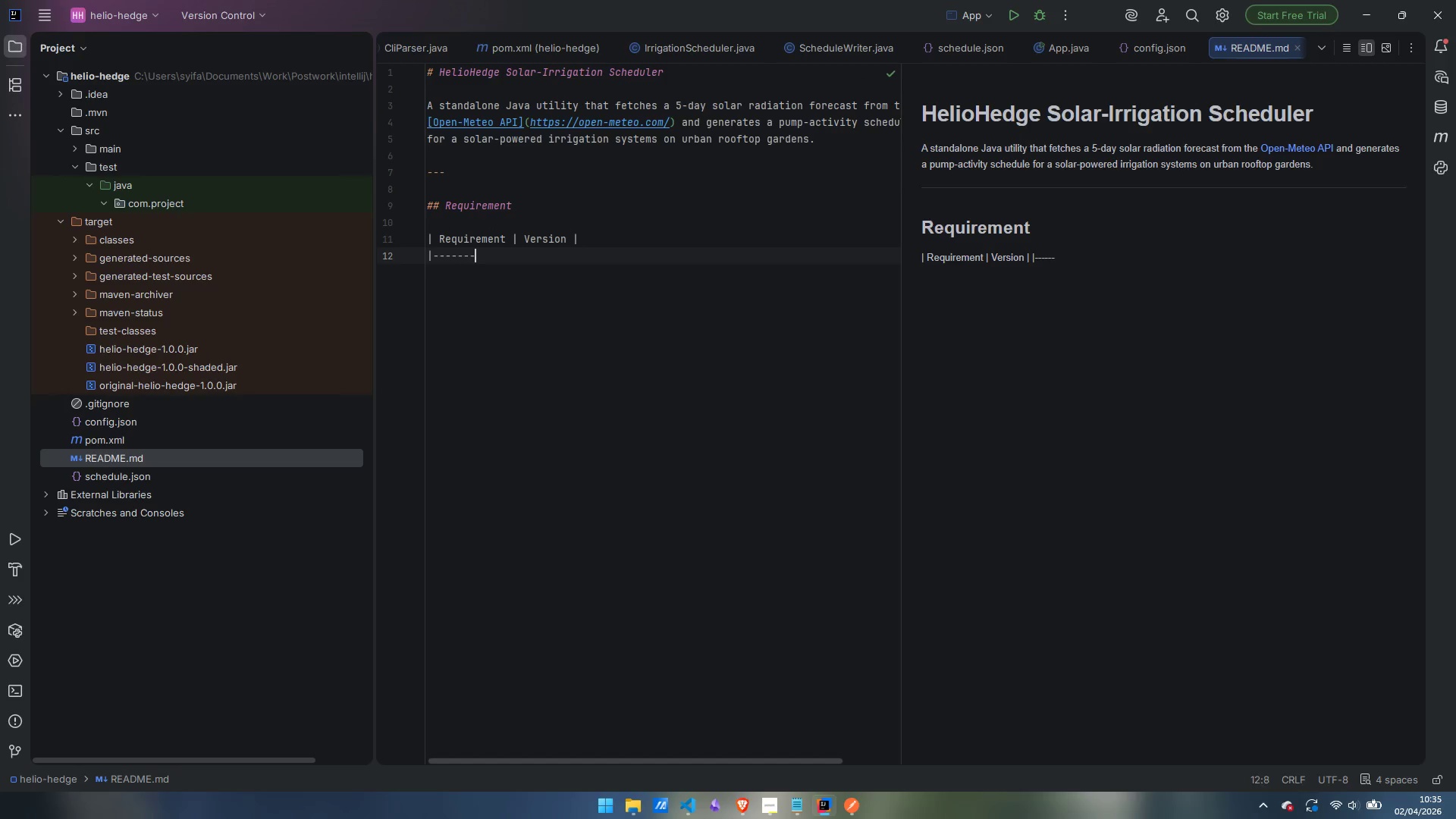 
key(Minus)
 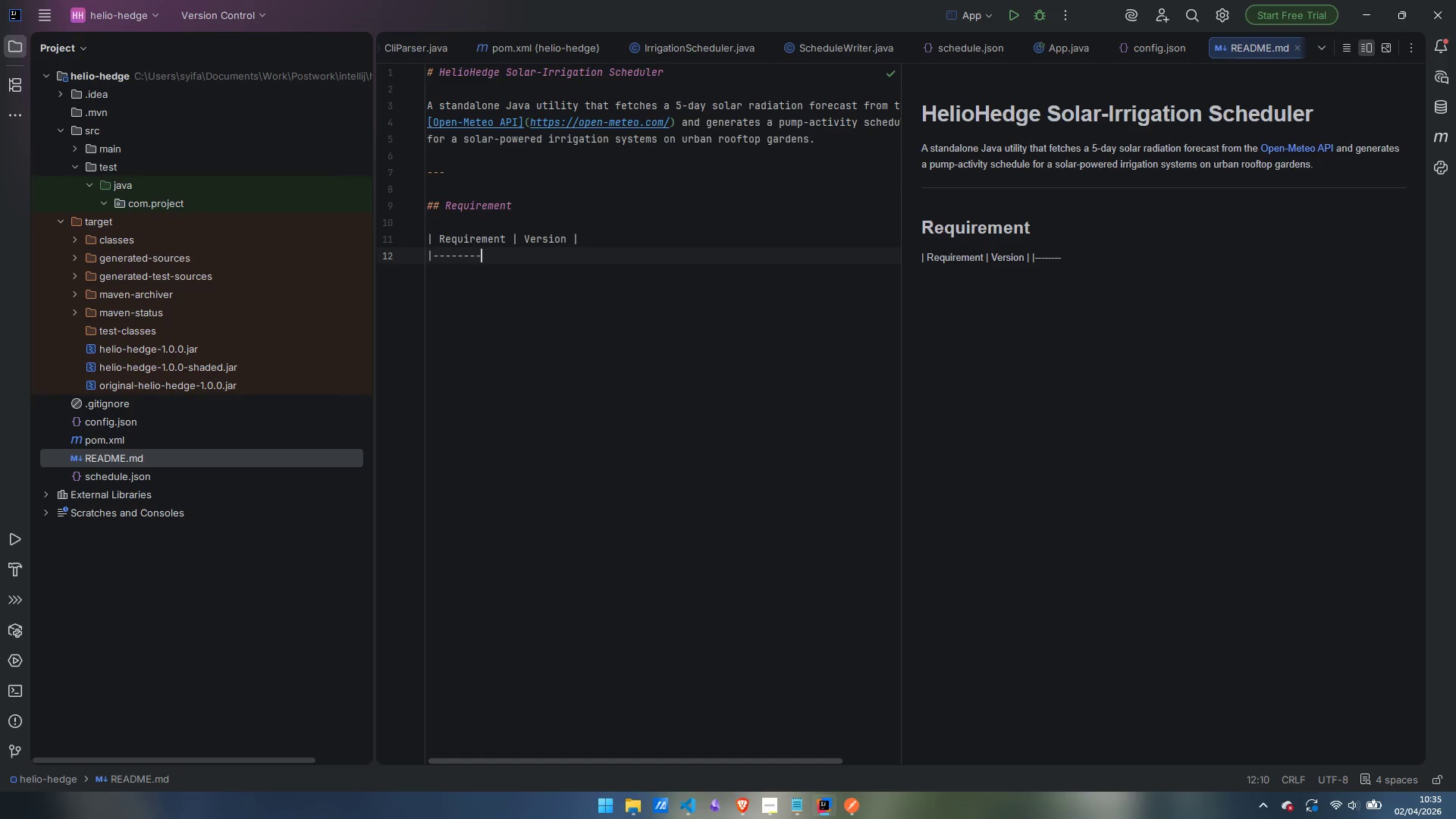 
key(Minus)
 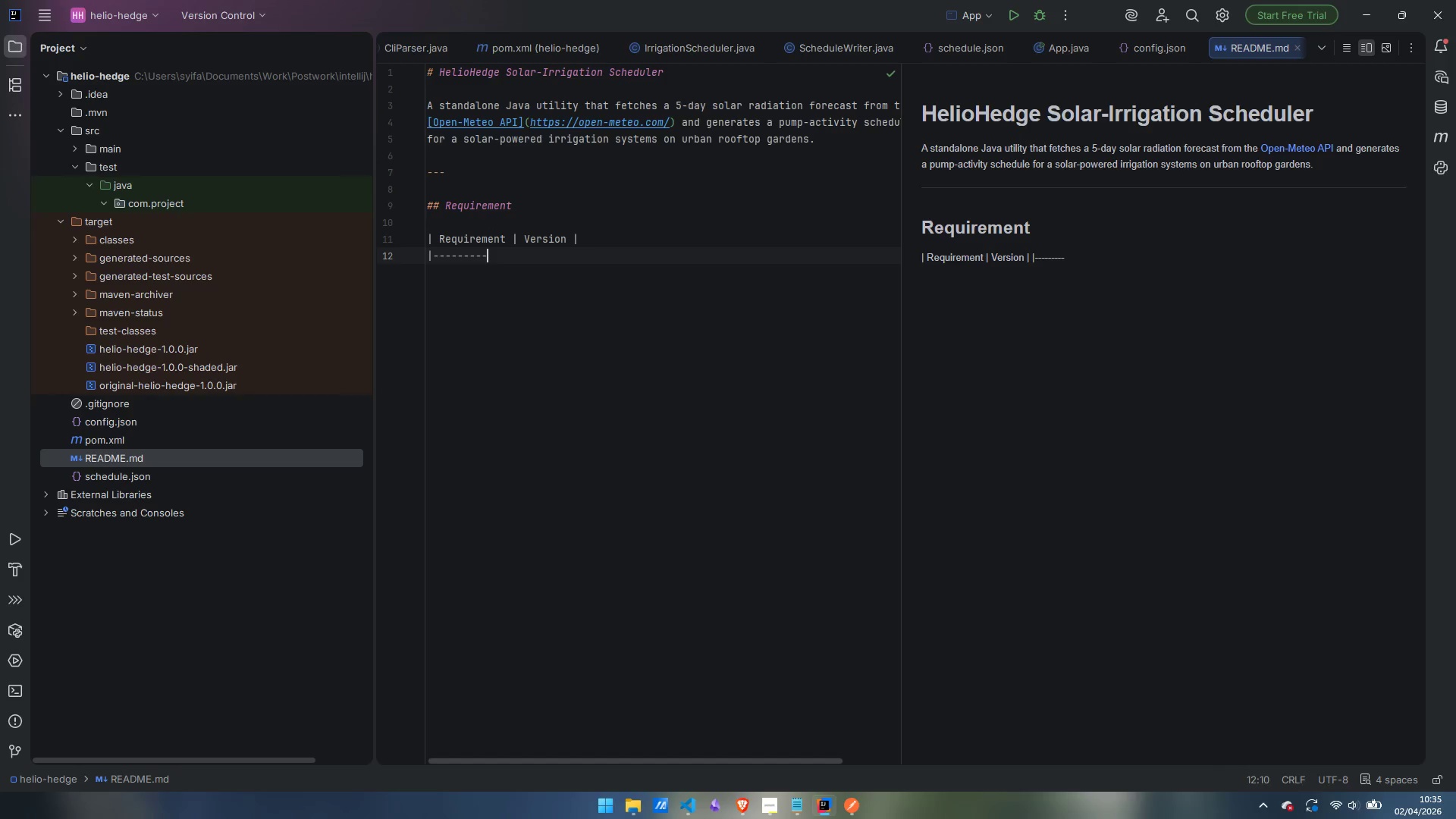 
key(Minus)
 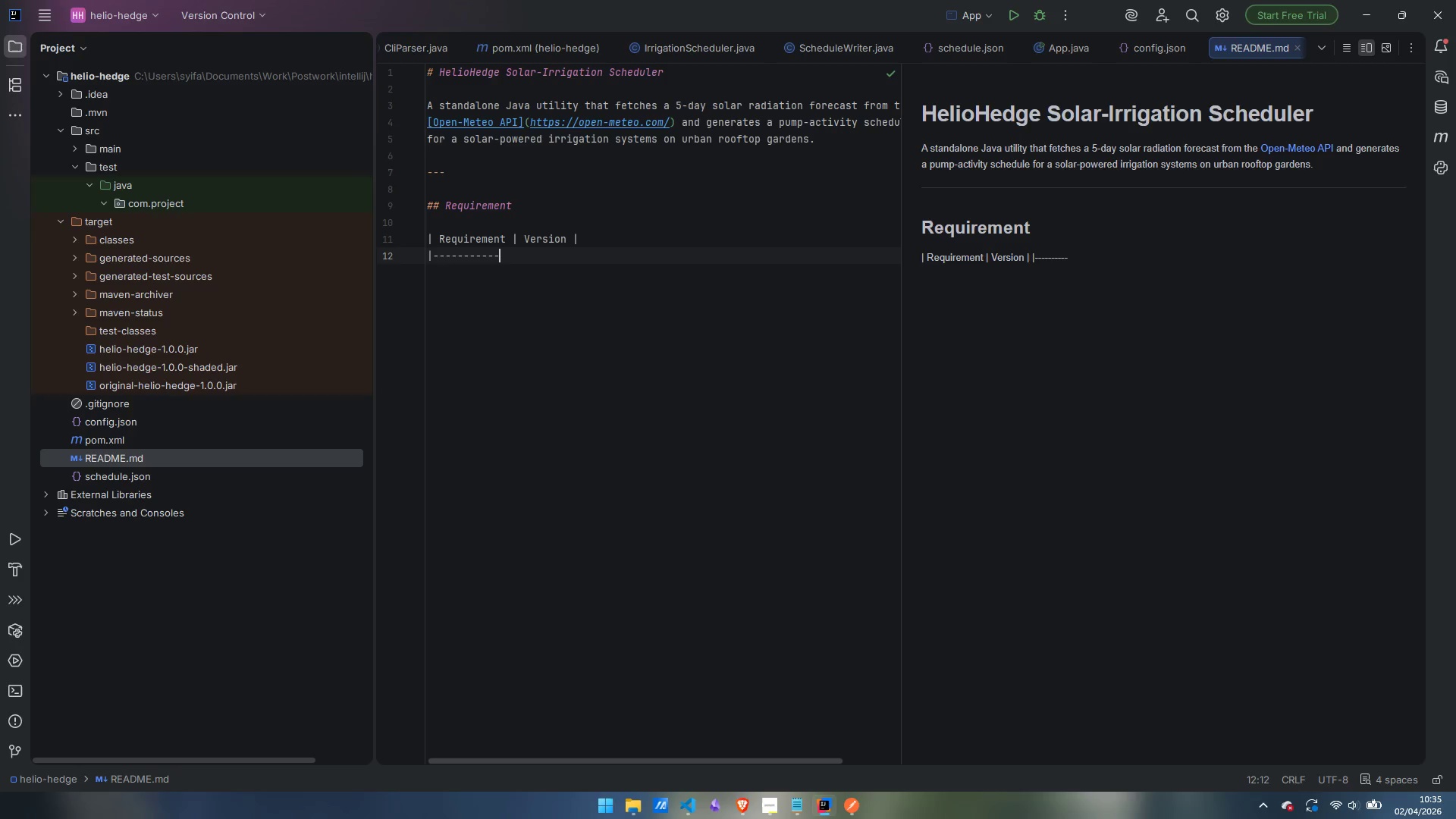 
key(Minus)
 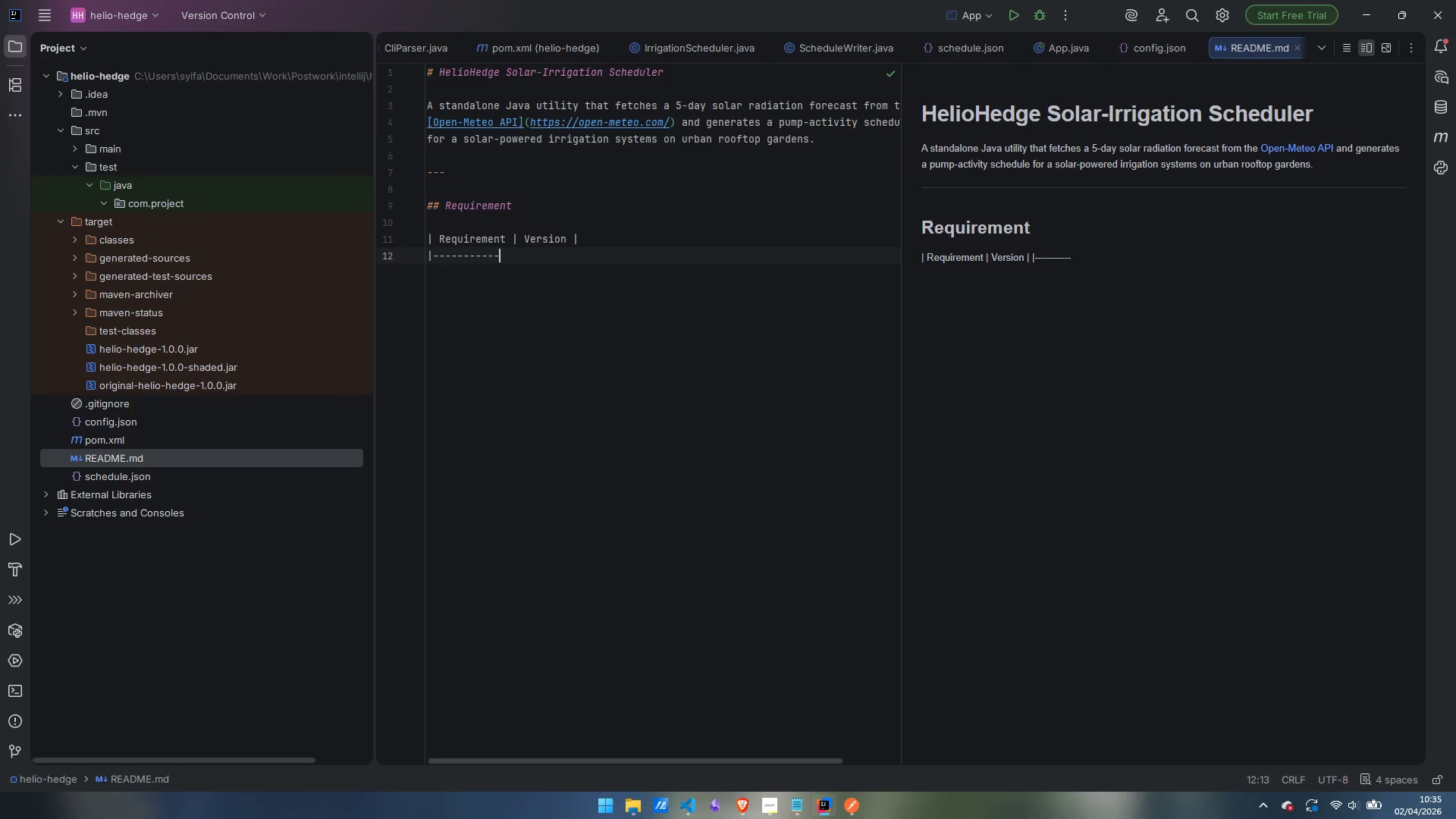 
key(Minus)
 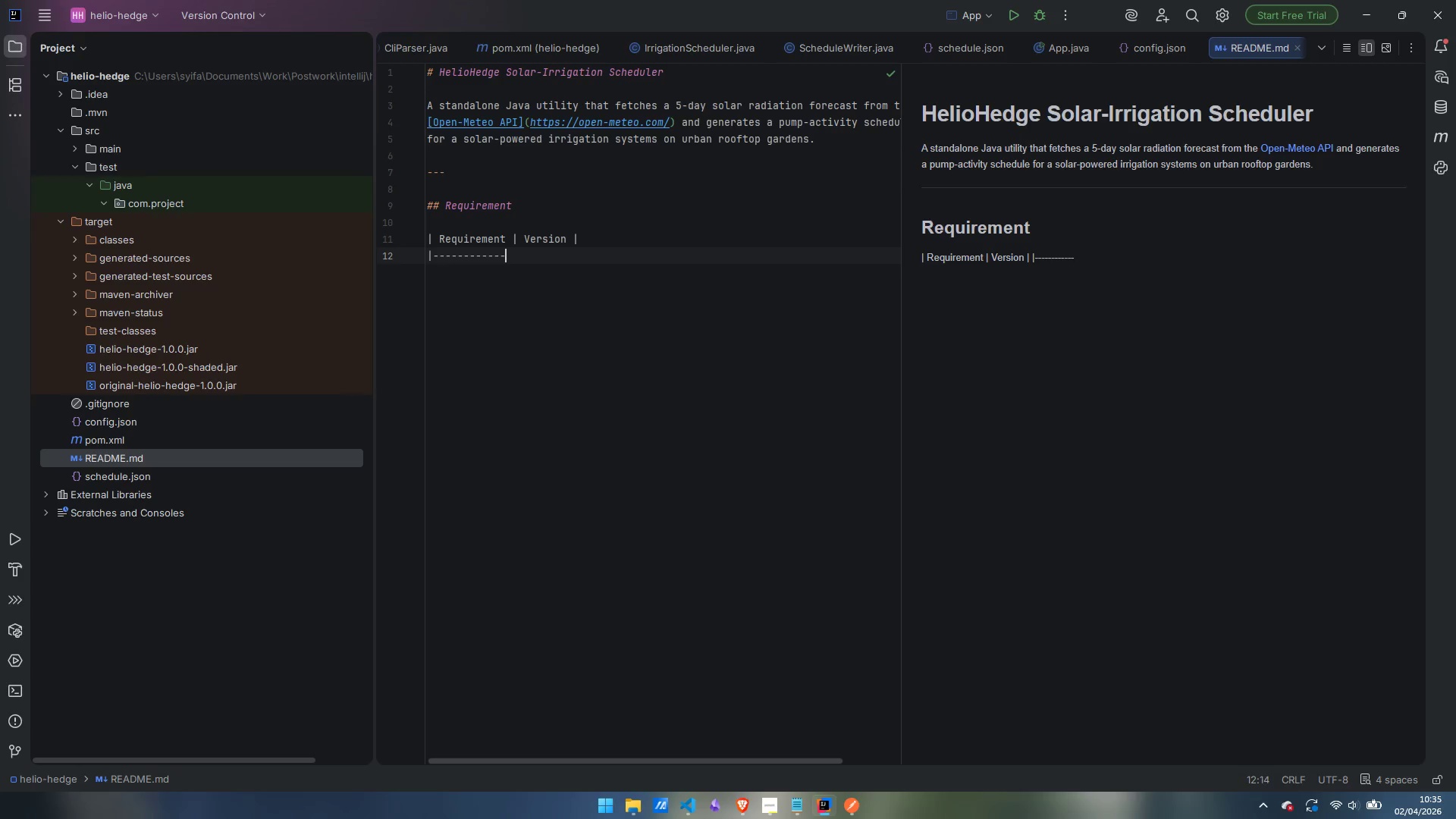 
key(Minus)
 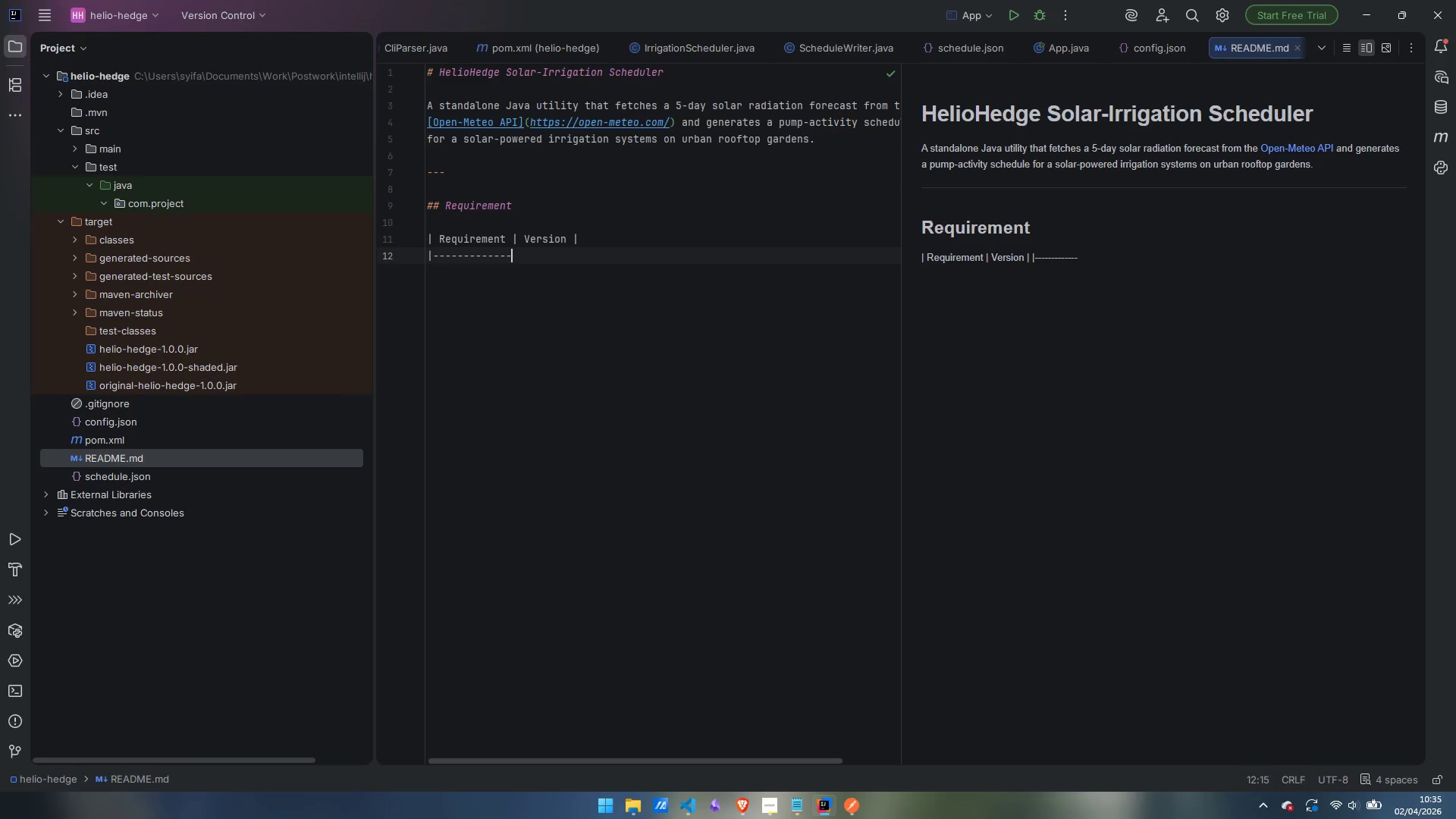 
key(Shift+Backslash)
 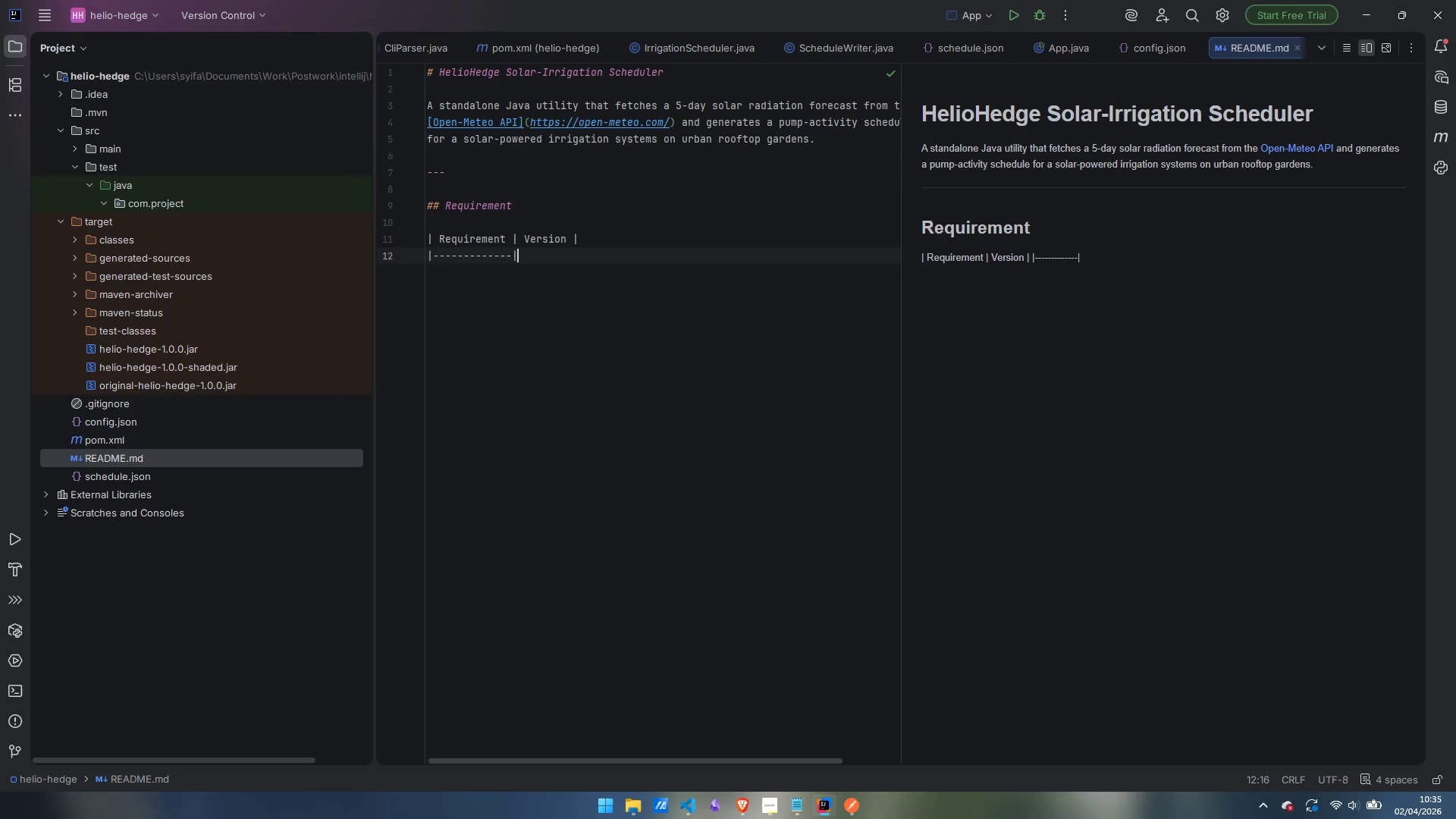 
key(Minus)
 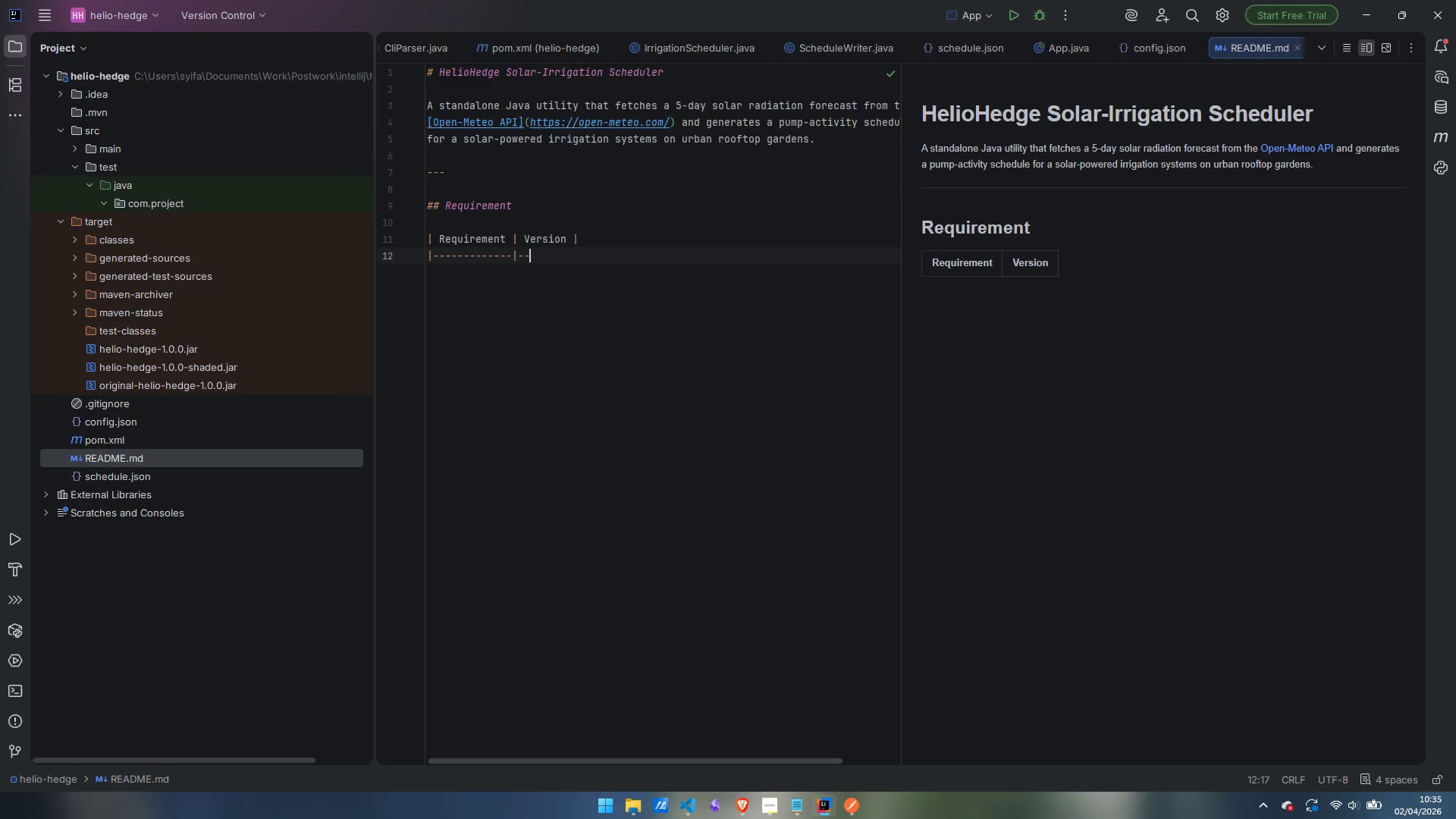 
key(Minus)
 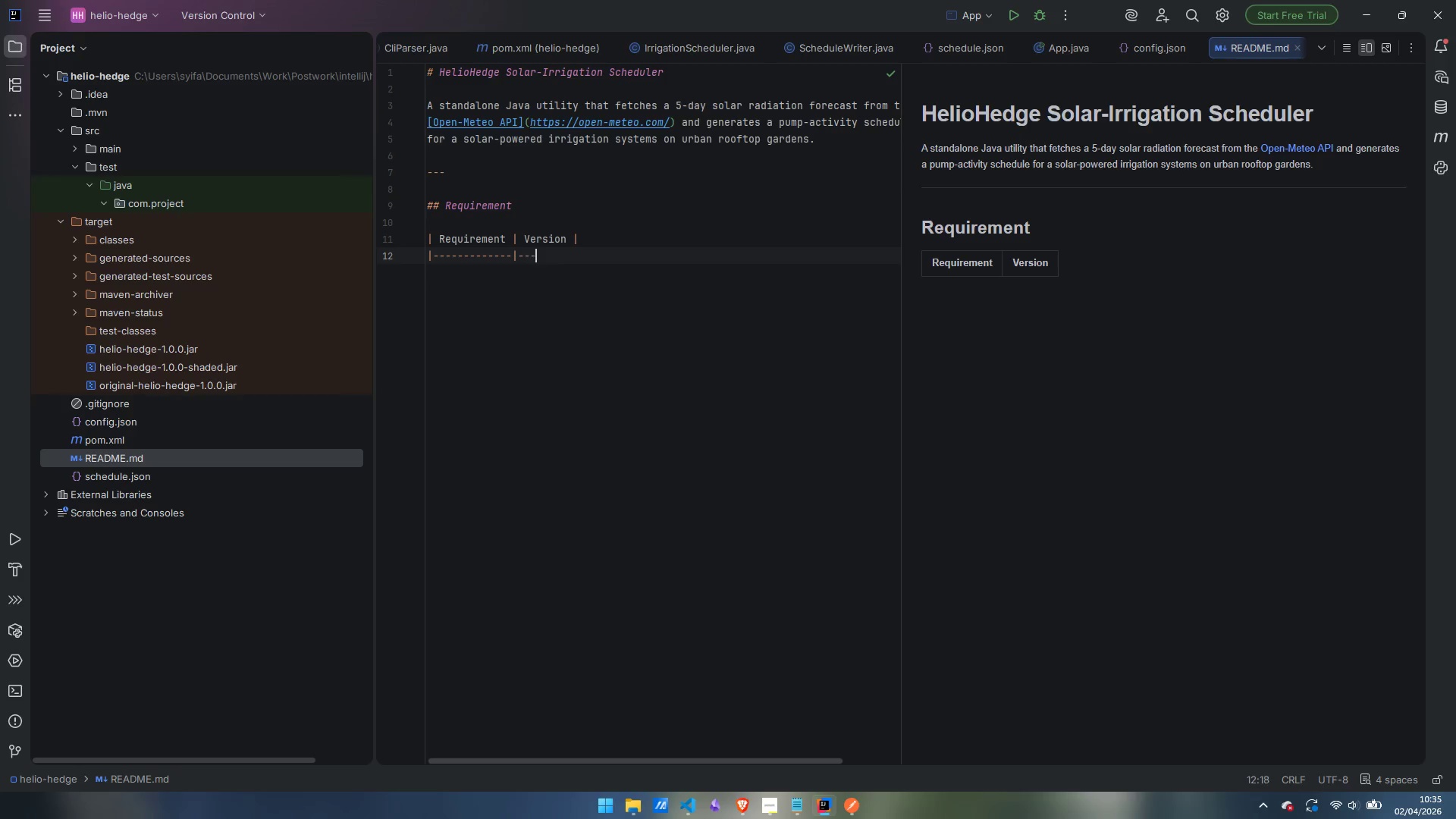 
key(Minus)
 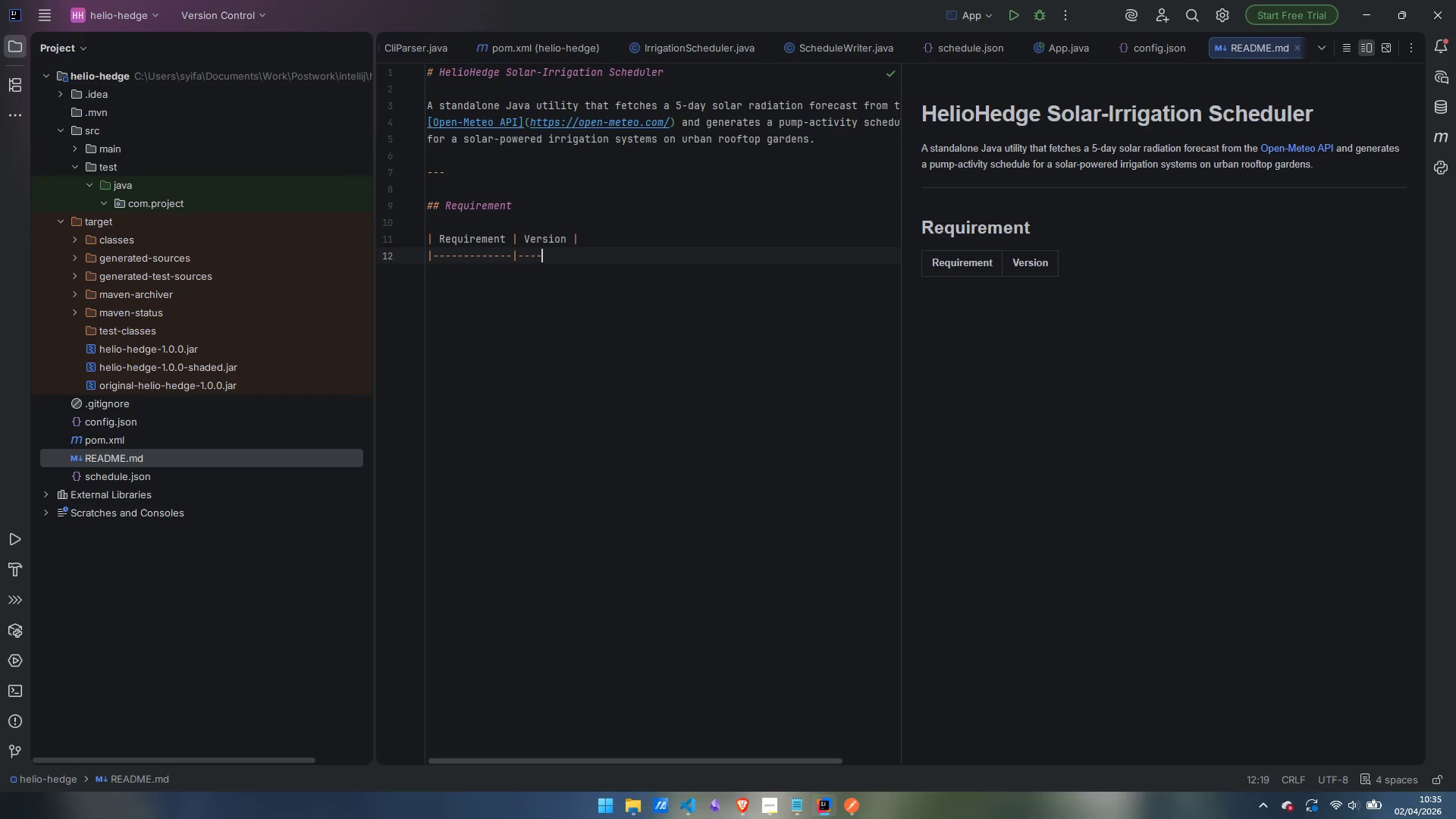 
key(Minus)
 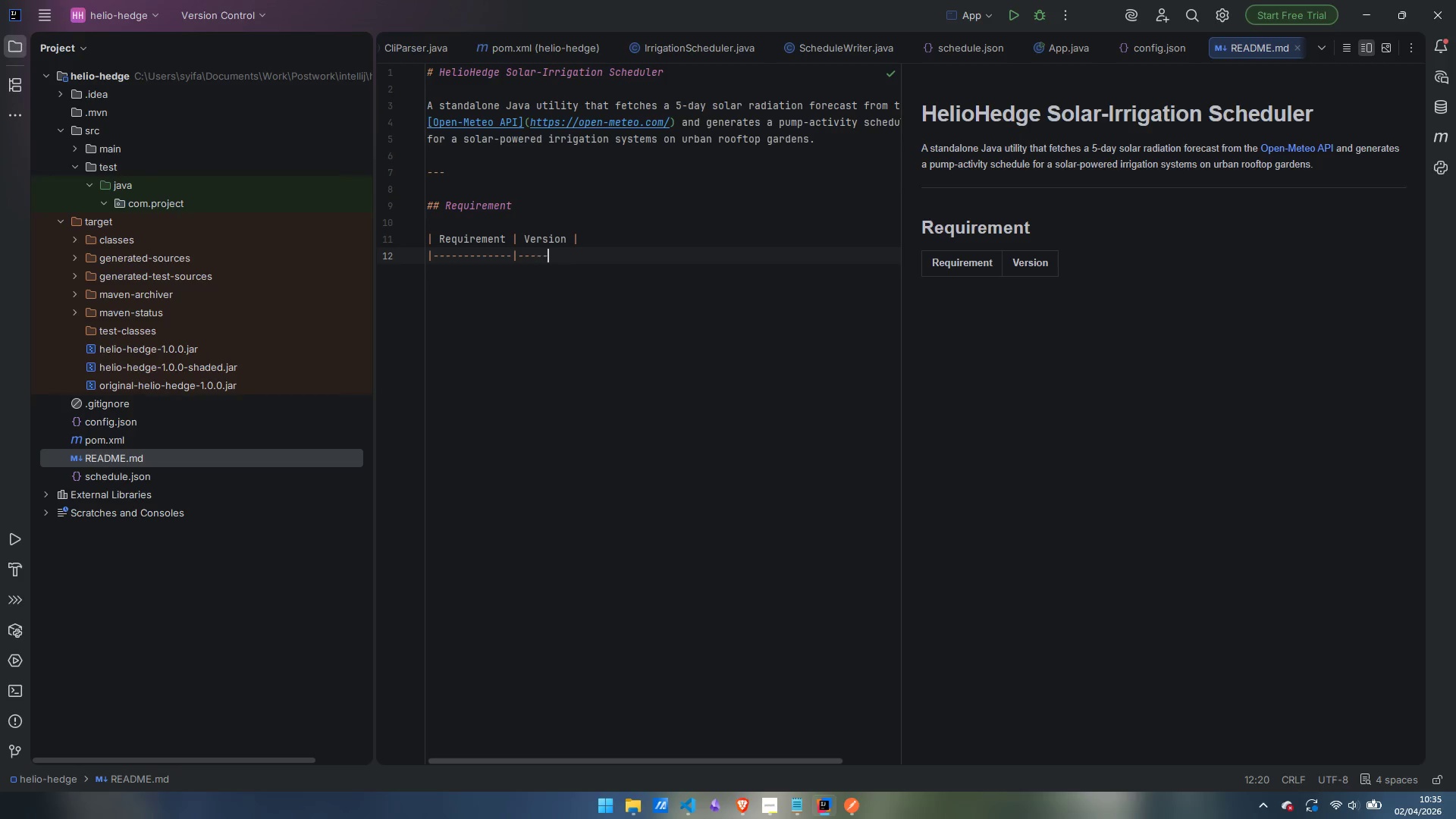 
key(Minus)
 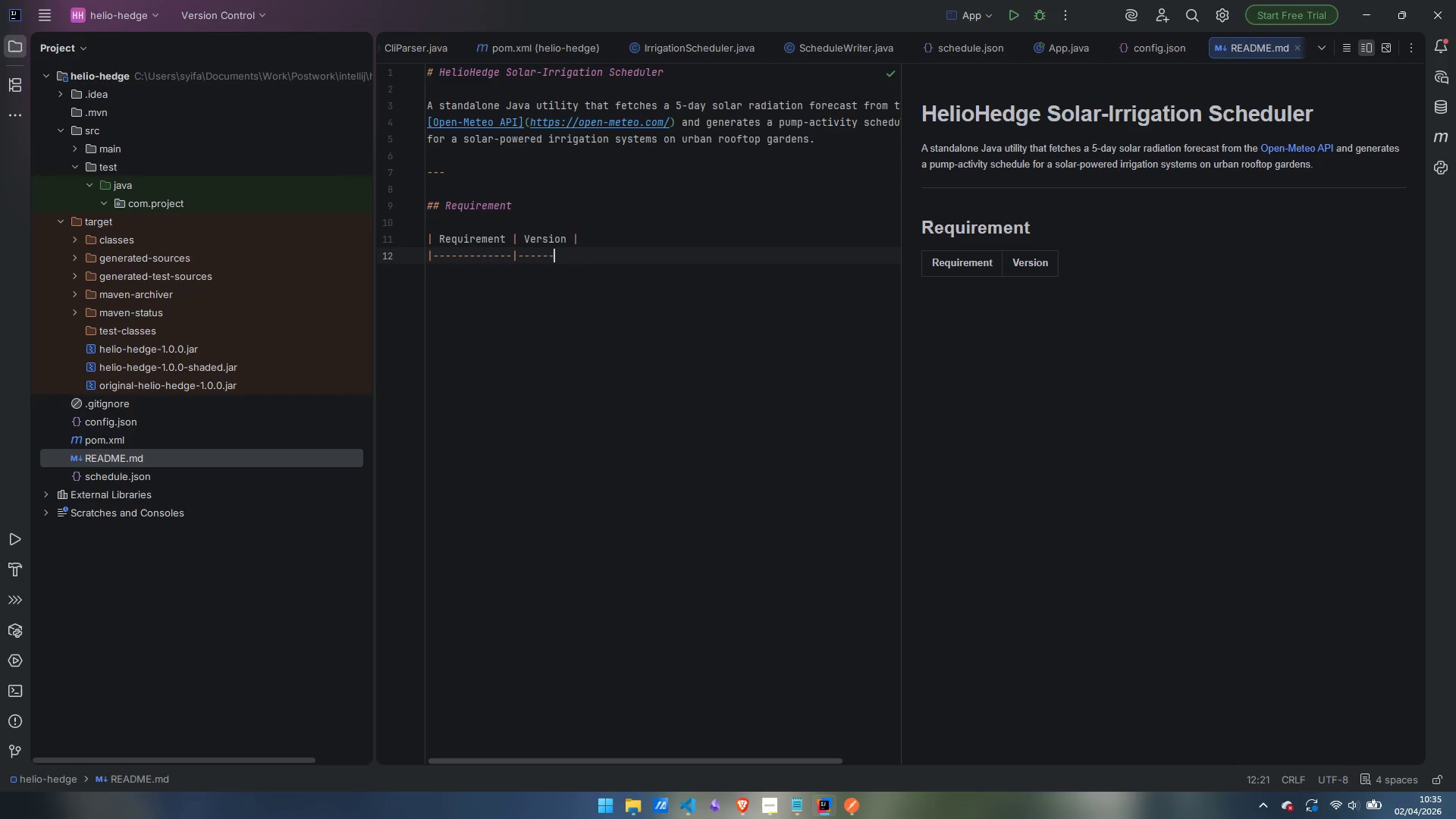 
key(Minus)
 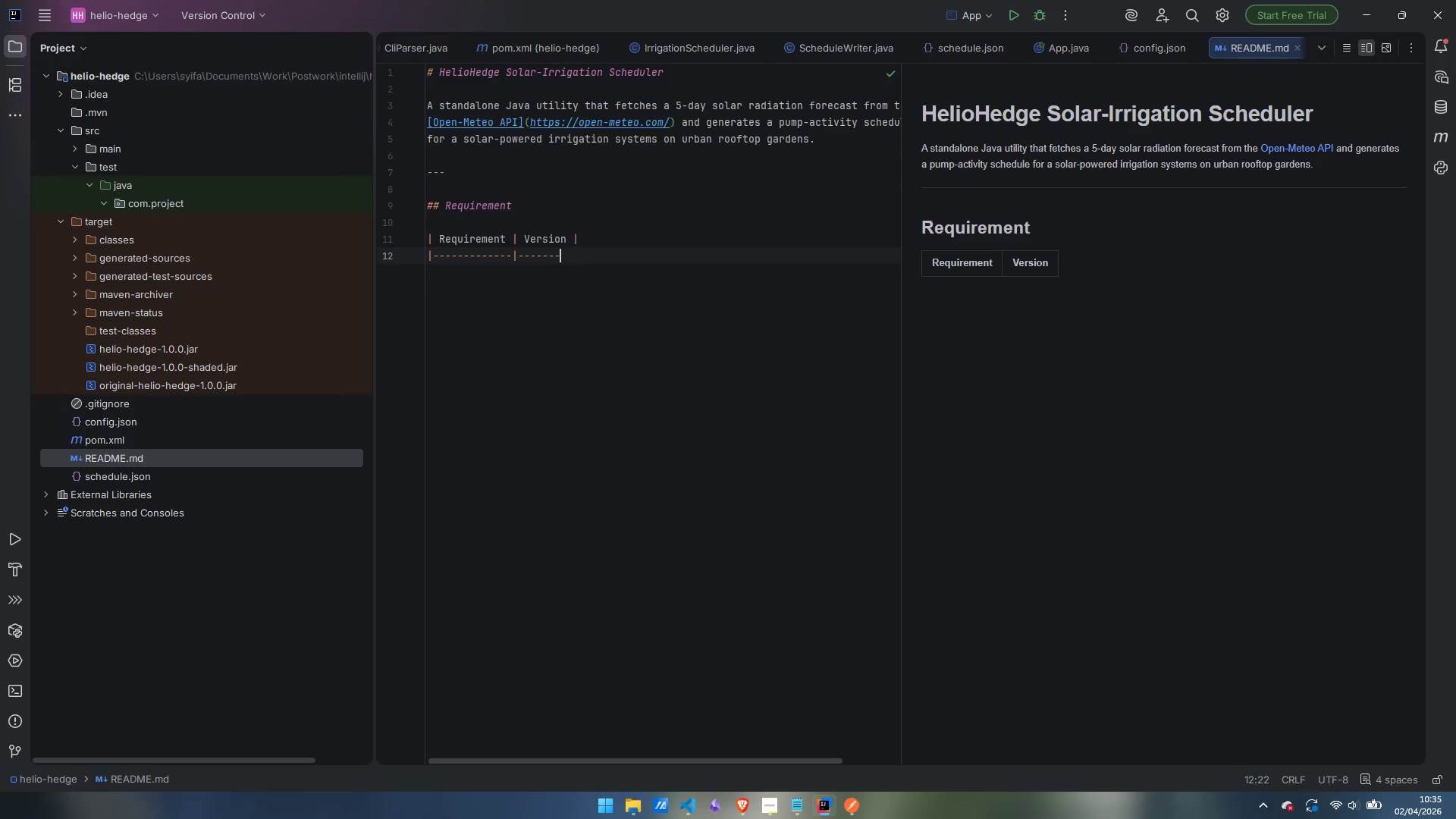 
key(Minus)
 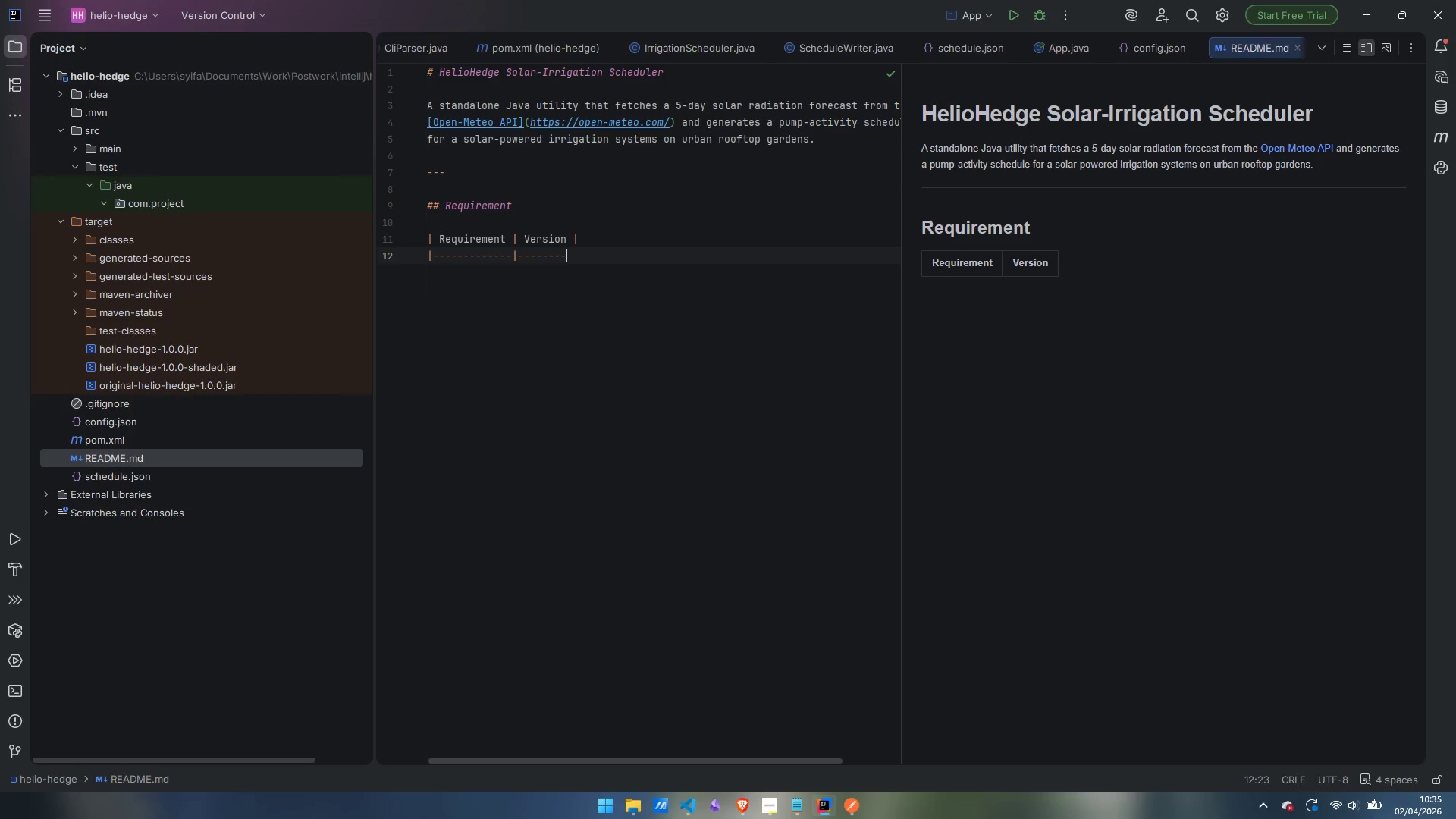 
key(Minus)
 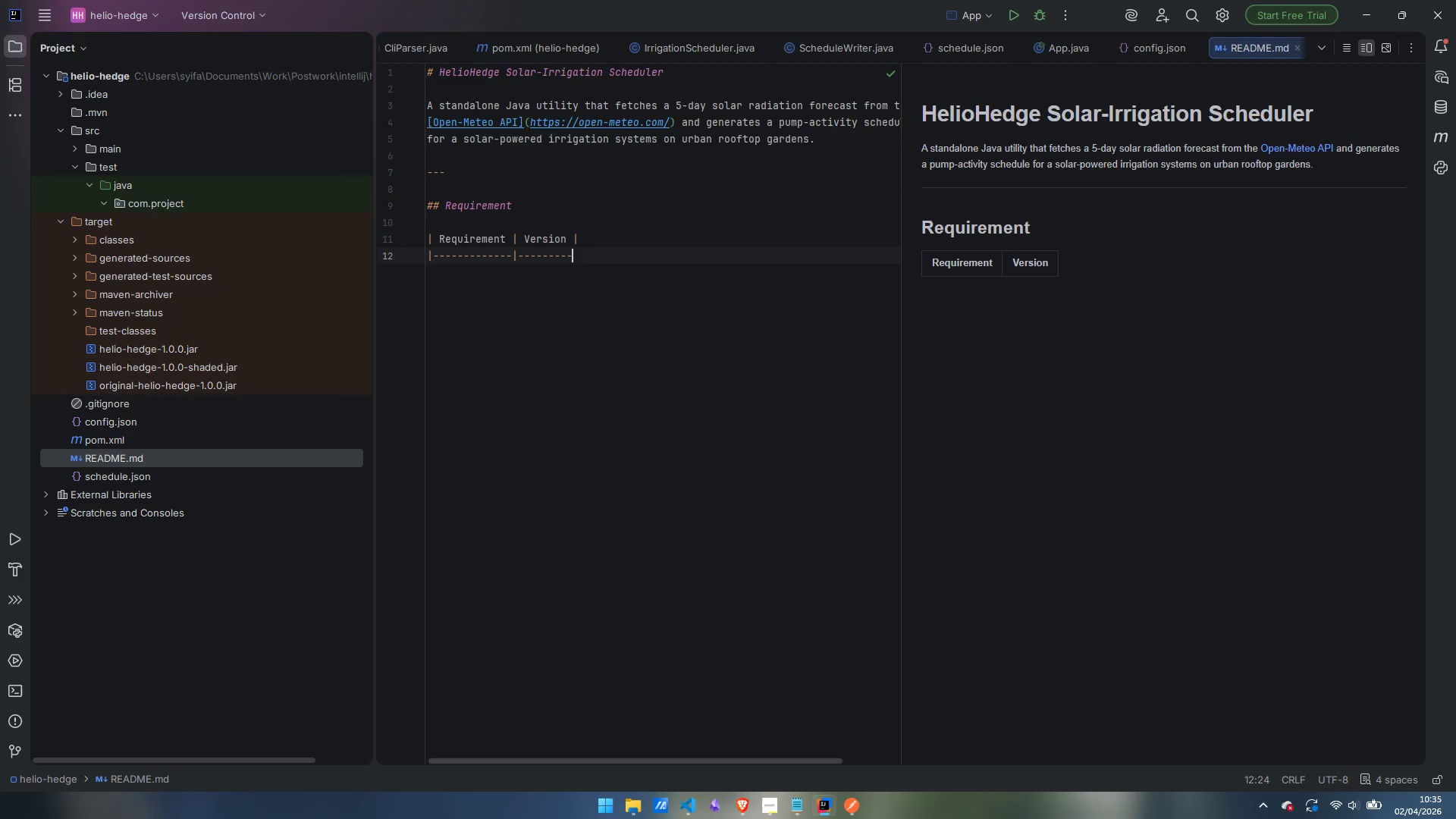 
key(Minus)
 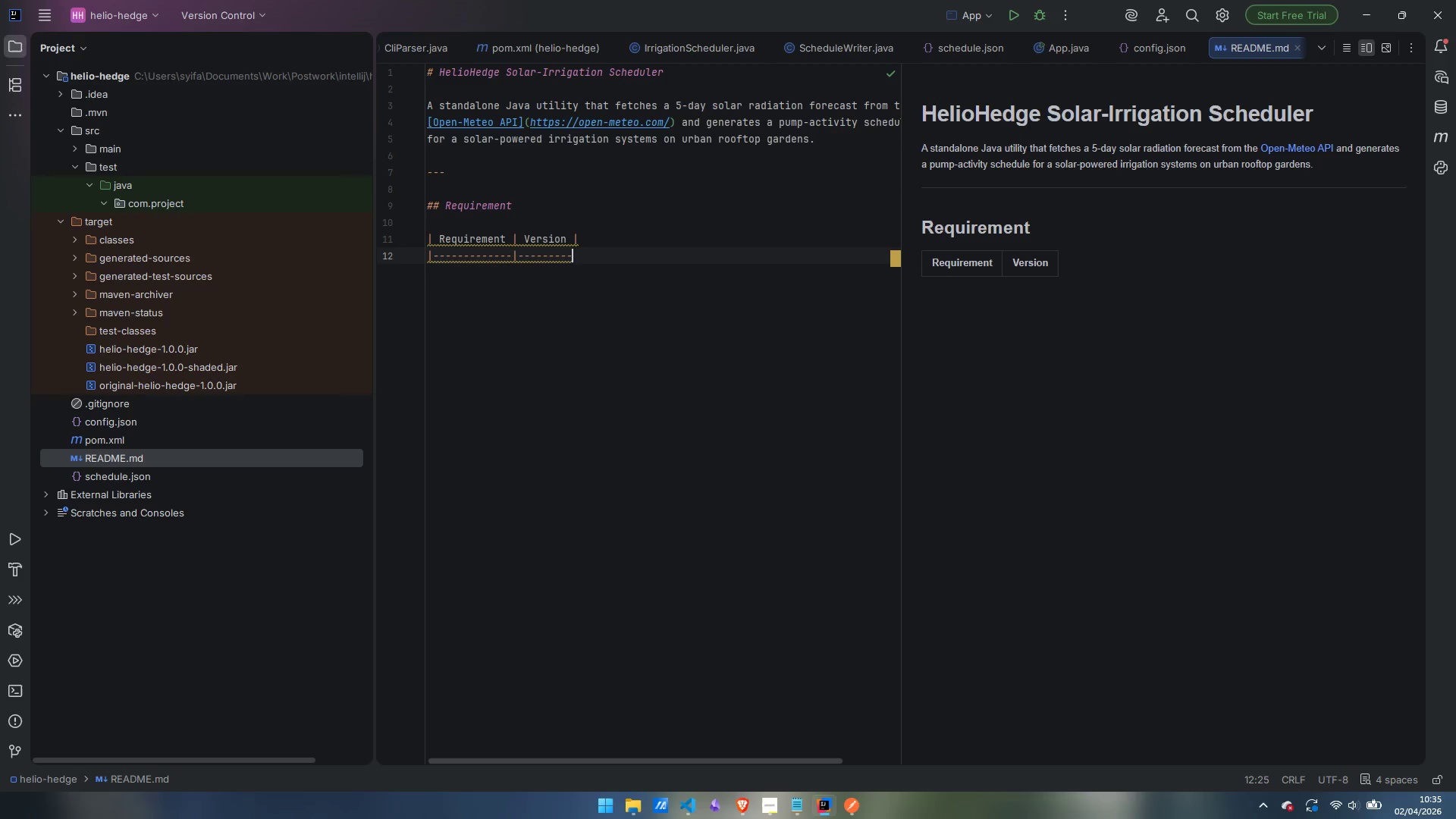 
key(Shift+Backslash)
 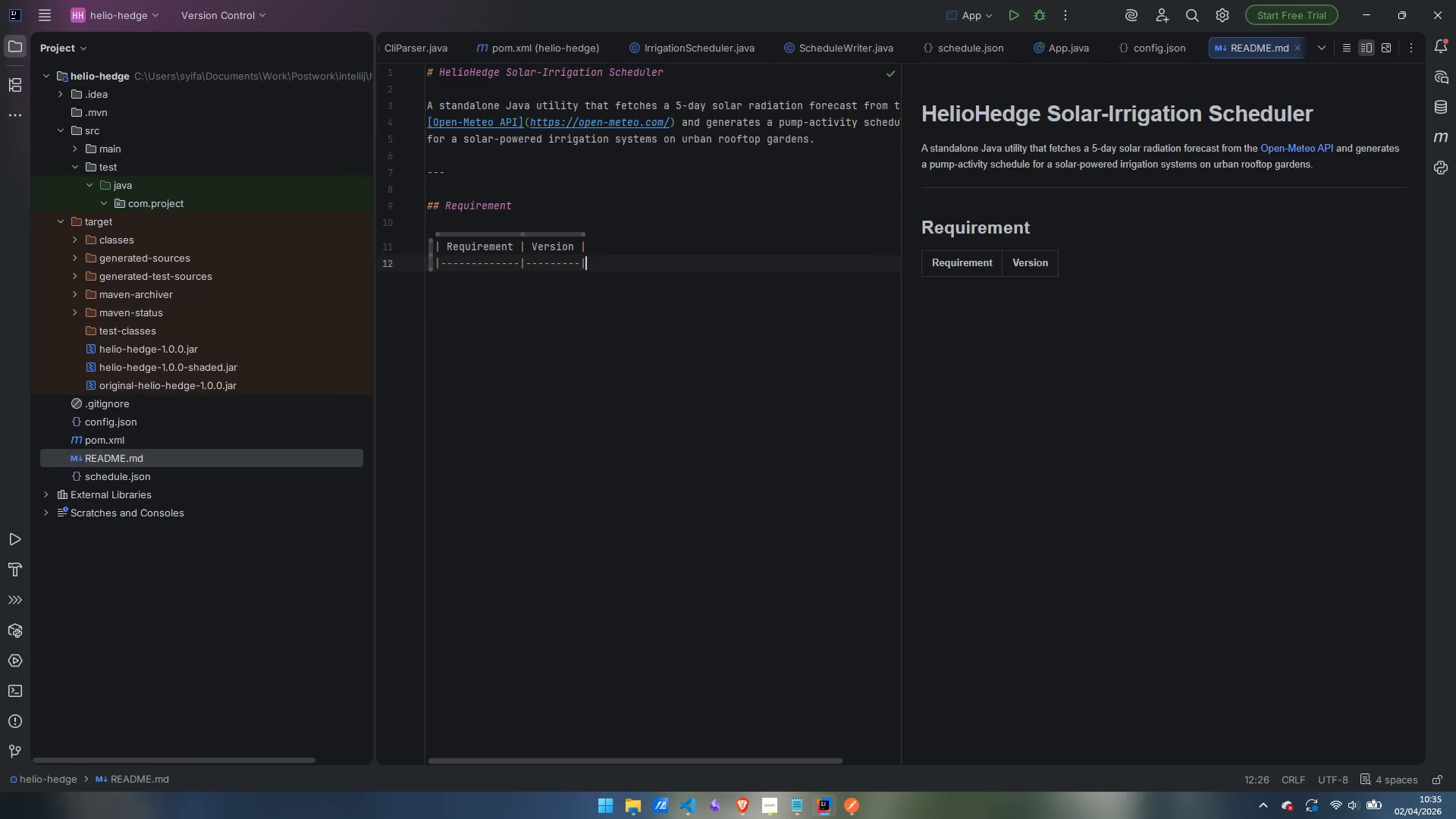 
key(Shift+ShiftRight)
 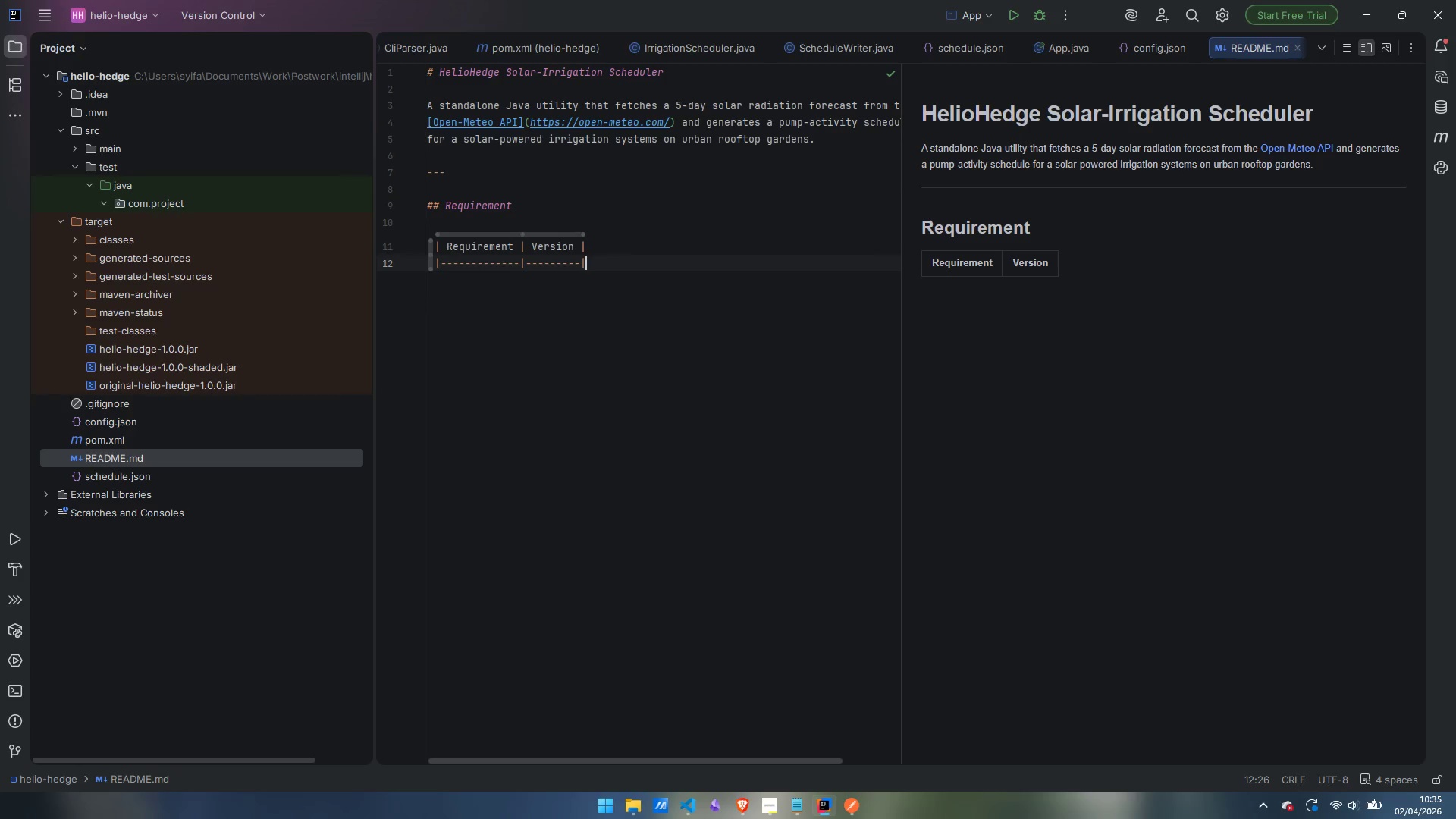 
key(Enter)
 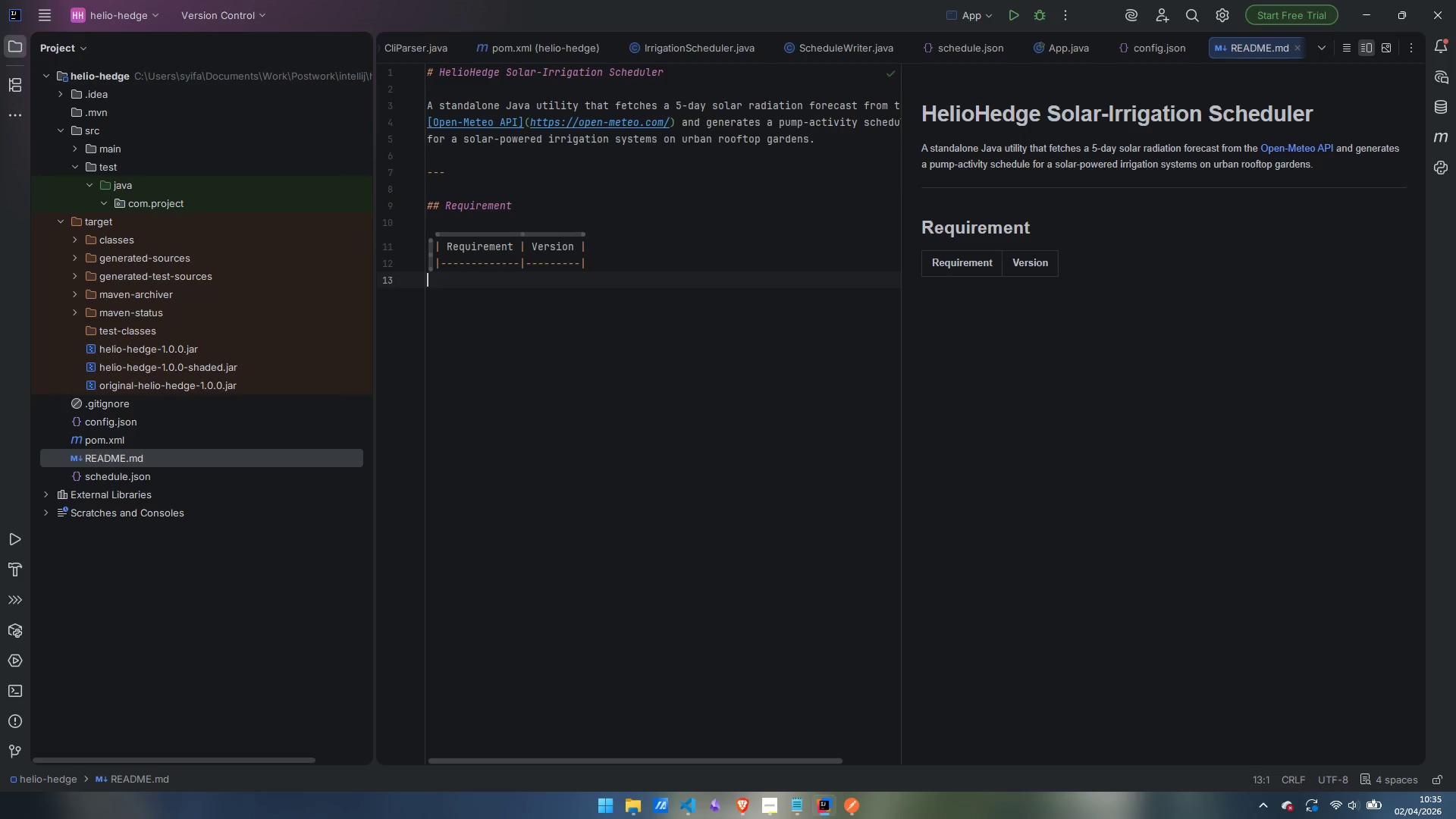 
type(| Java )
key(Backspace)
type( | 17+ |)
 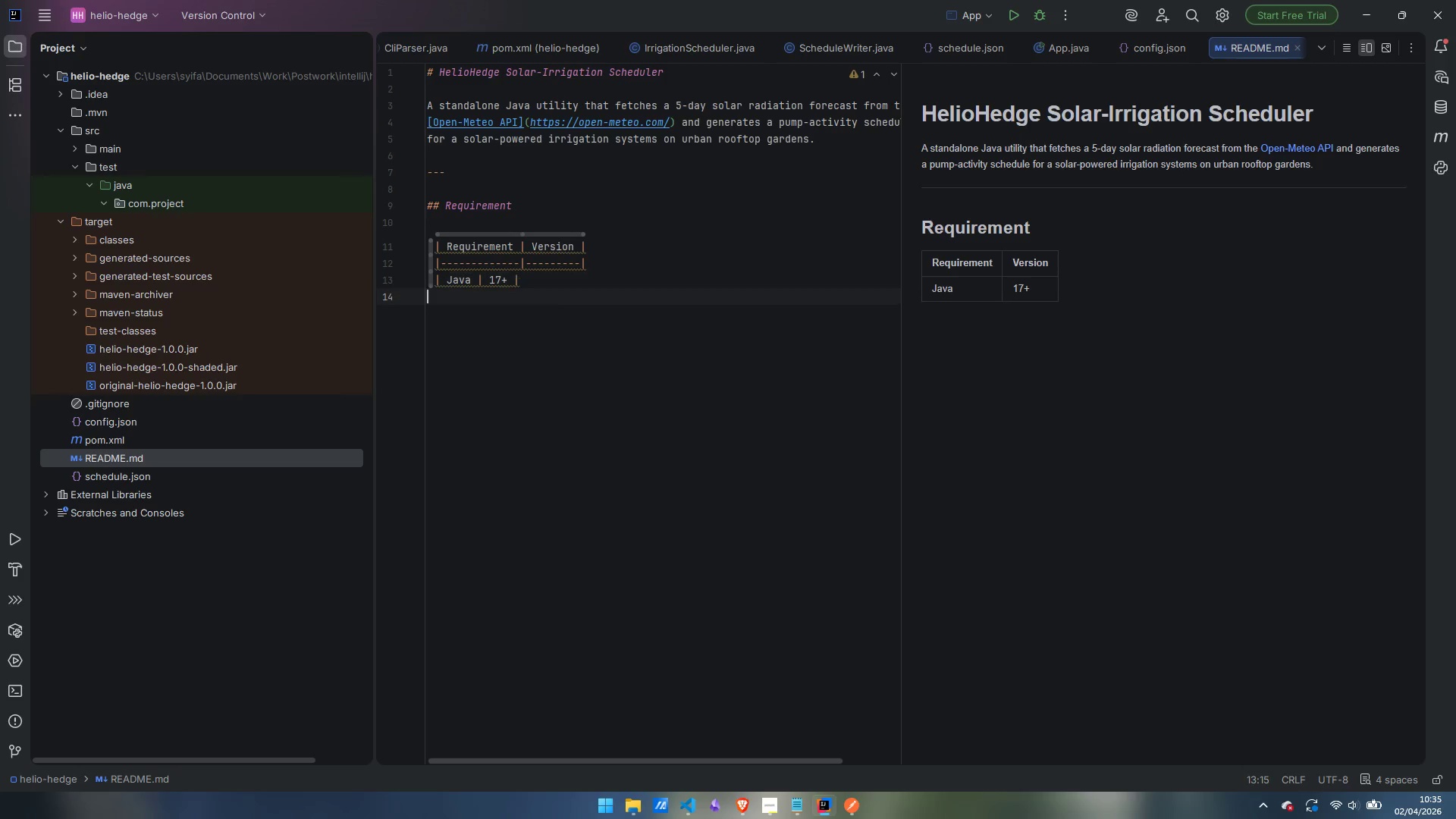 
 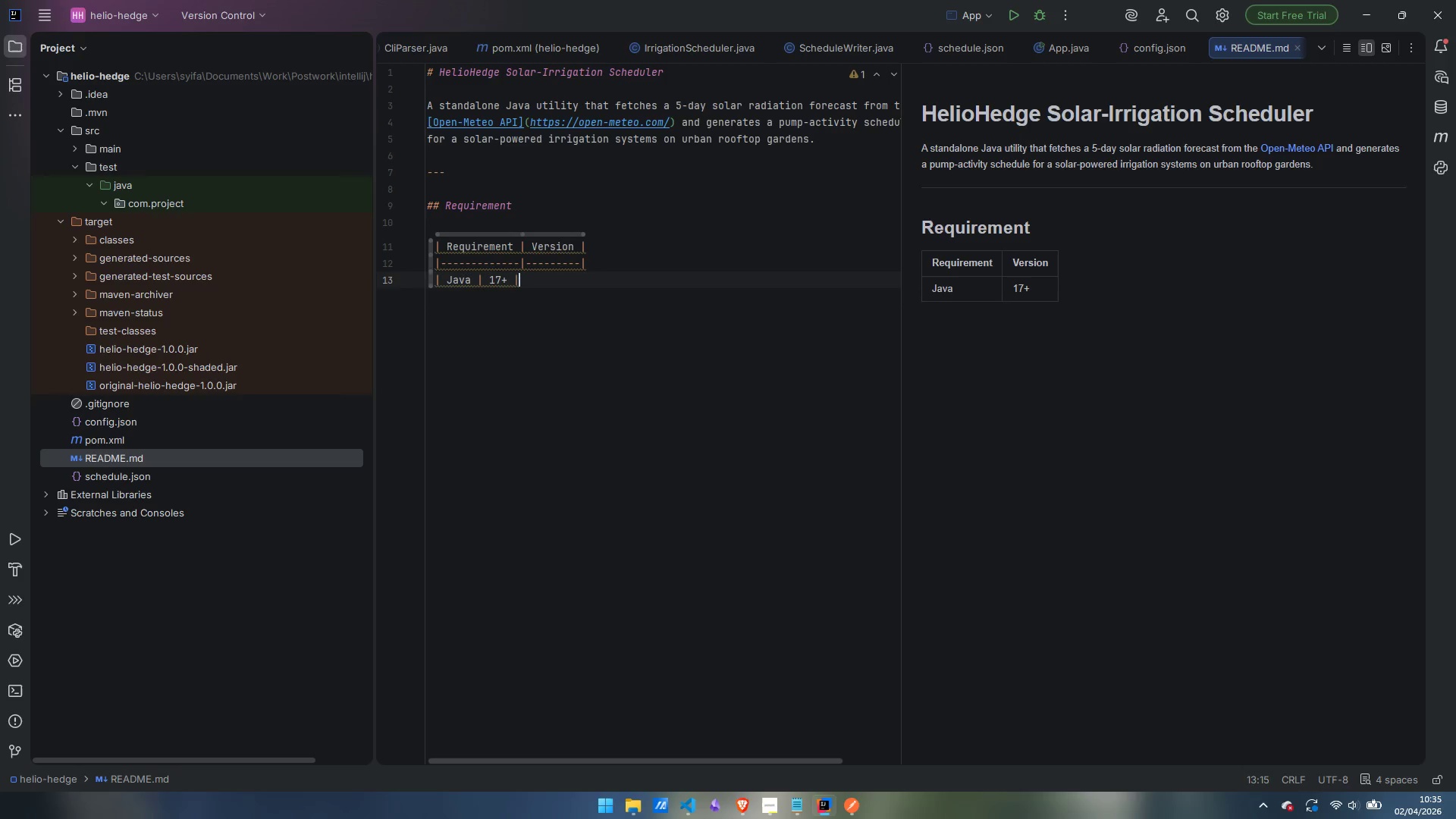 
key(Enter)
 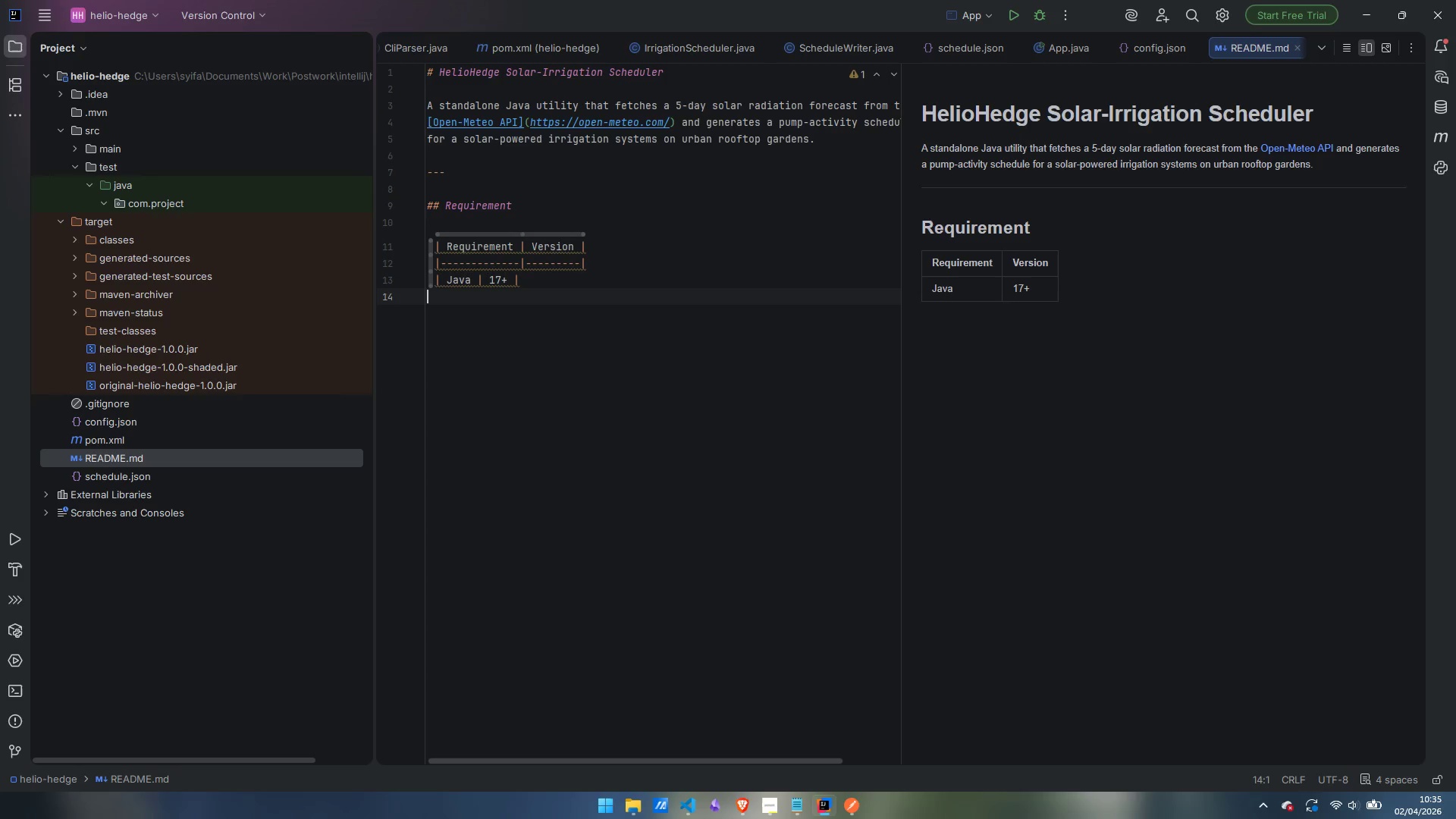 
type(| Maven | 3.6+ |)
 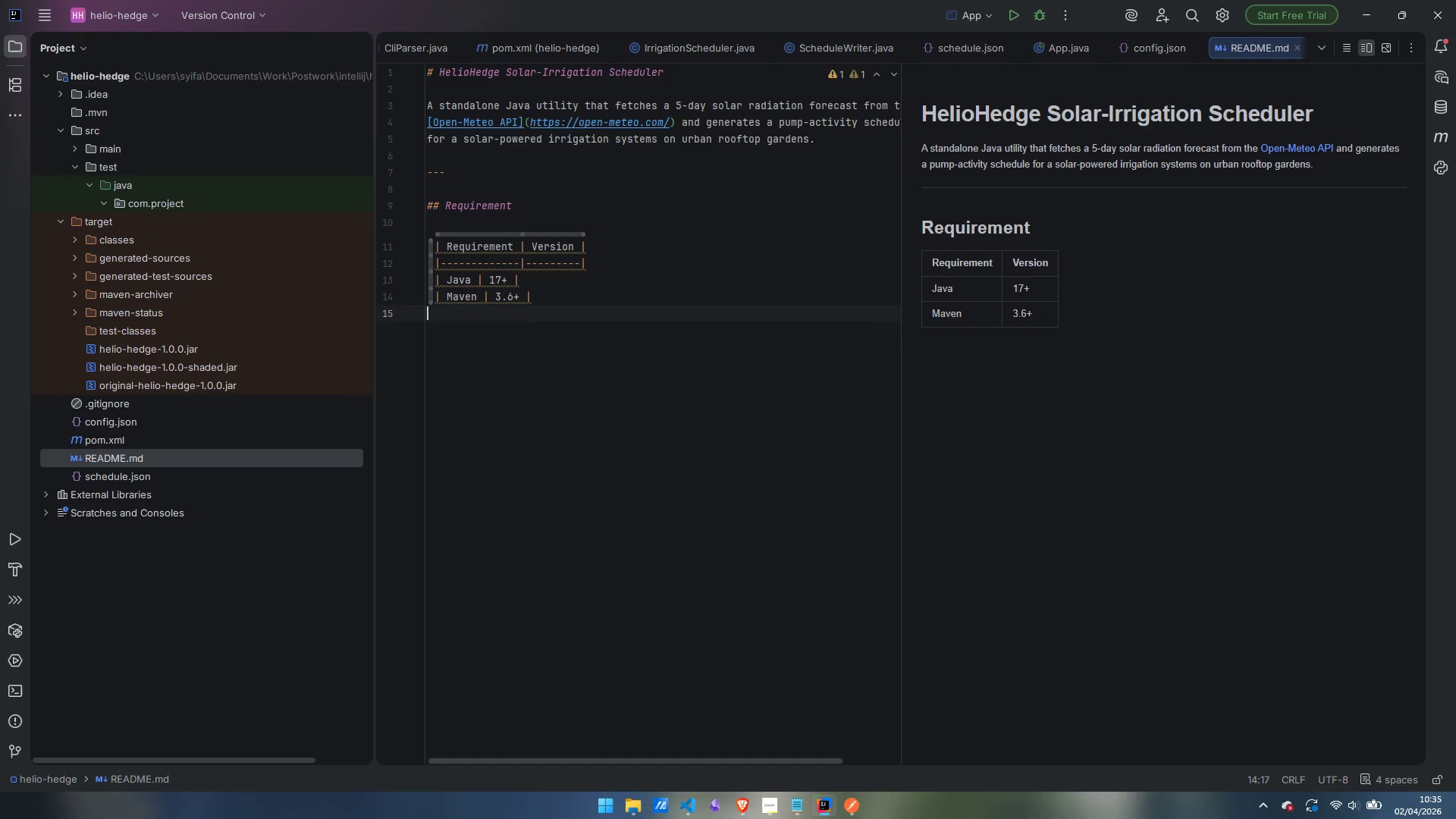 
 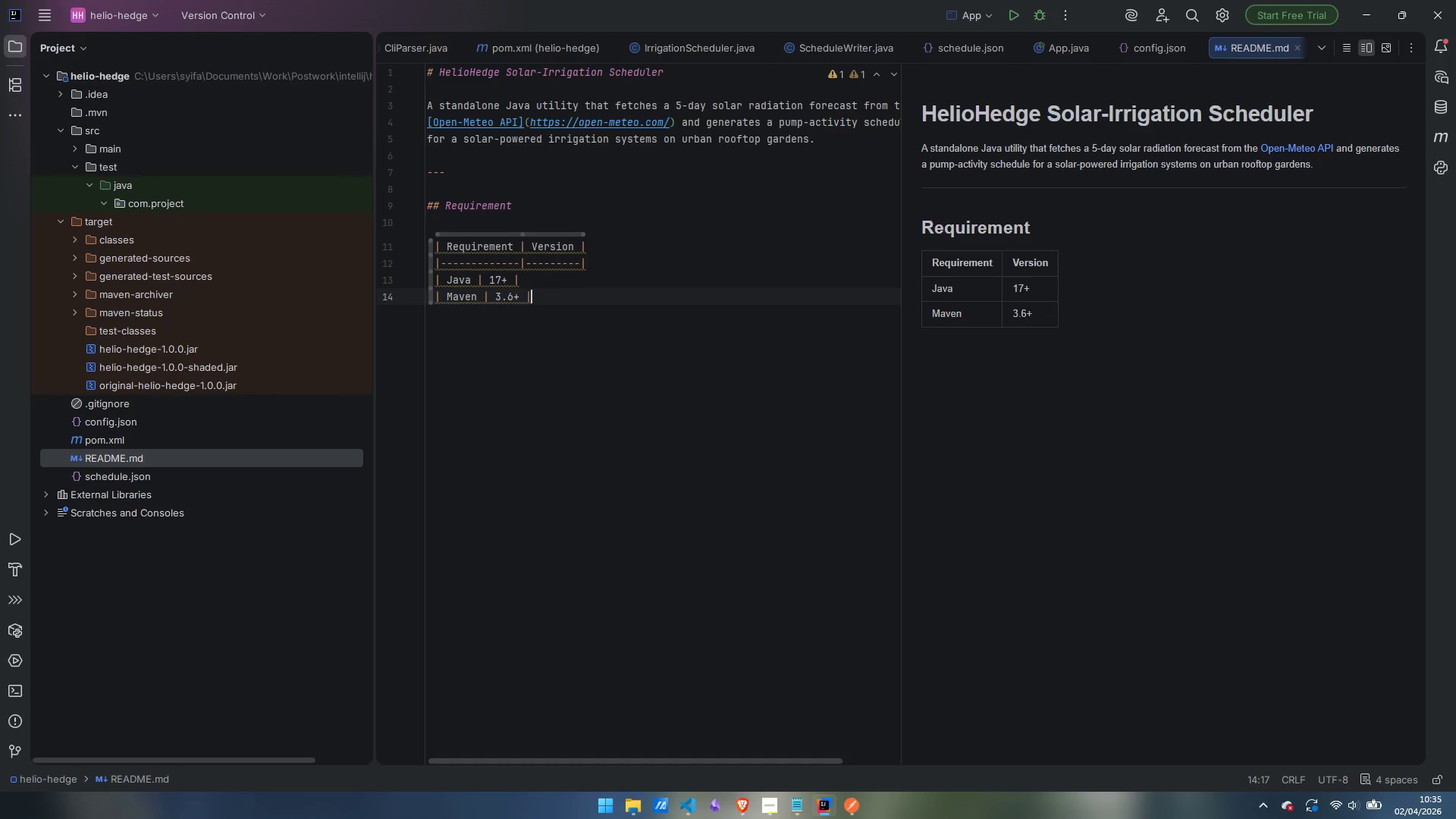 
key(Enter)
 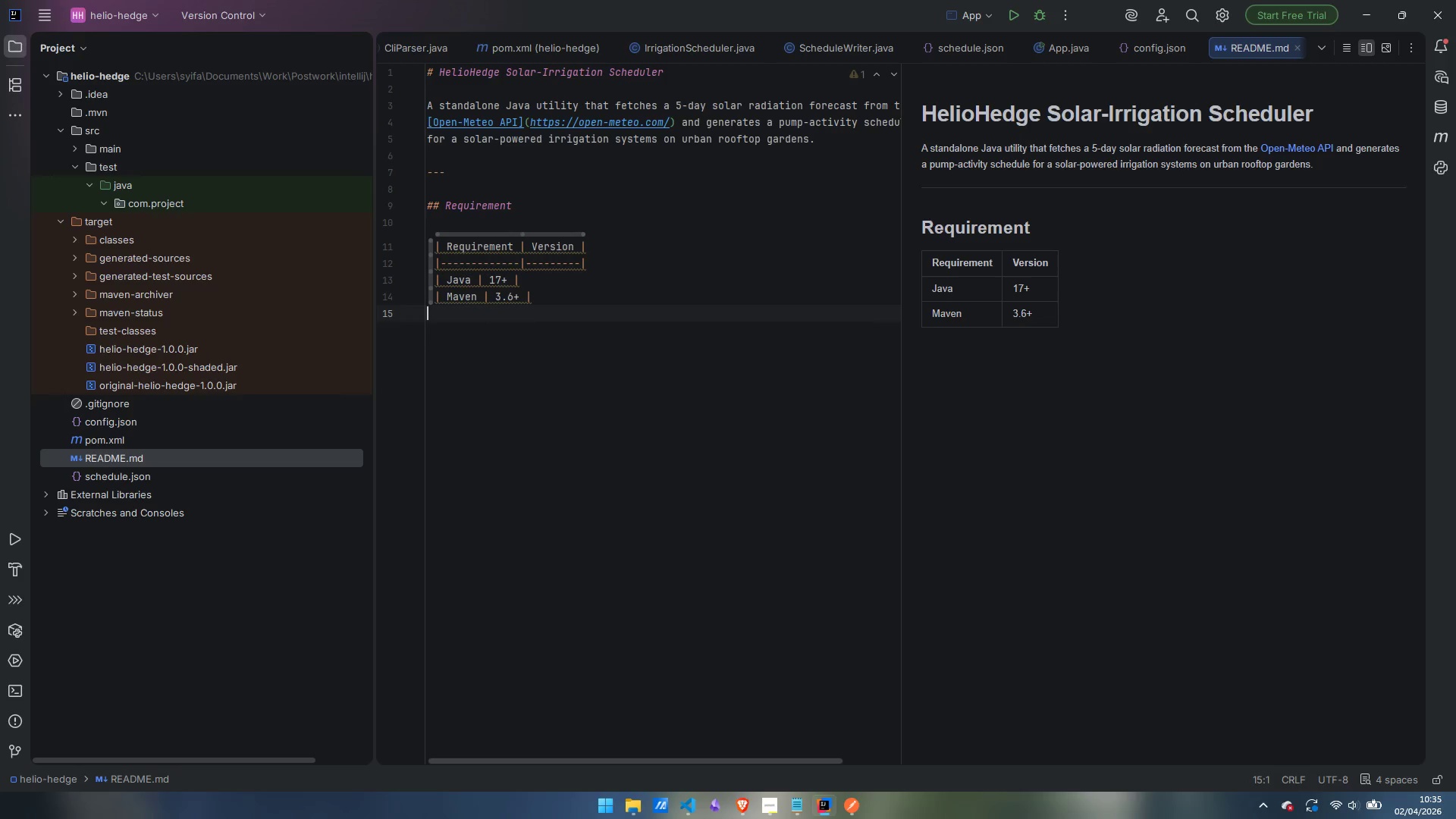 
type(| Network | Internet access to `api.open-m,e)
key(Backspace)
key(Backspace)
type(eteo.com)
key(Escape)
type(` |)
 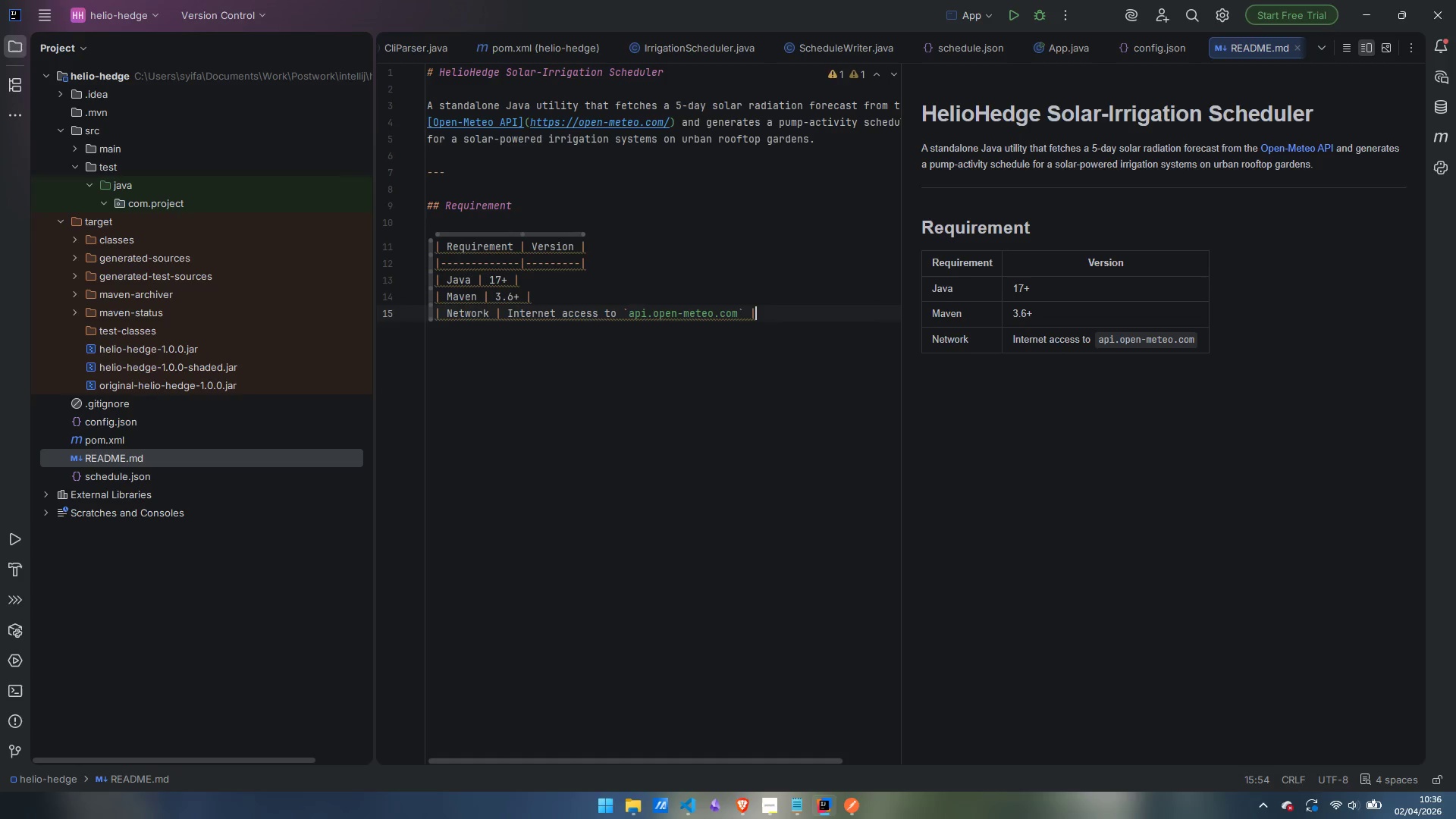 
key(Enter)
 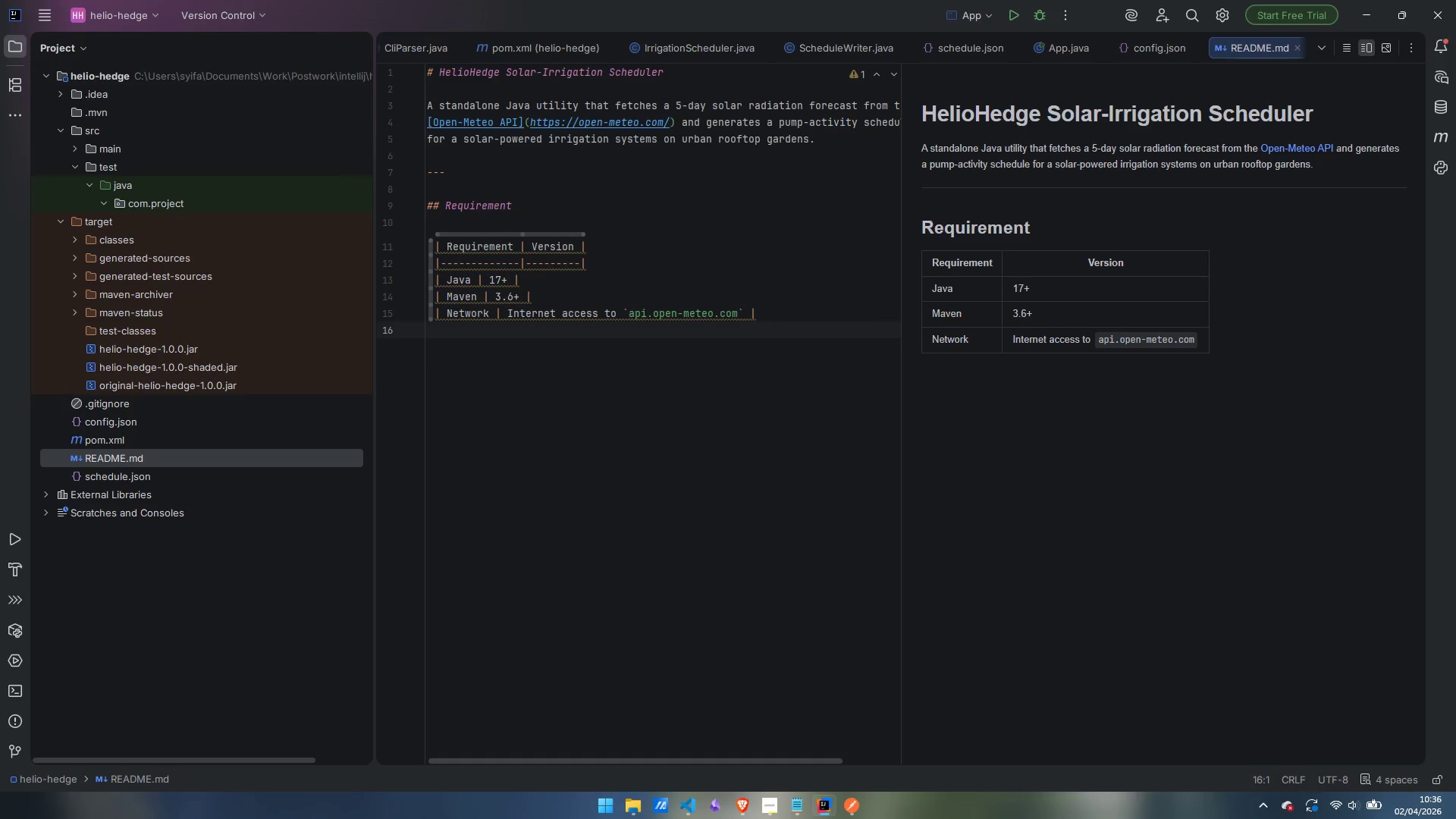 
key(Enter)
 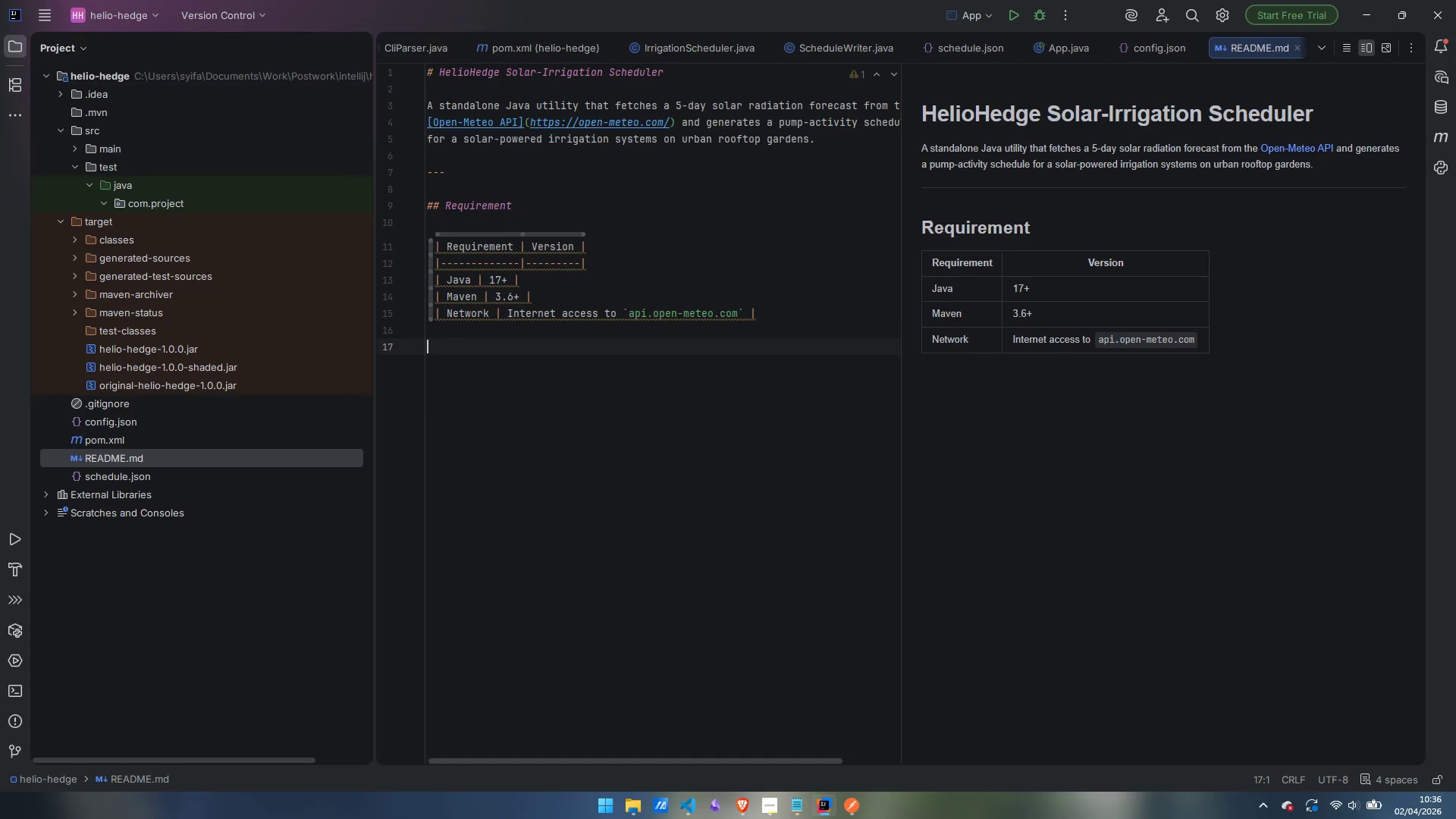 
type(No API key is required. Open-Meteo is free and open.)
 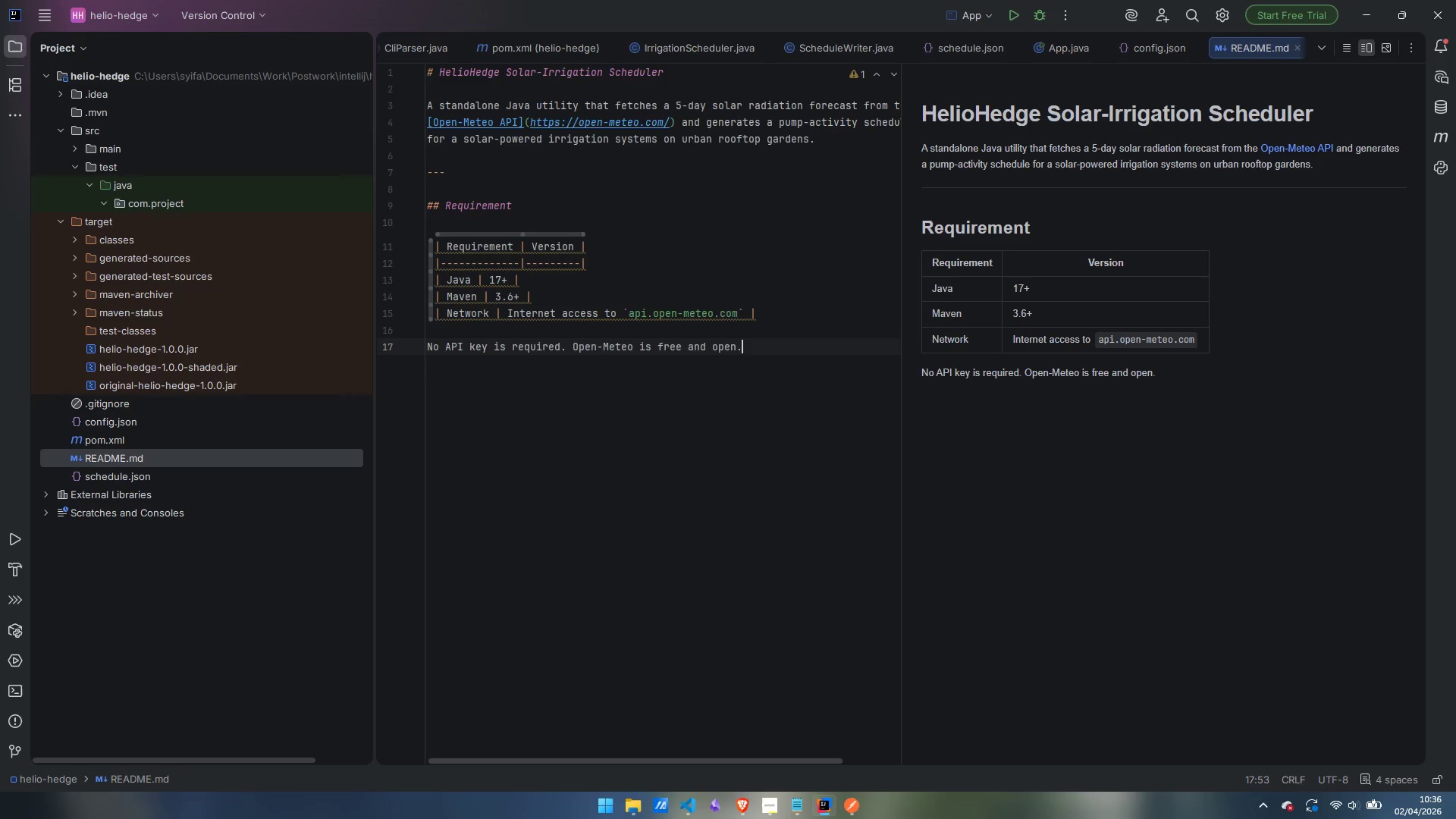 
key(Enter)
 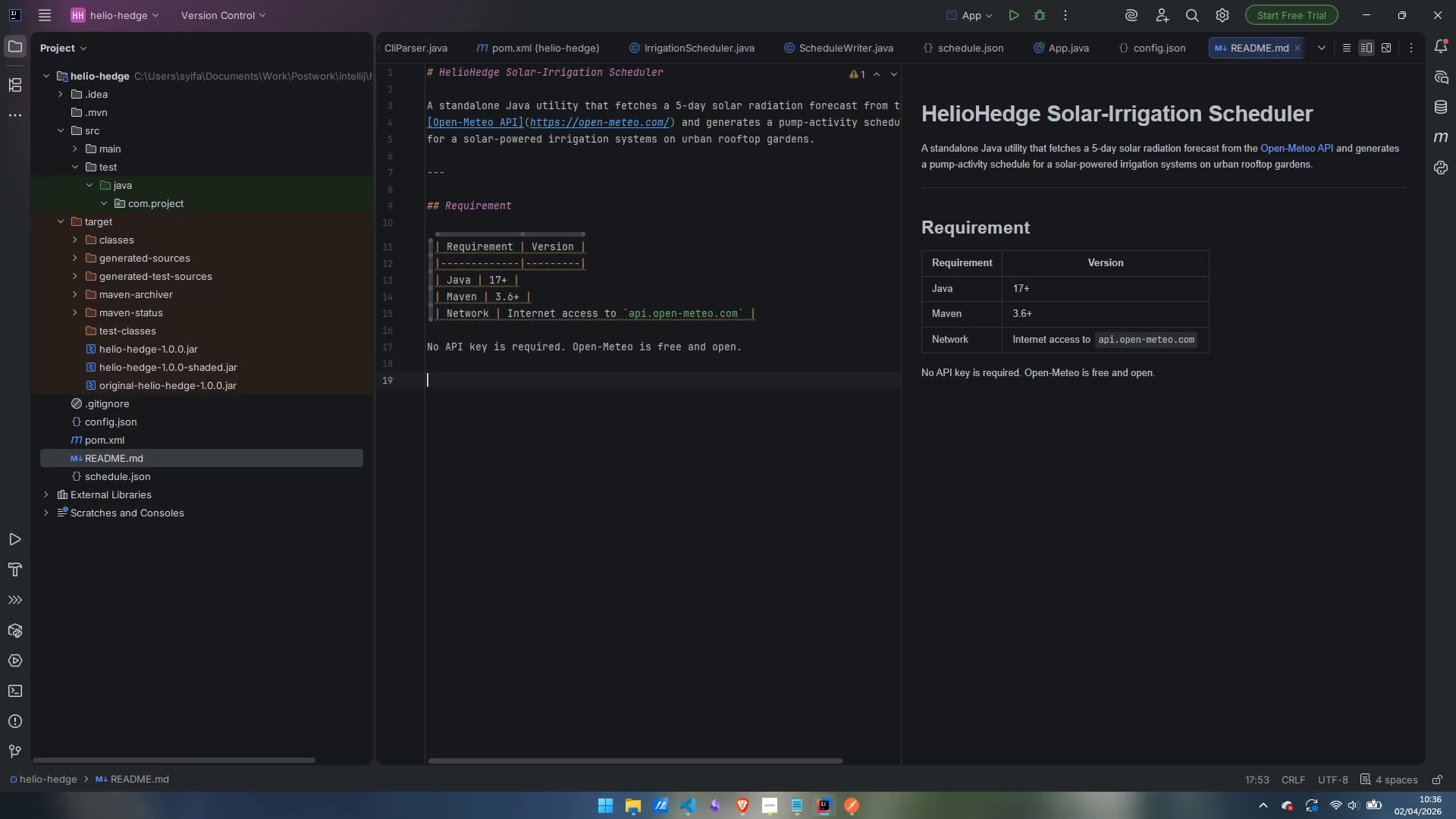 
key(Enter)
 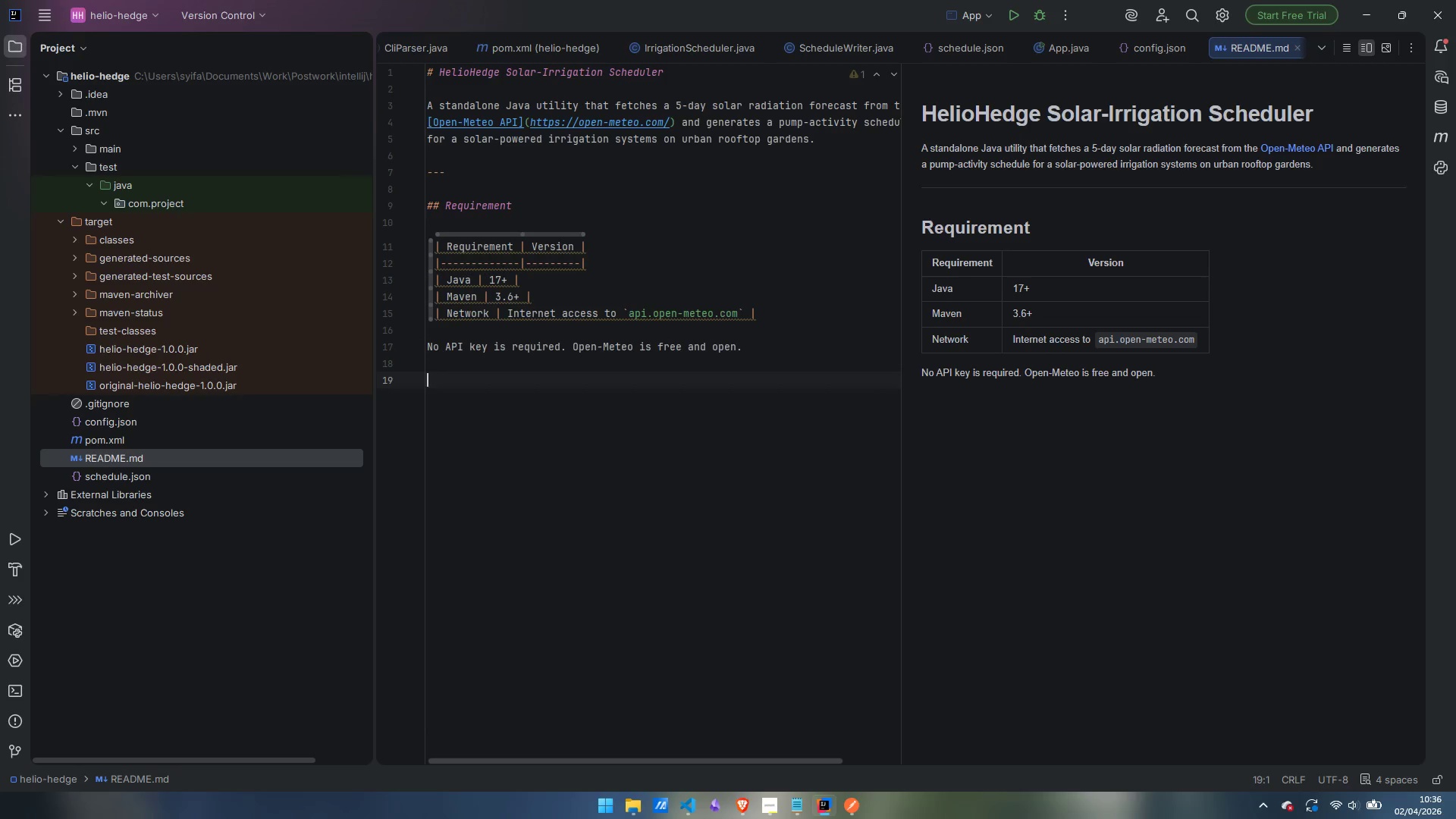 
key(Minus)
 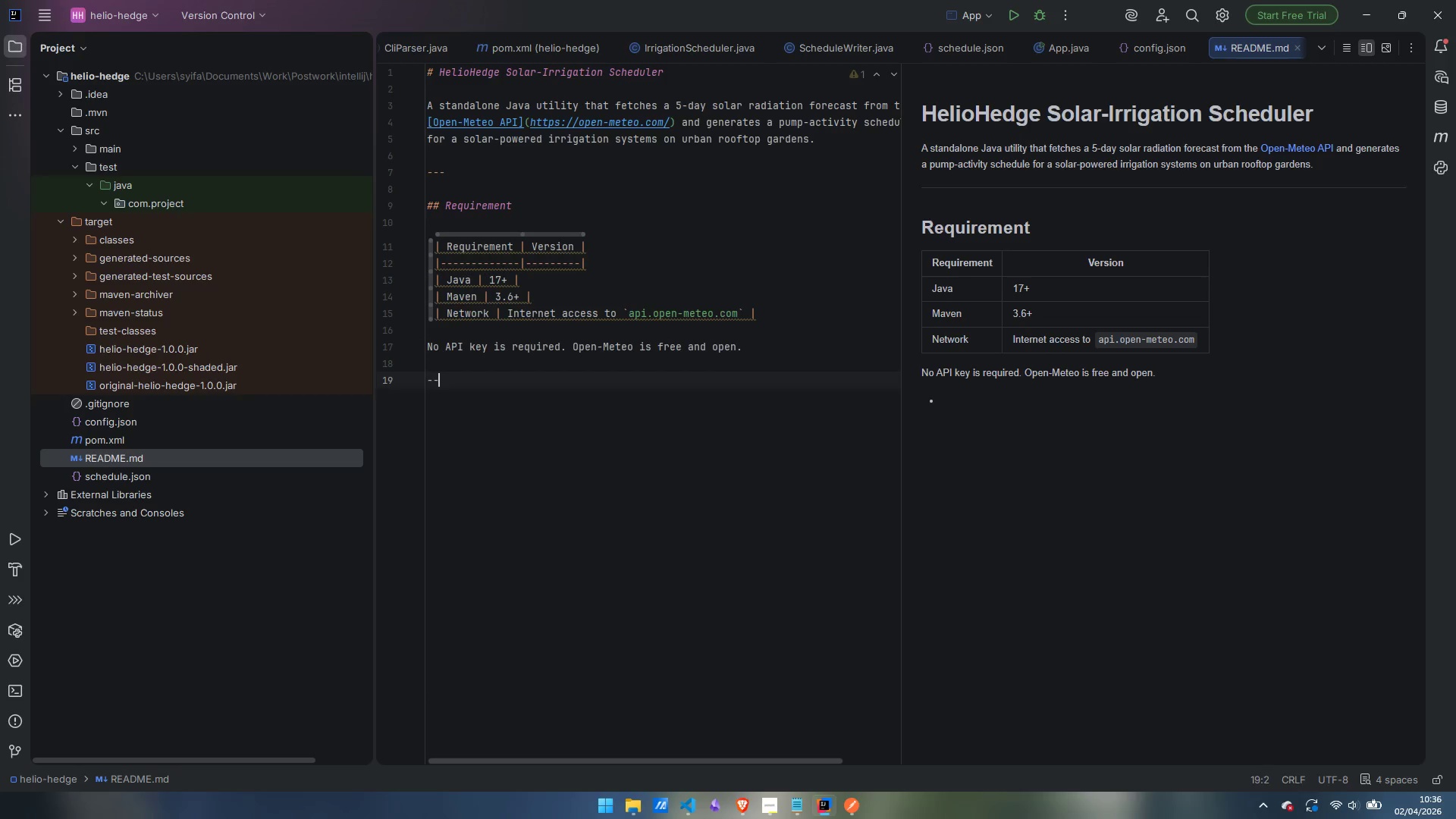 
key(Minus)
 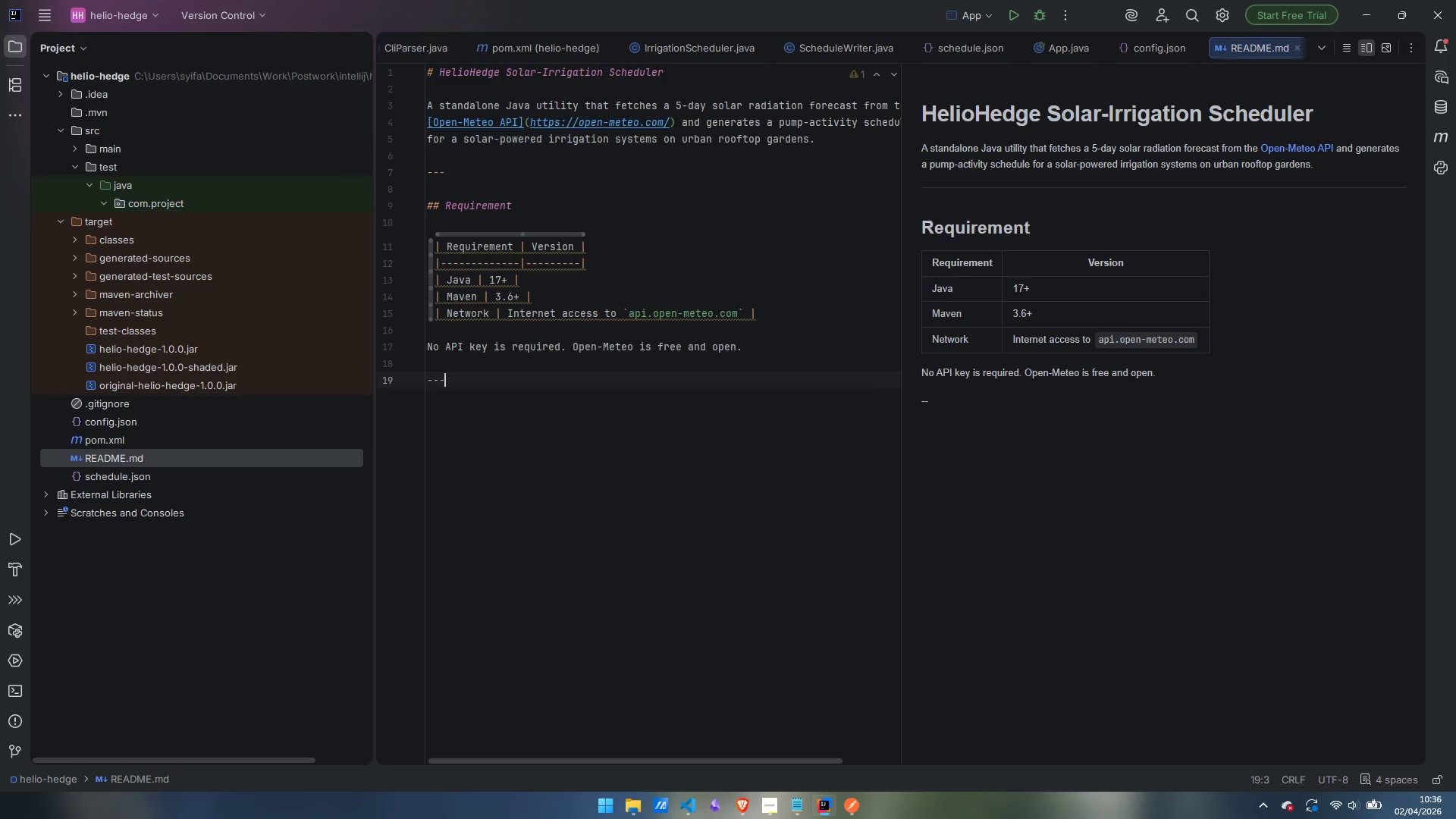 
key(Minus)
 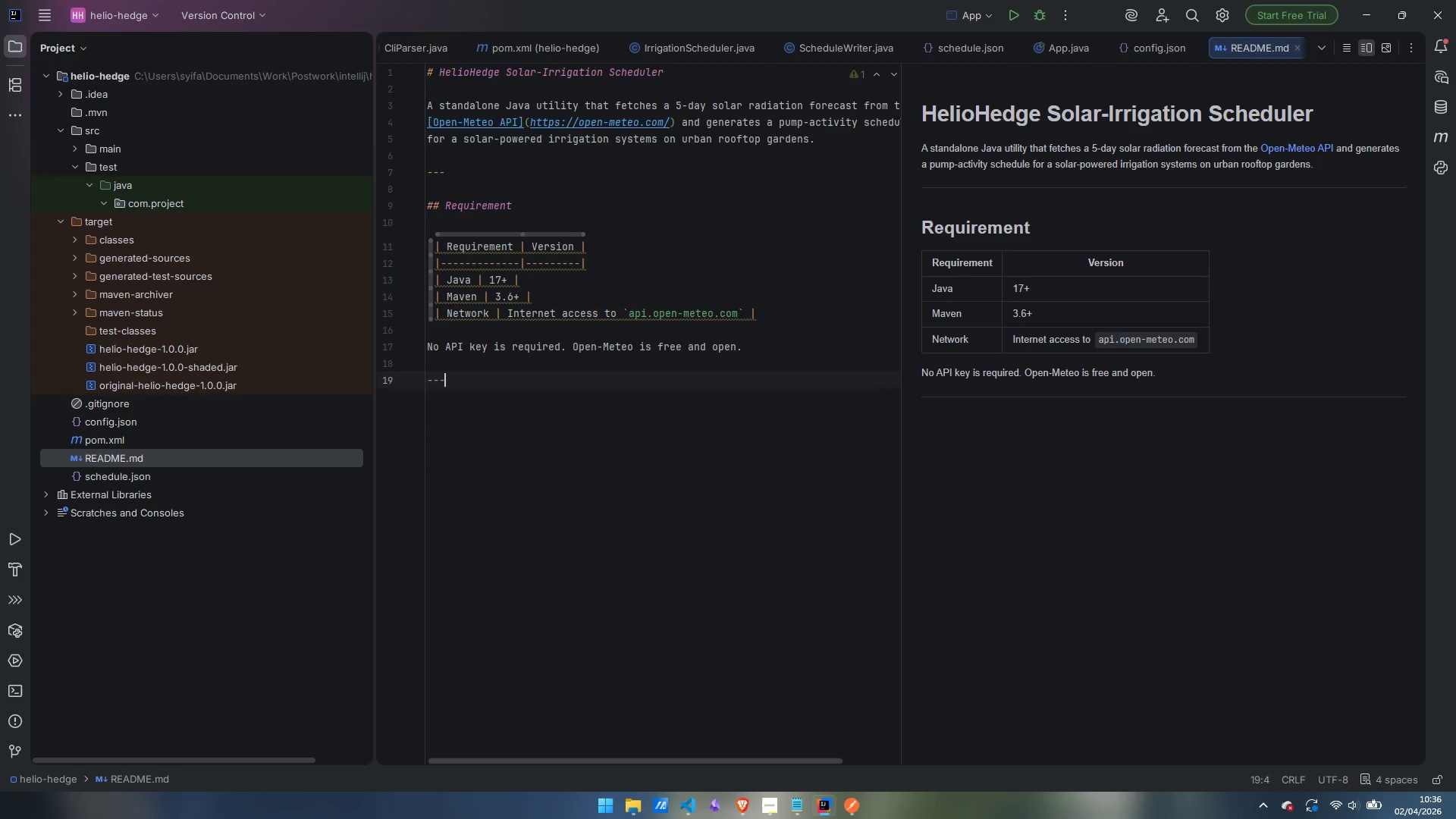 
key(Enter)
 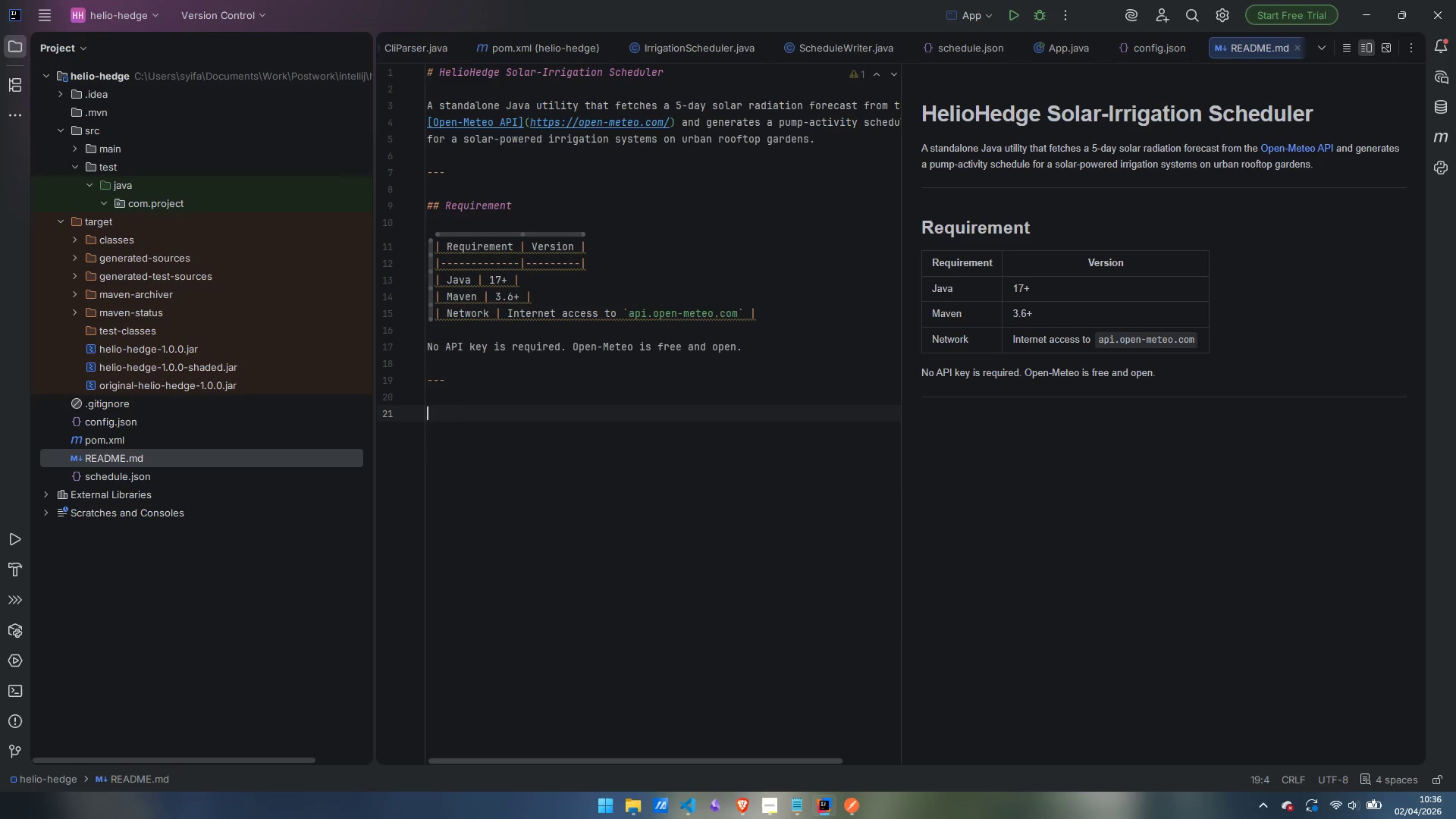 
key(Enter)
 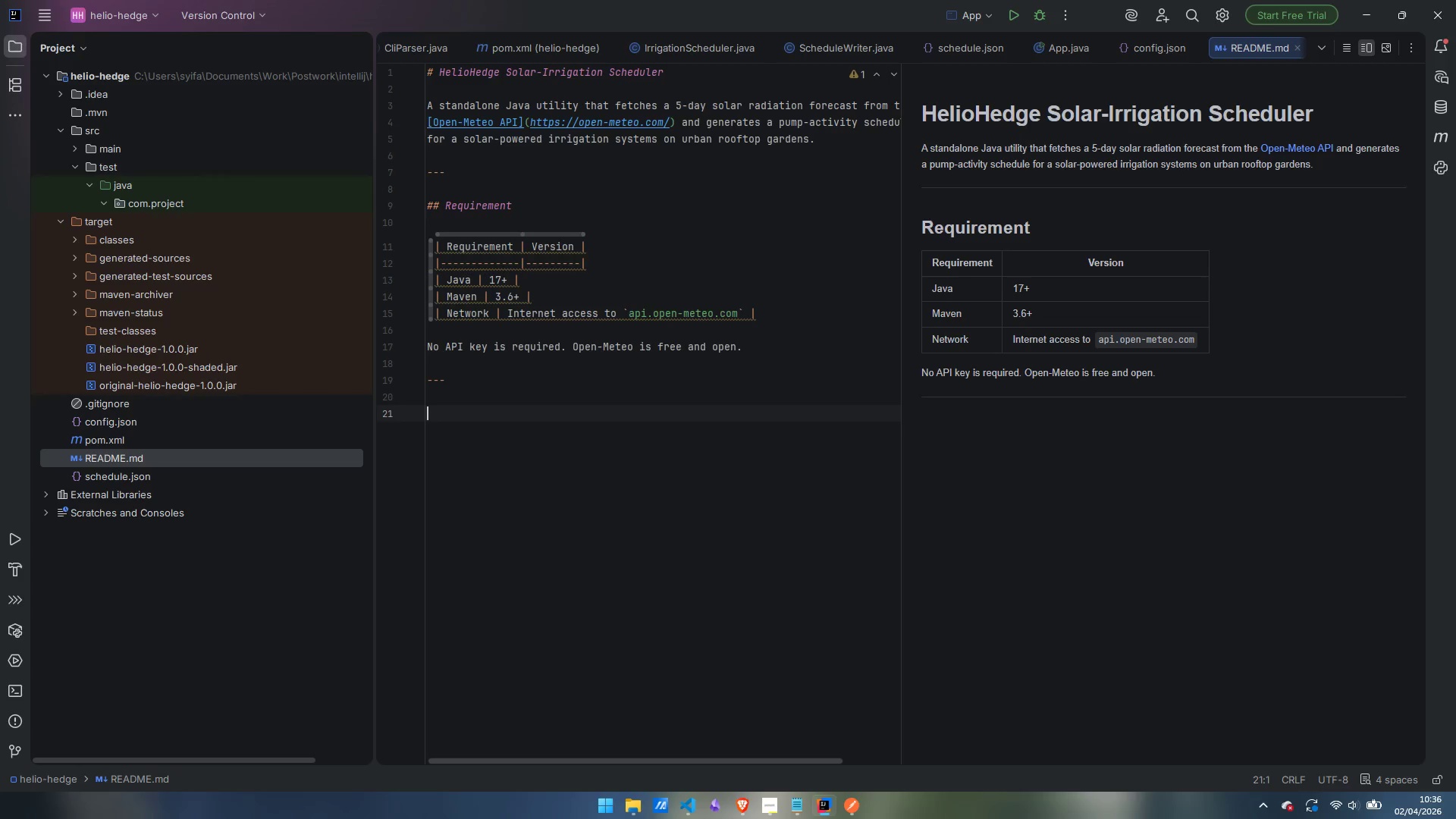 
wait(5.66)
 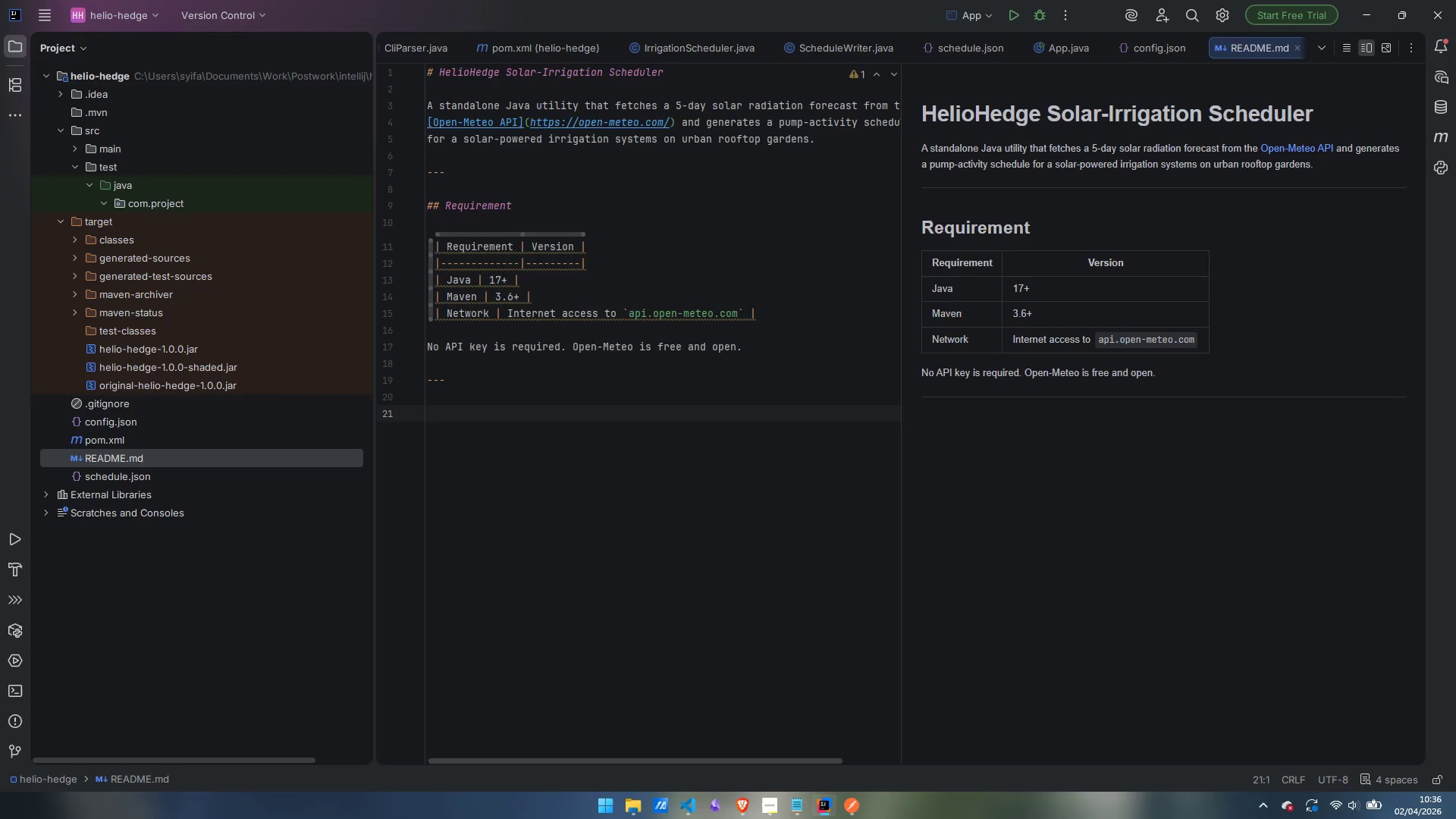 
type(## Build )
key(Backspace)
 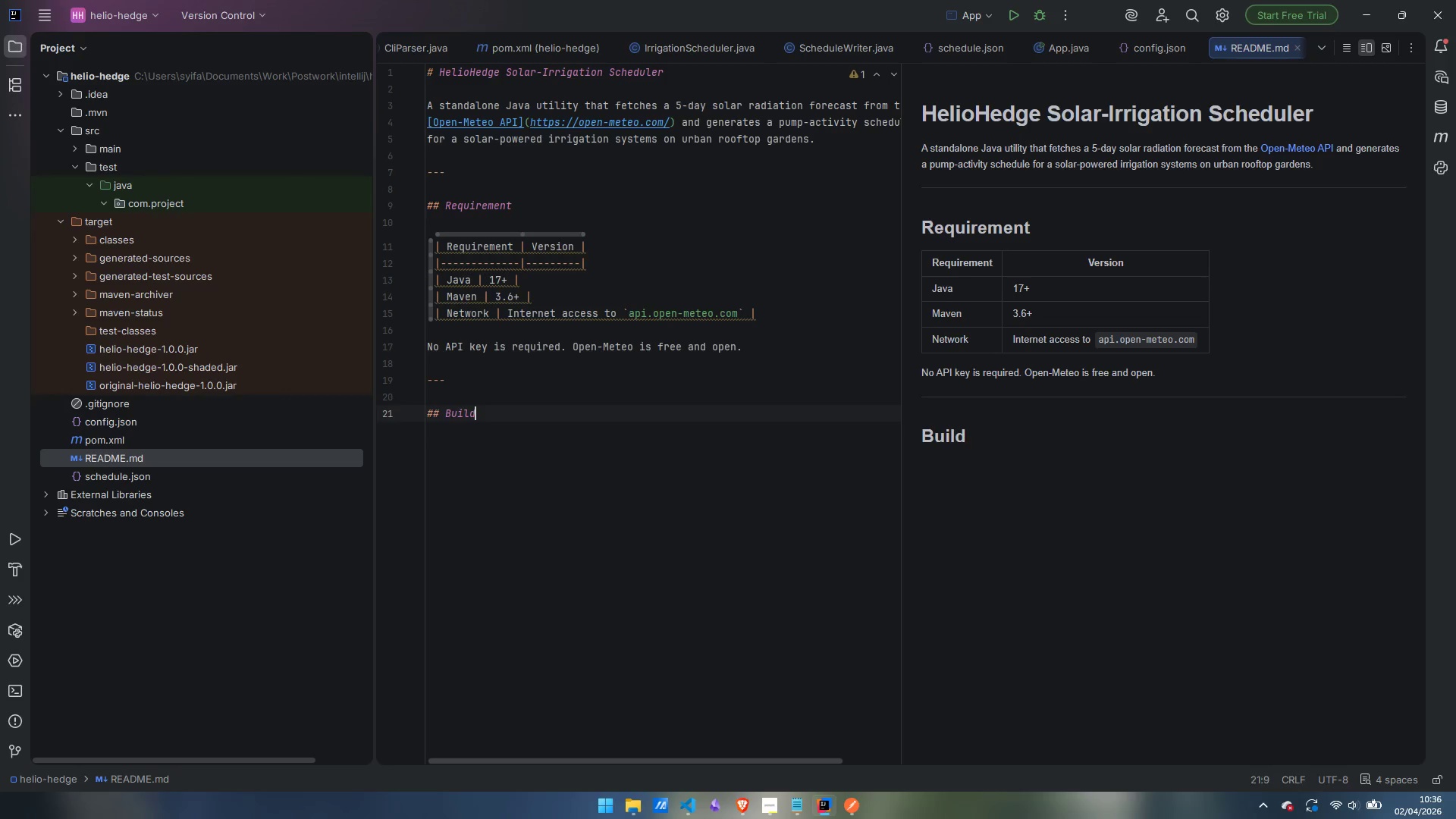 
key(Enter)
 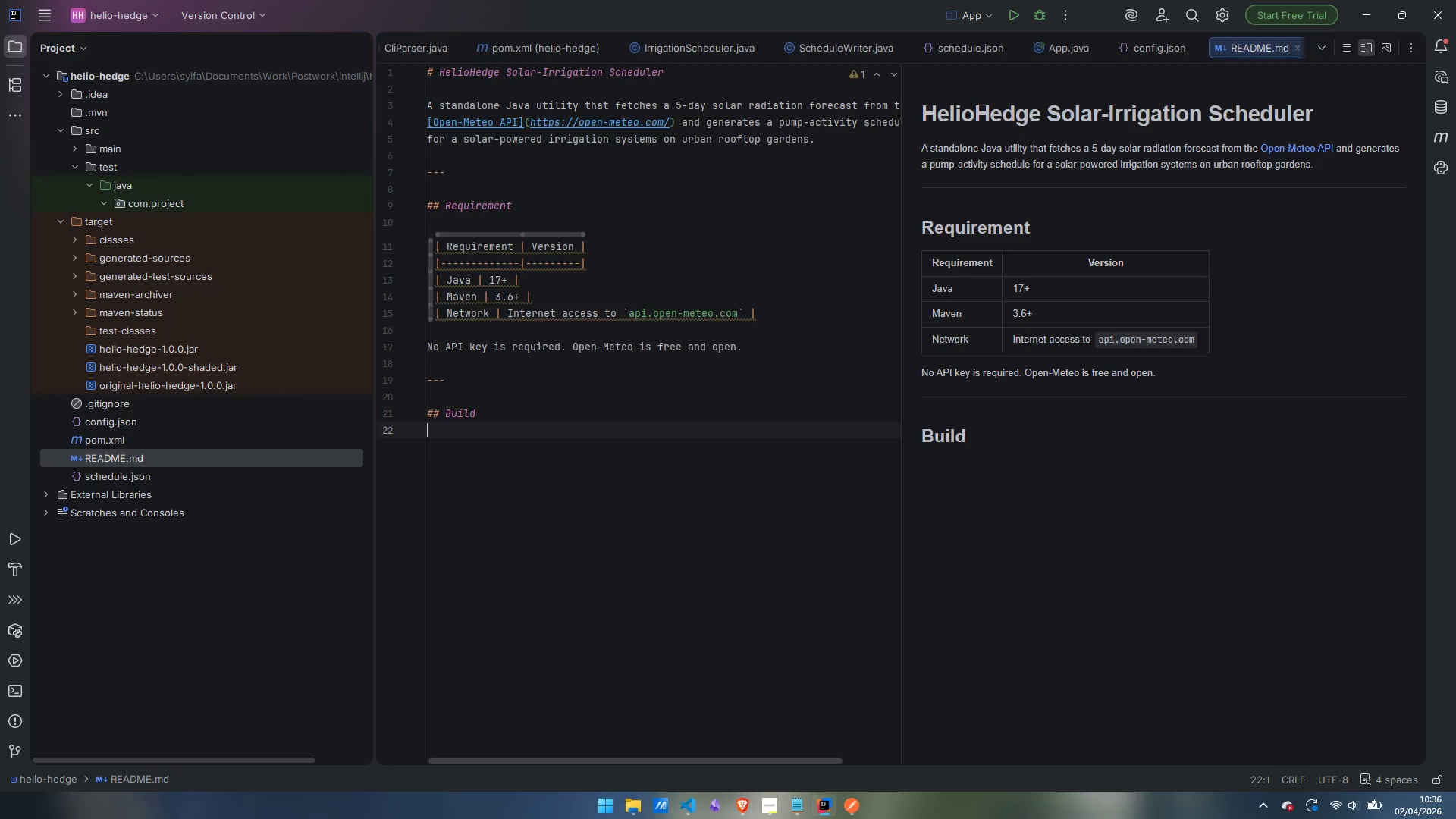 
key(Enter)
 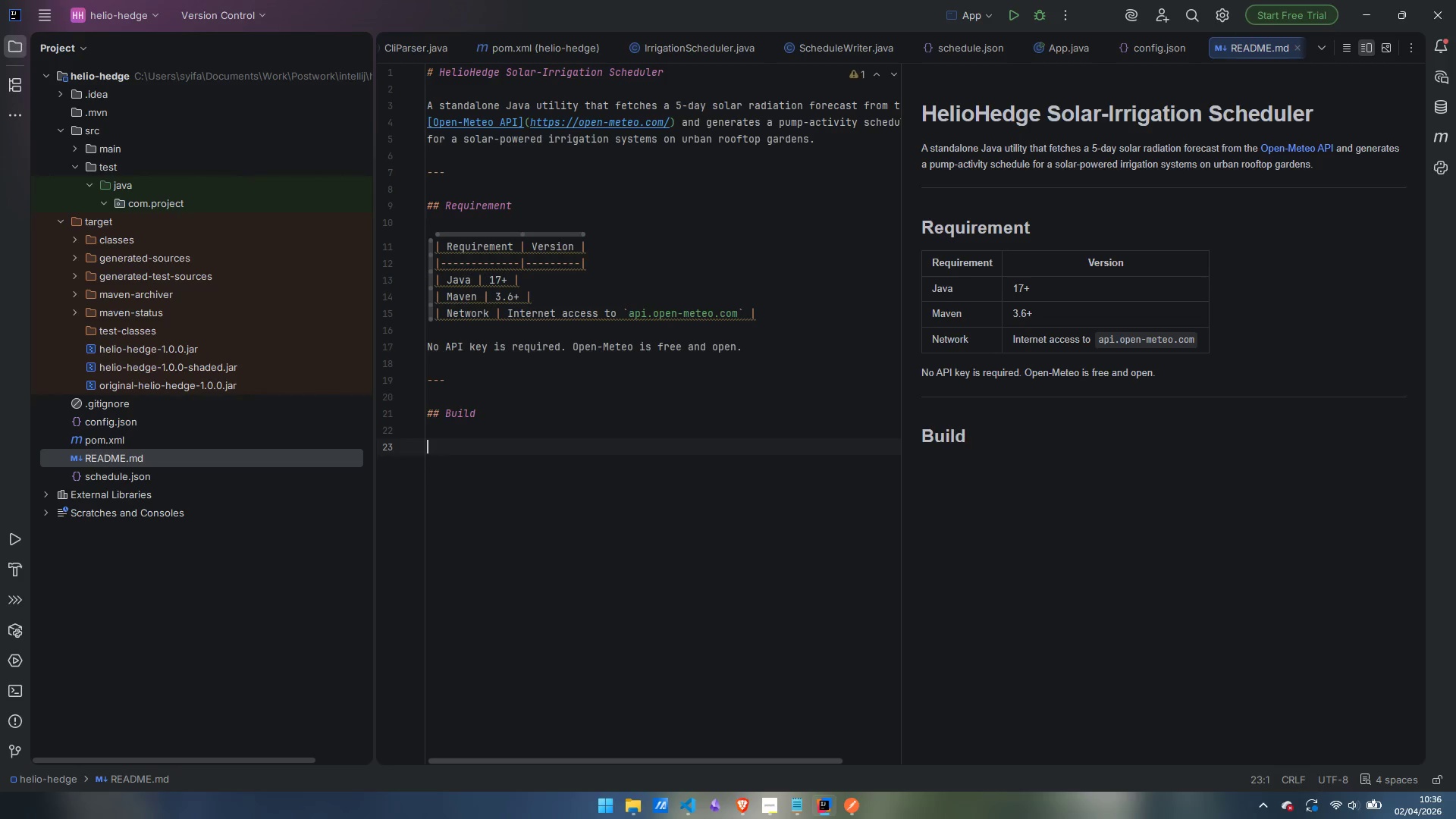 
type(```bash)
 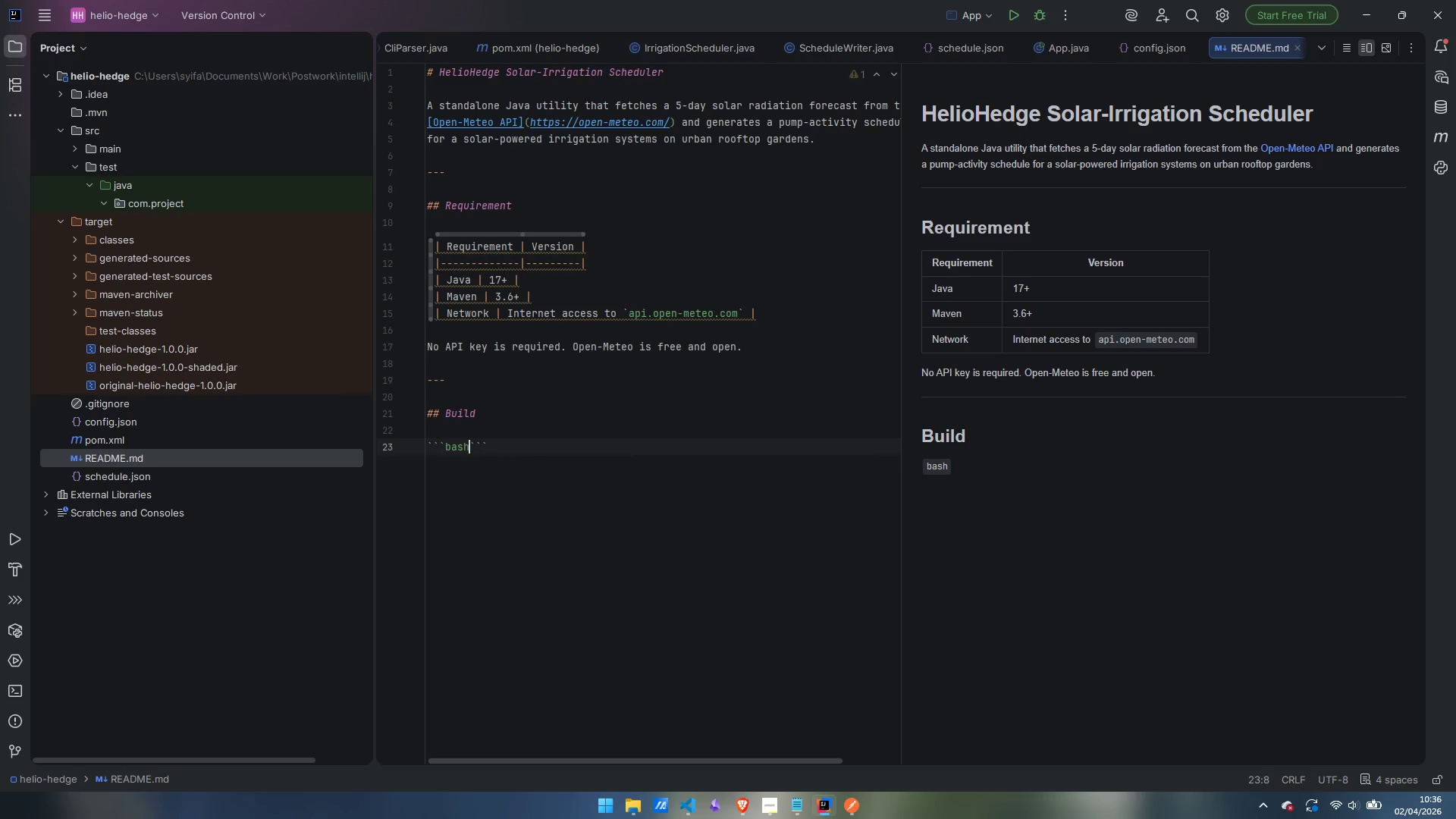 
key(Enter)
 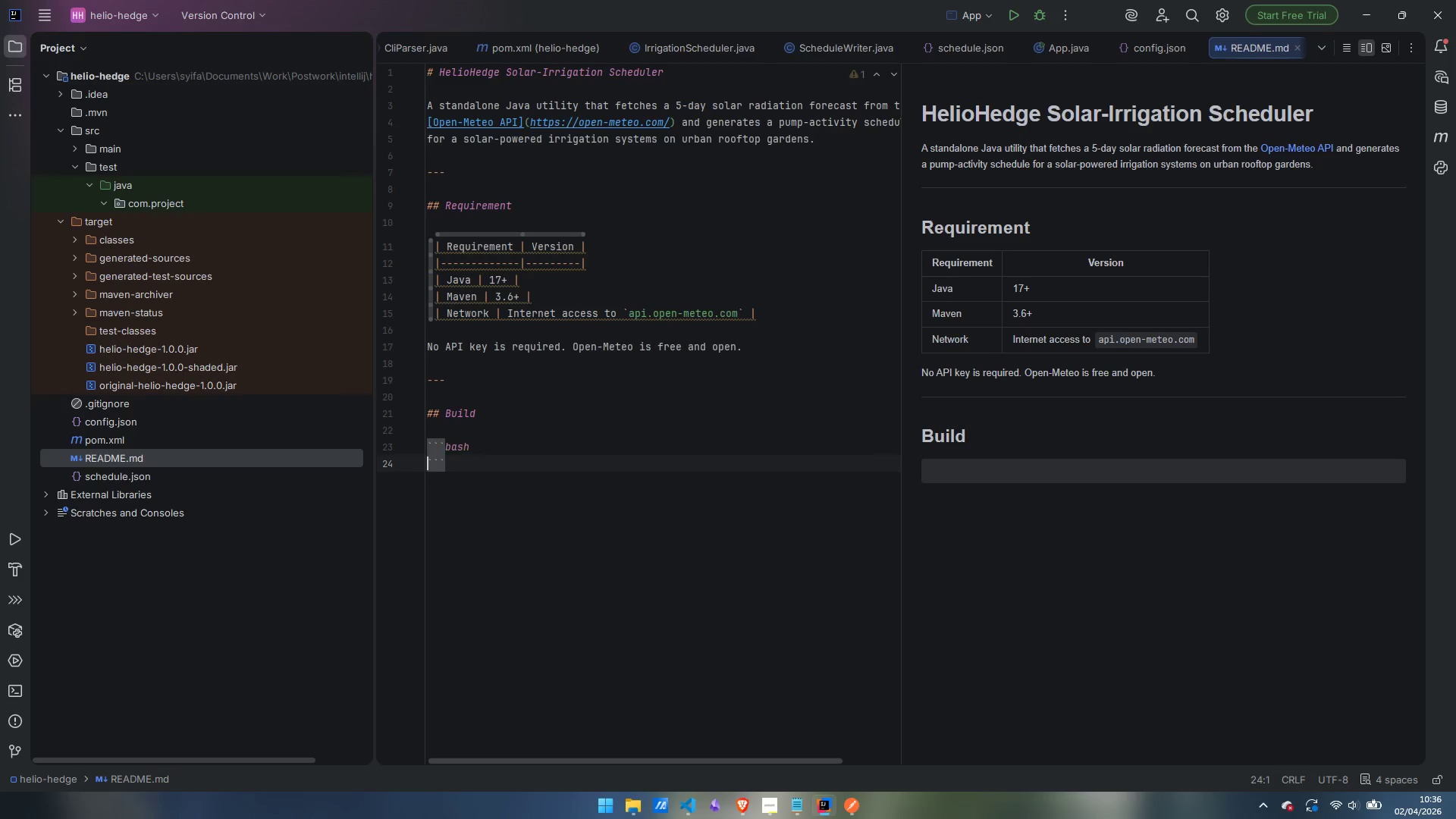 
key(Enter)
 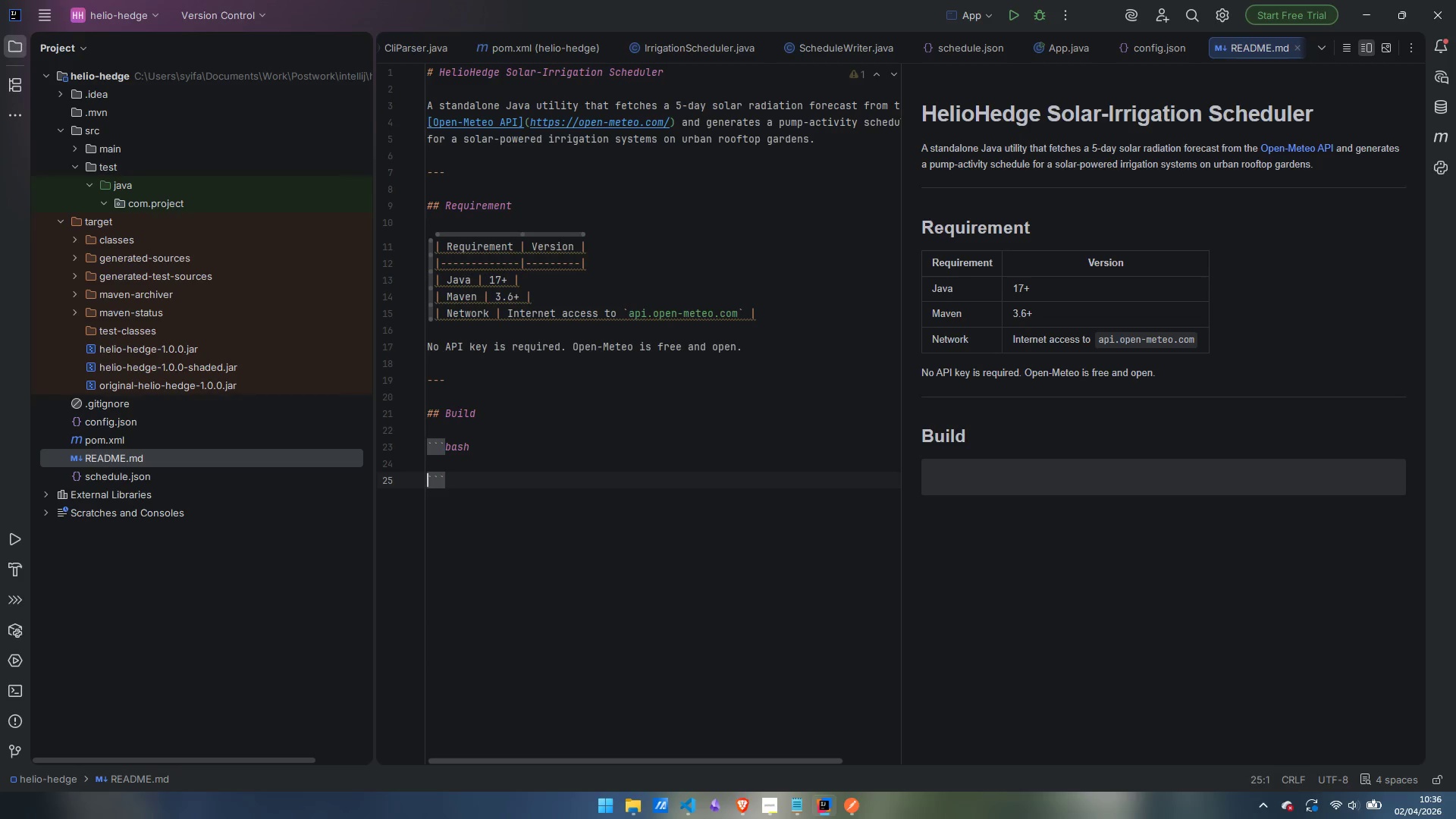 
key(ArrowUp)
 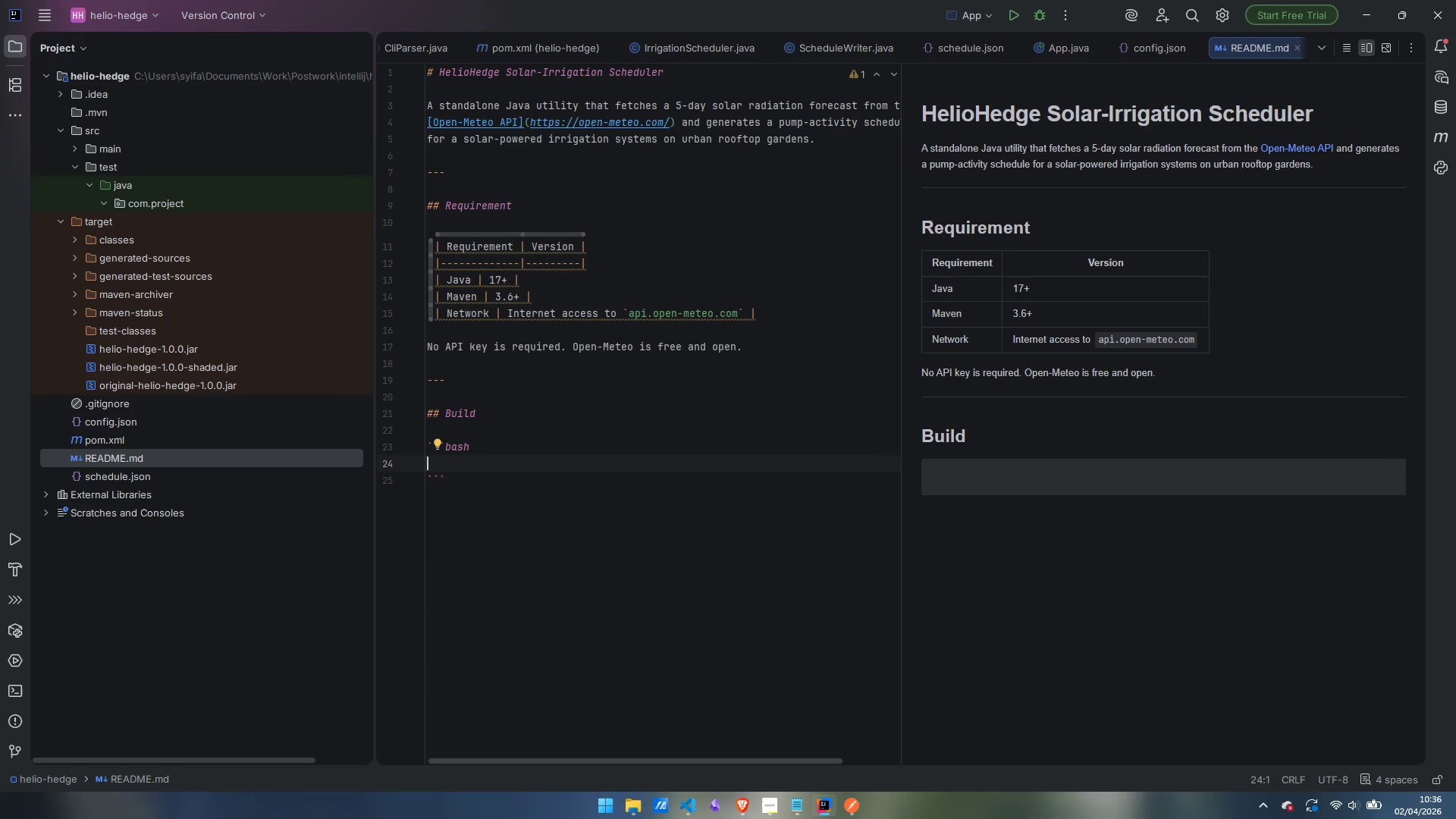 
type(# from the project root)
 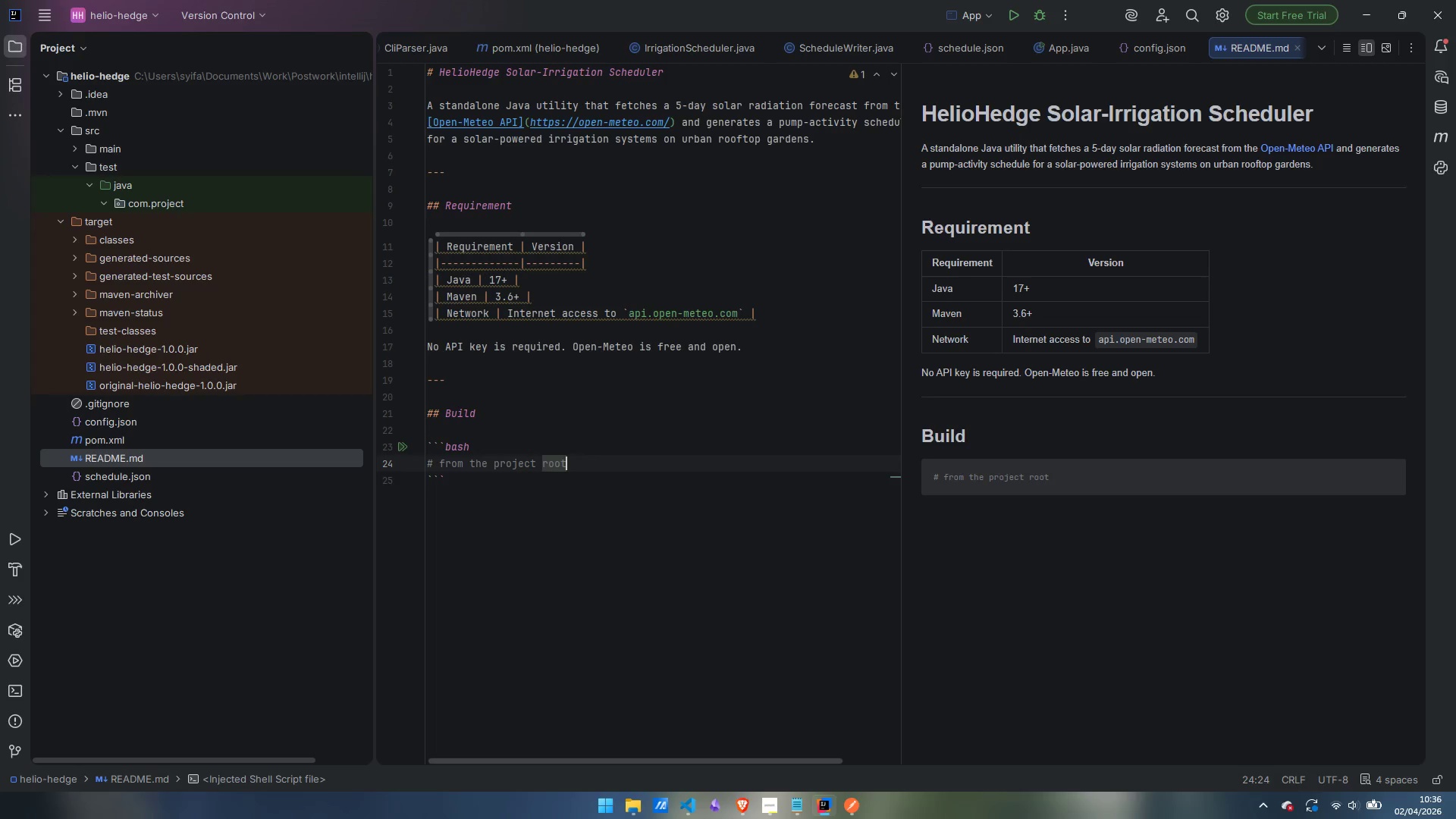 
key(Enter)
 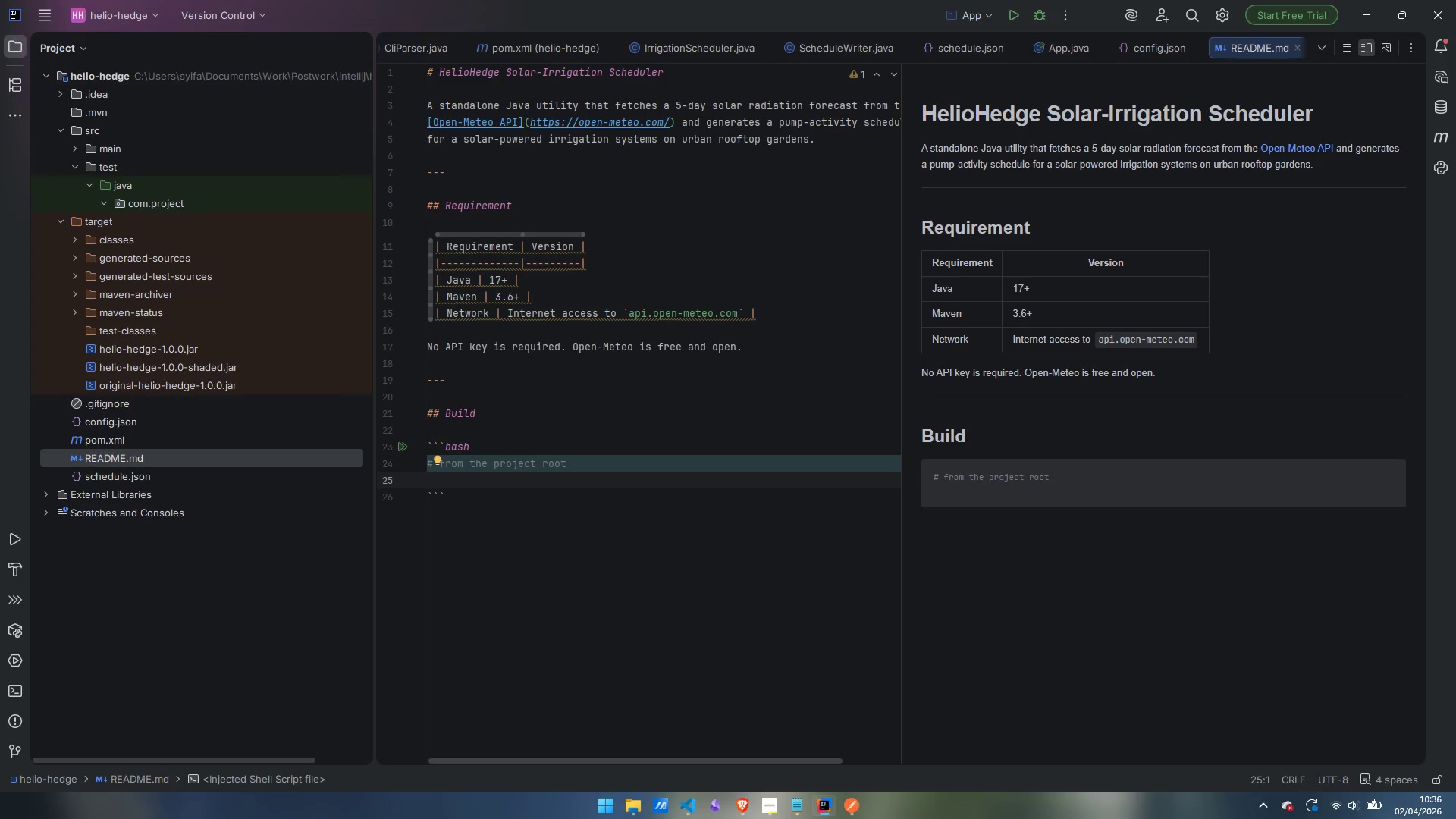 
type(mvn clean package -q)
 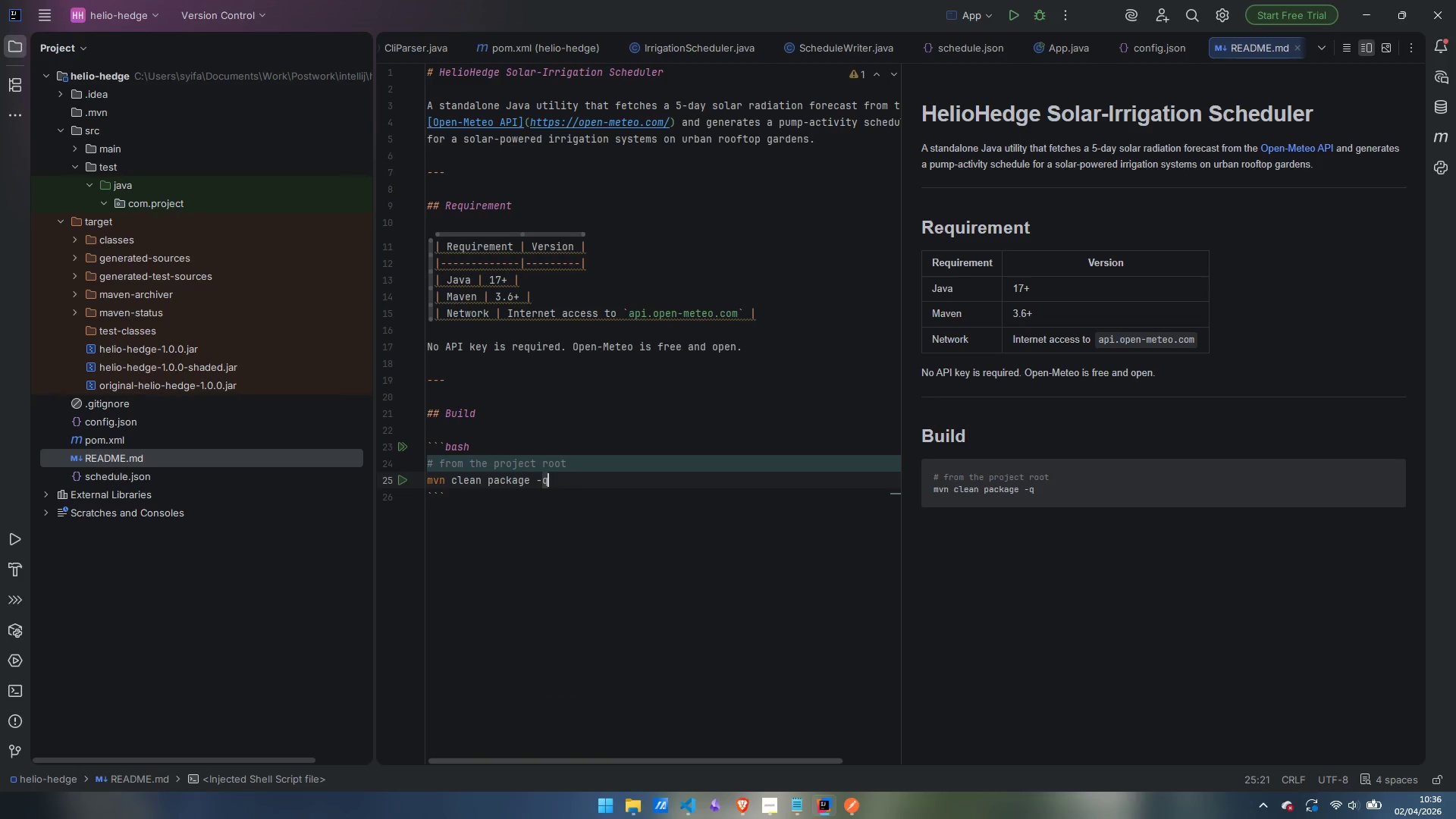 
key(Enter)
 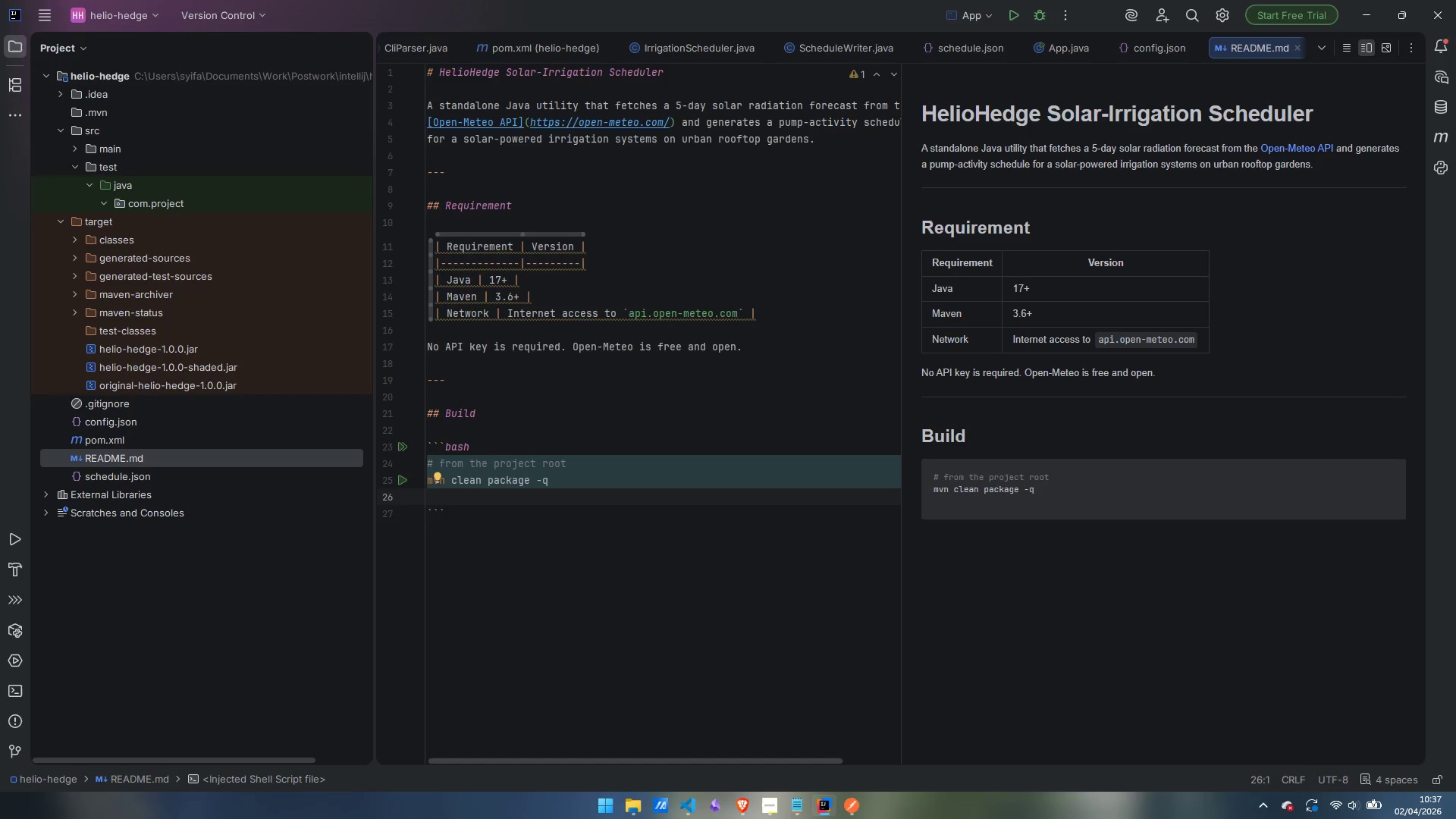 
key(Enter)
 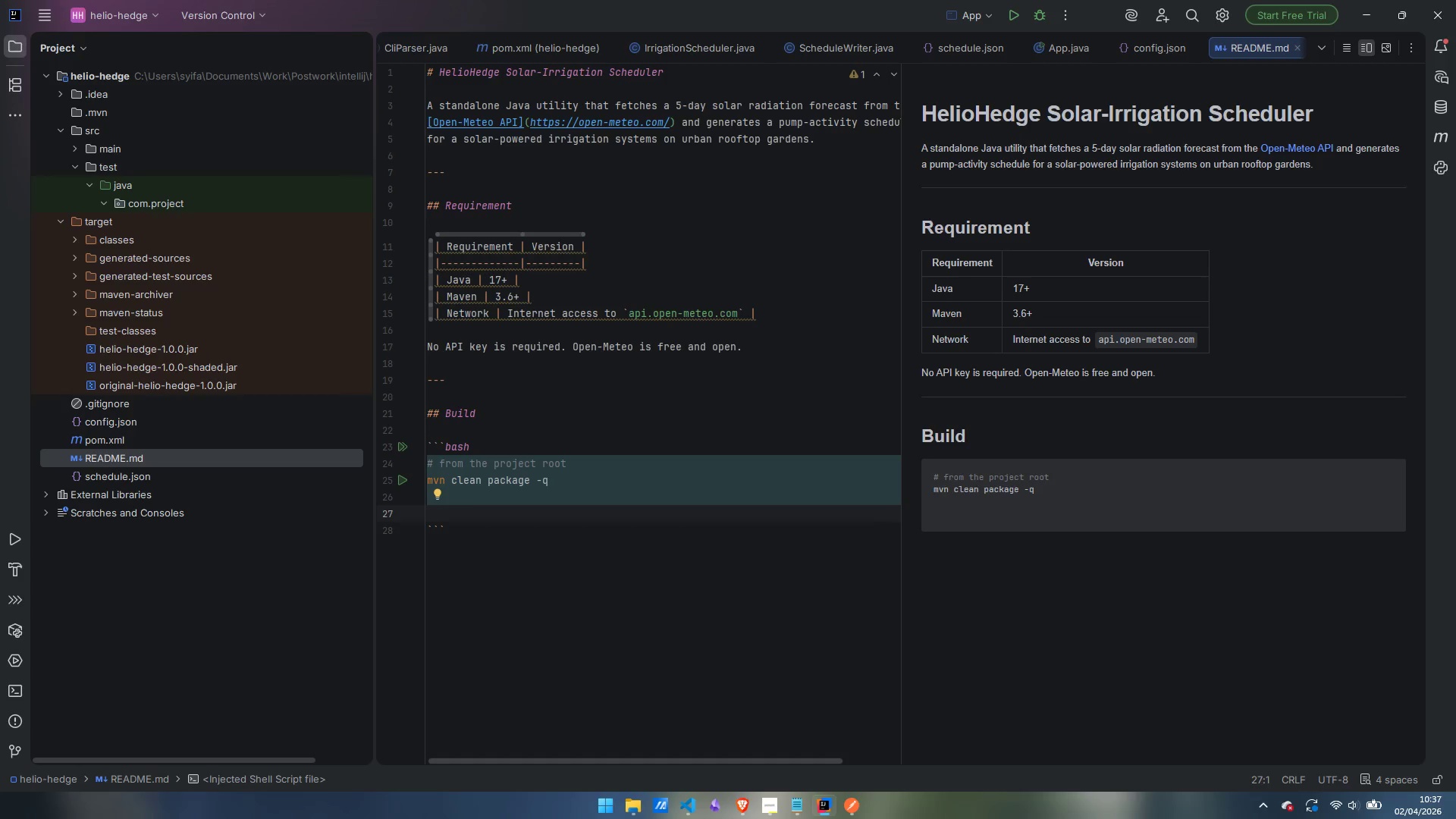 
type(# The fat JAR is produced at:)
 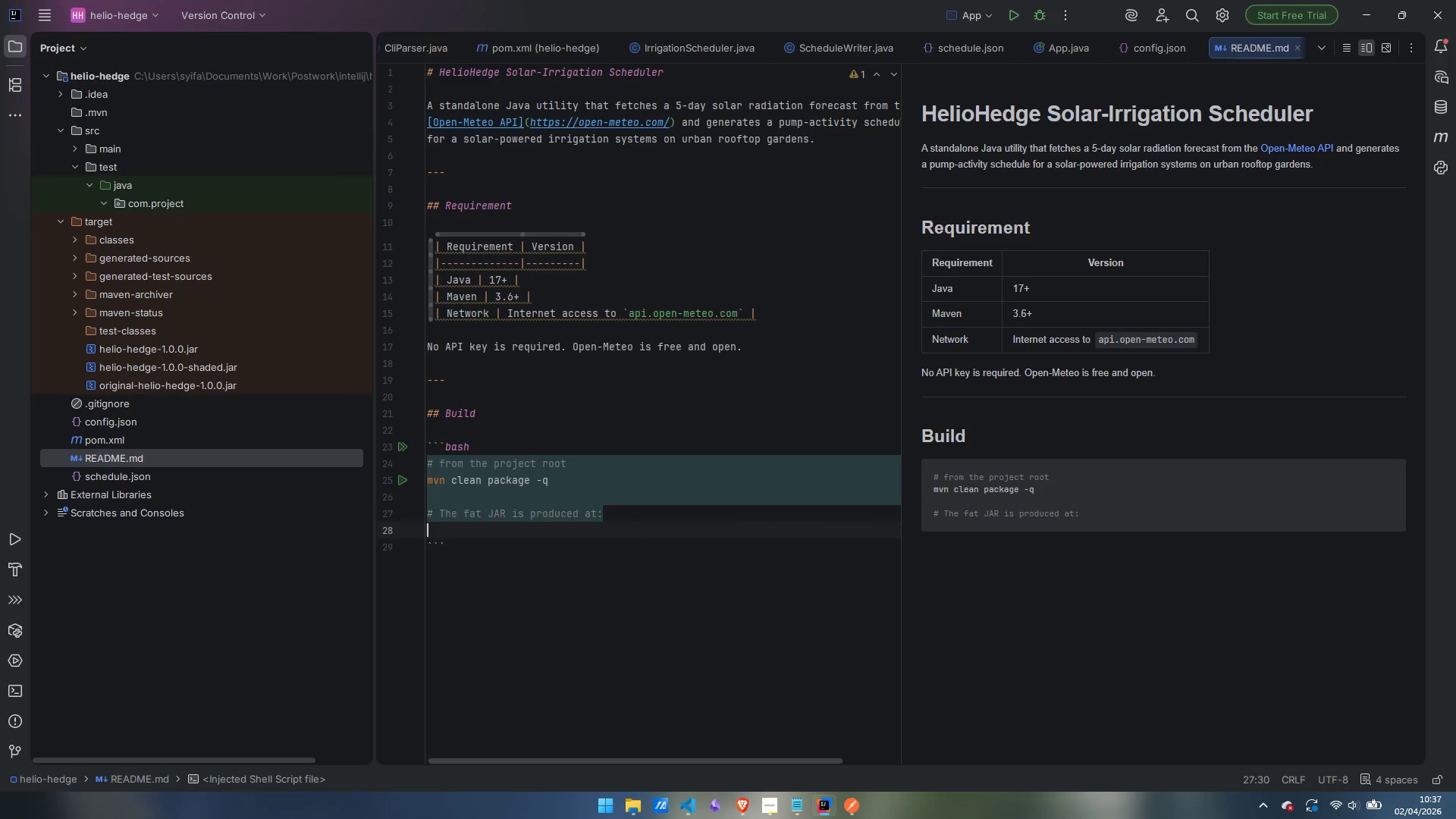 
 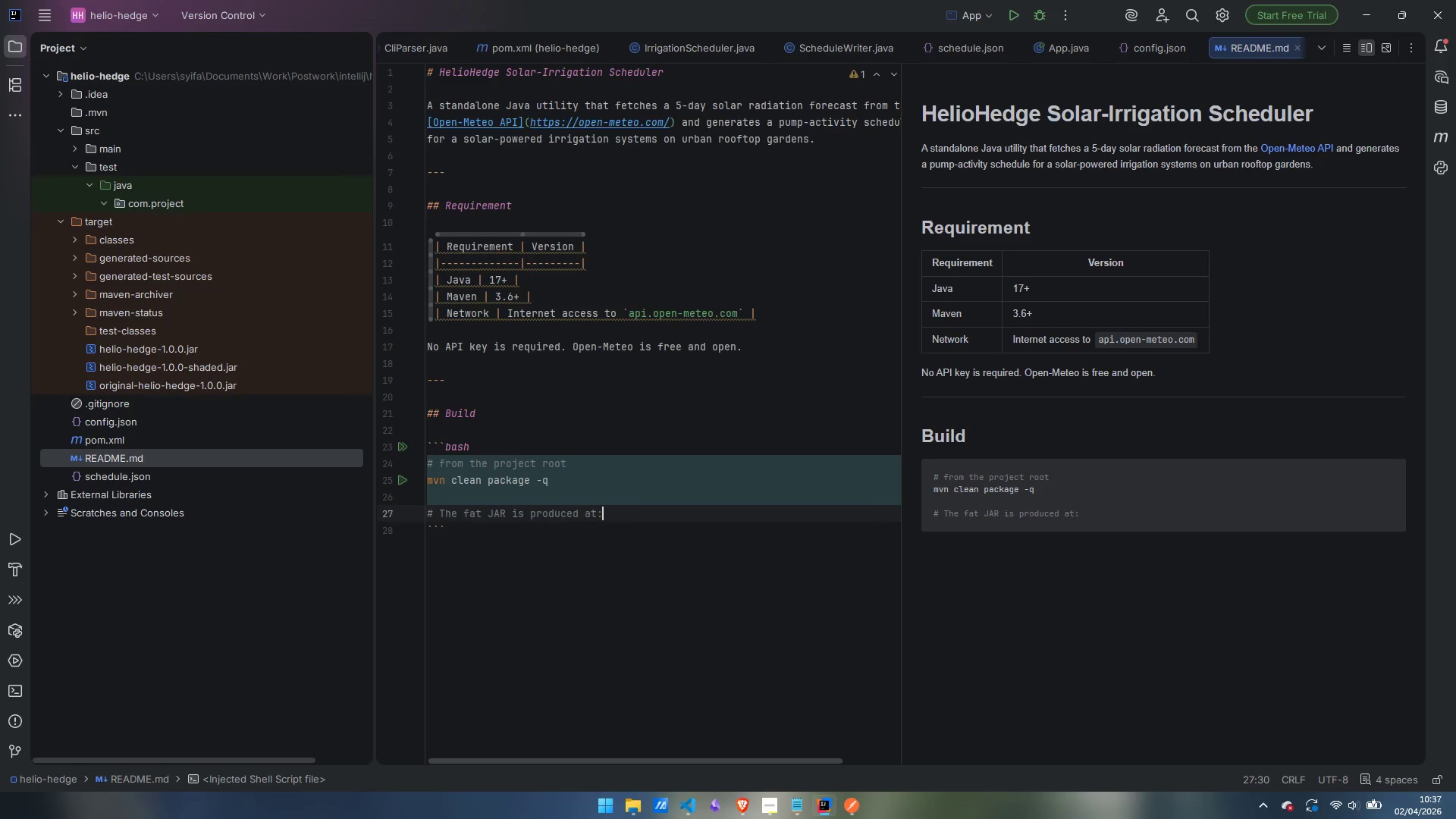 
key(Enter)
 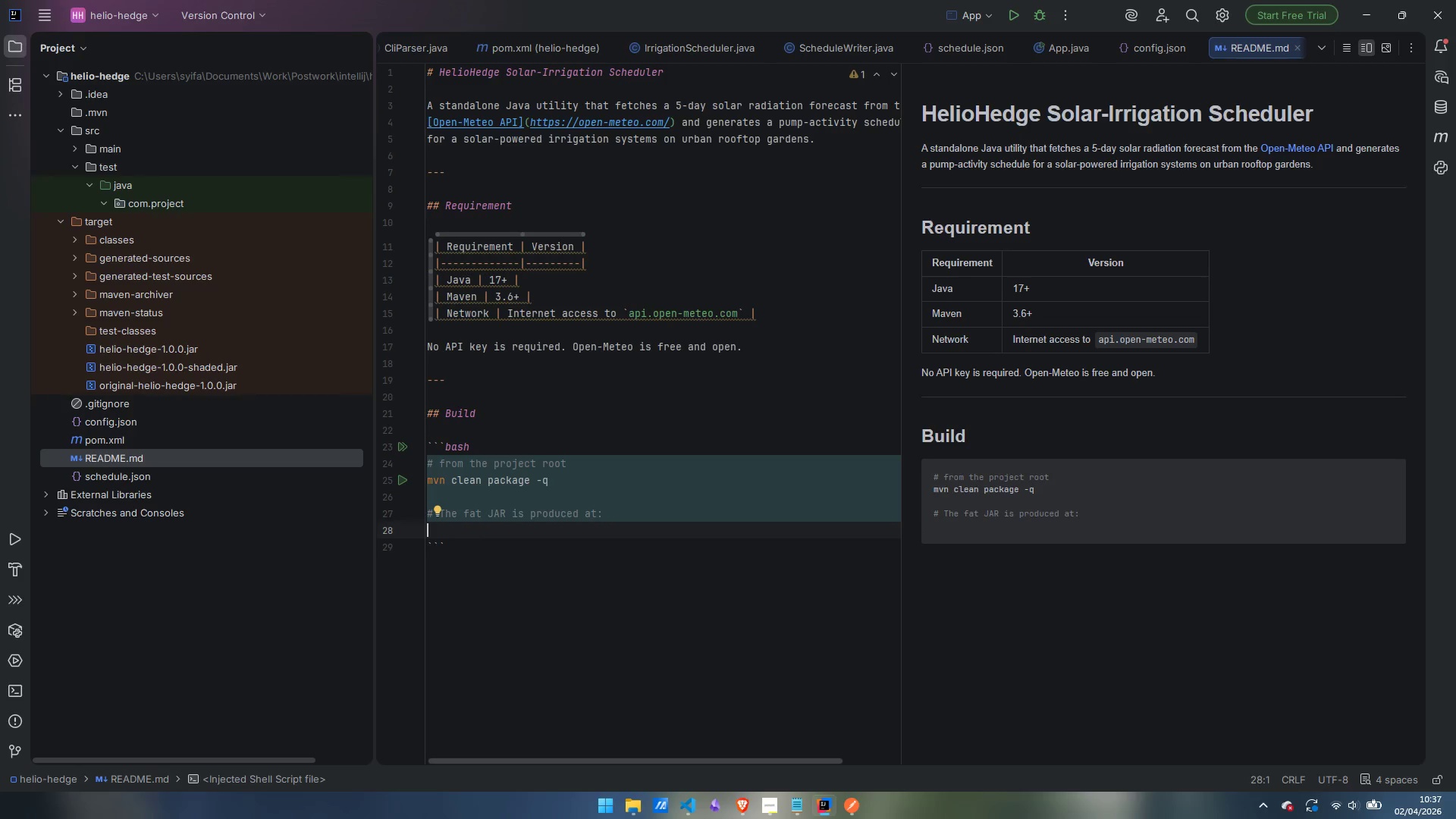 
type(#   target/helio-hedge-1.1.0.jar)
 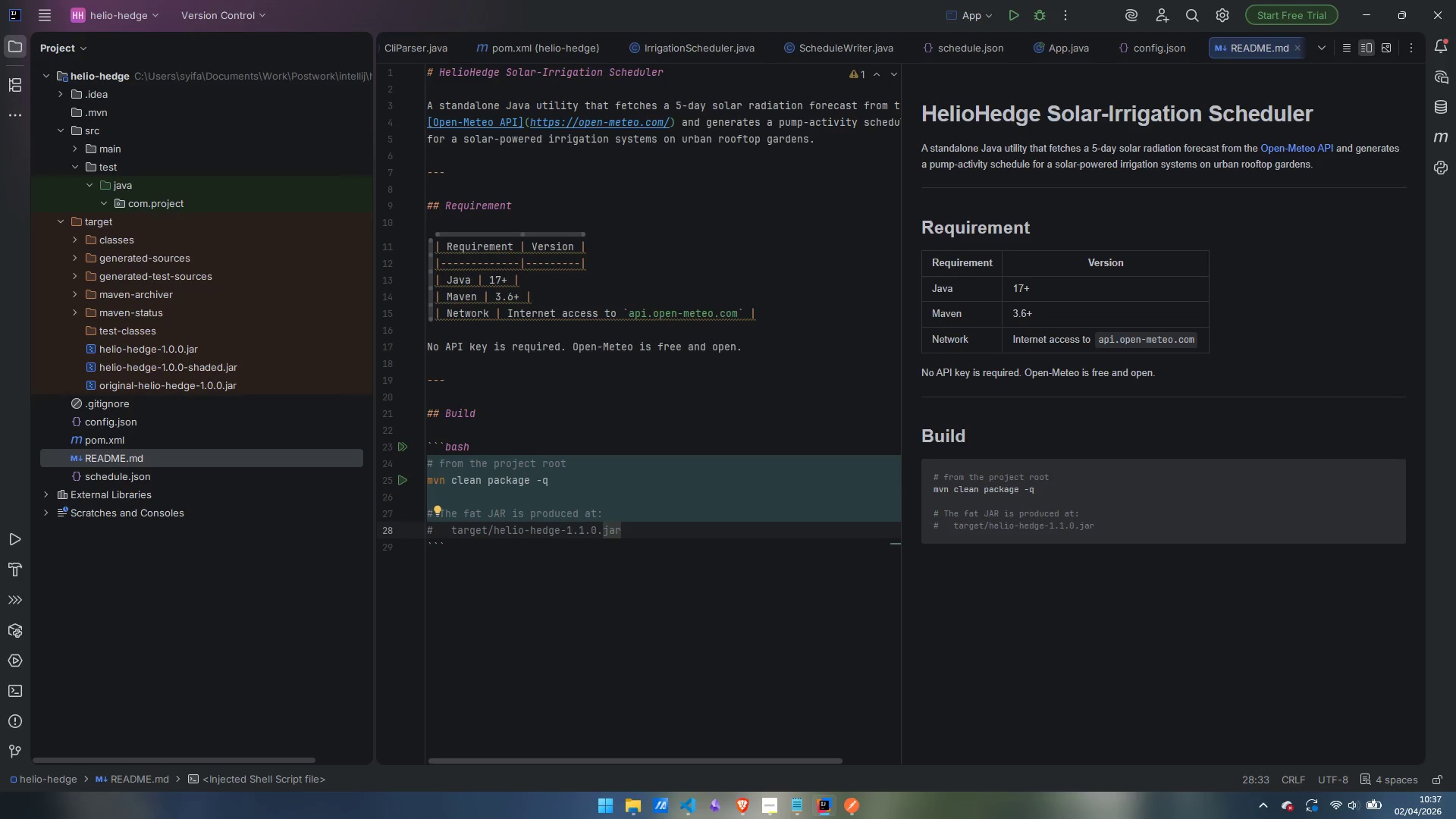 
wait(21.59)
 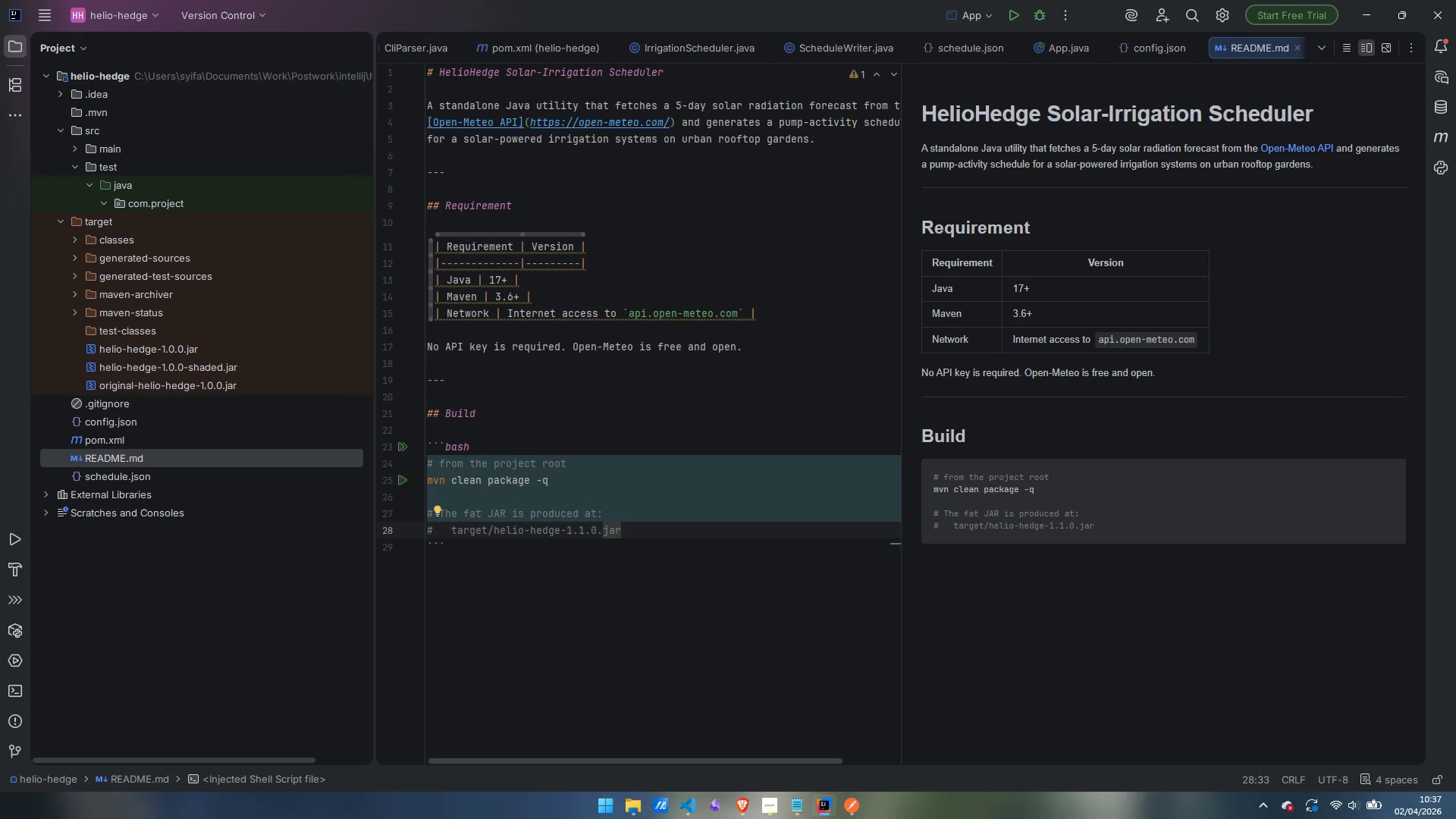 
key(ArrowDown)
 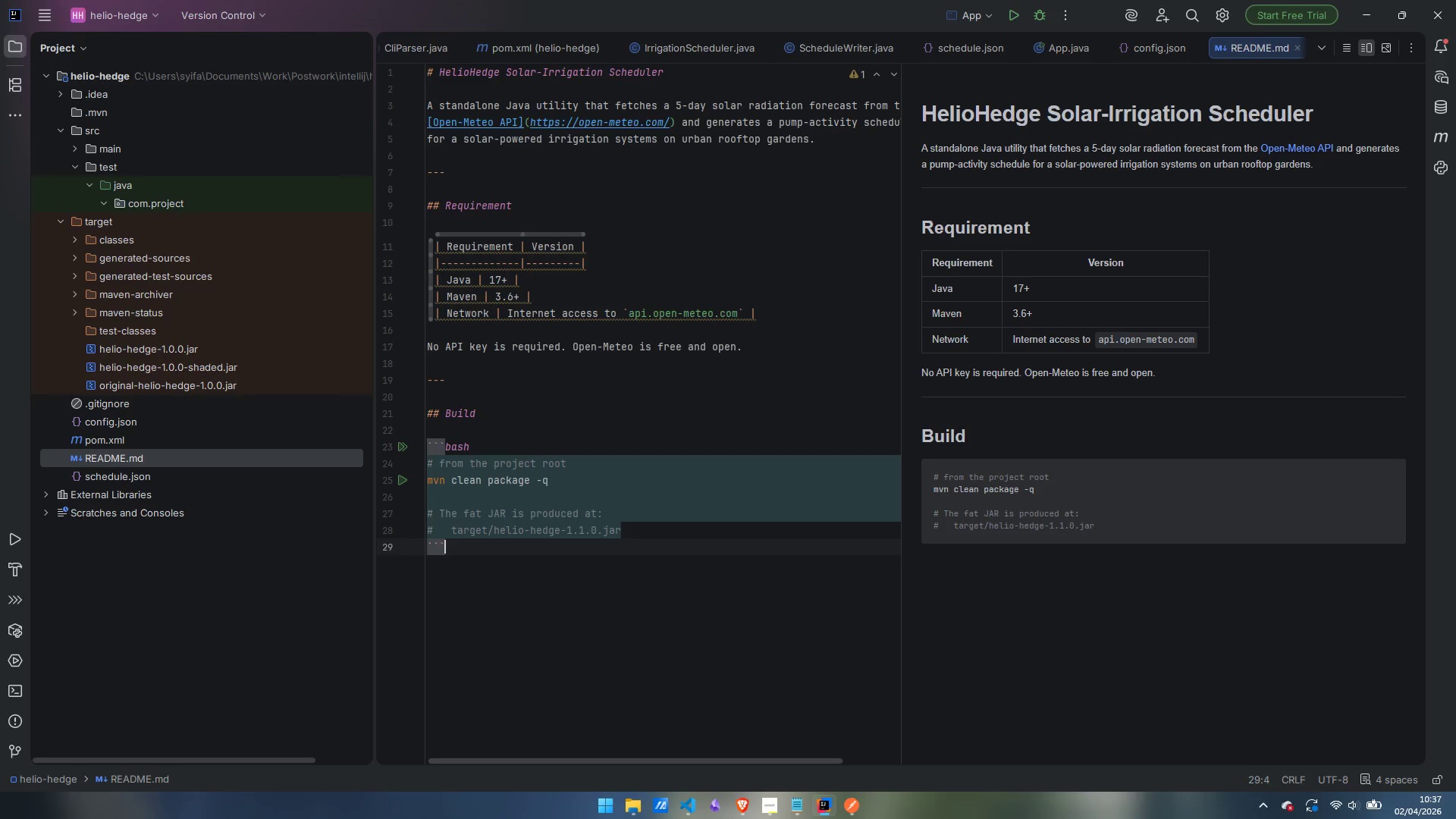 
key(Enter)
 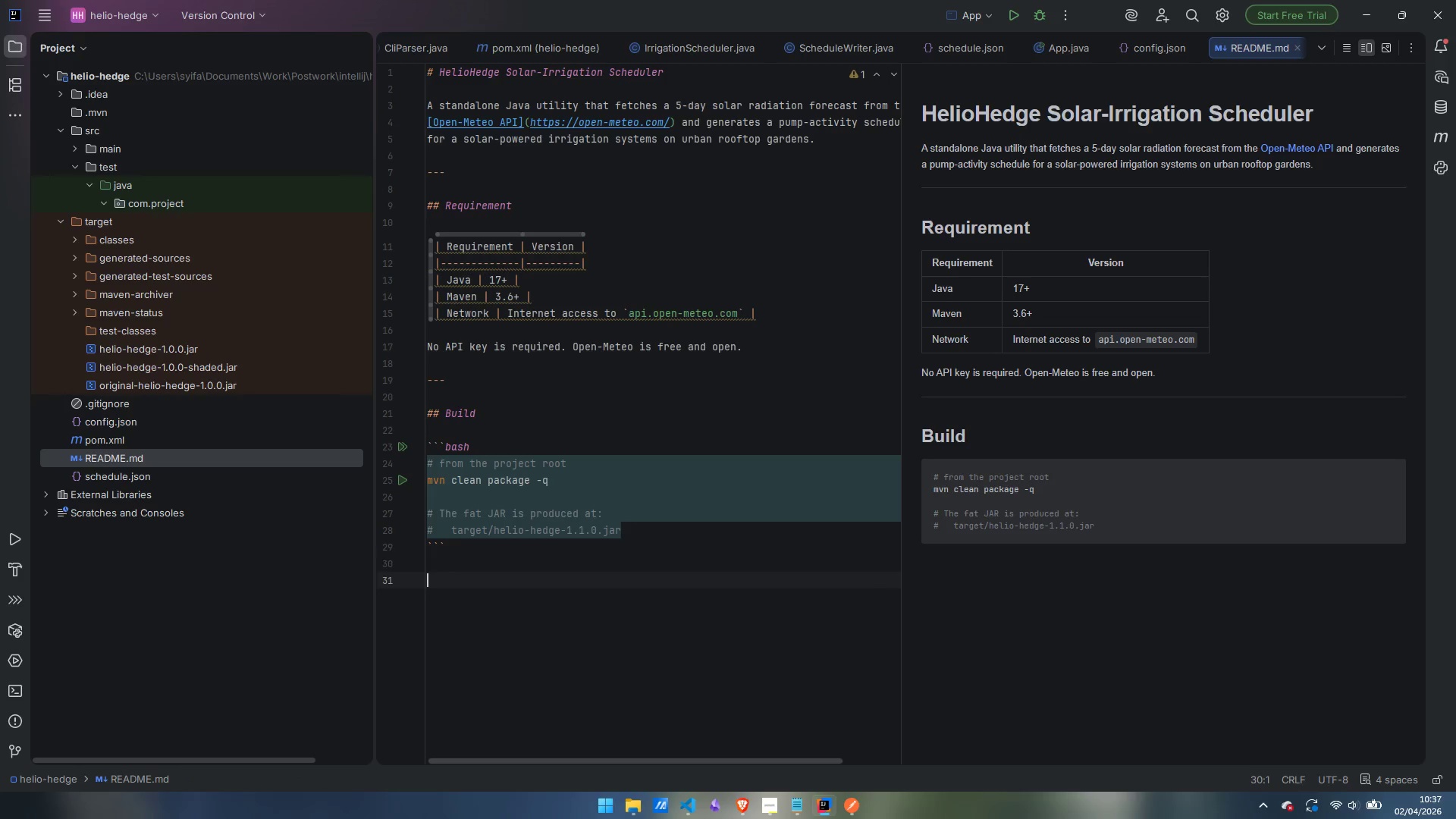 
key(Enter)
 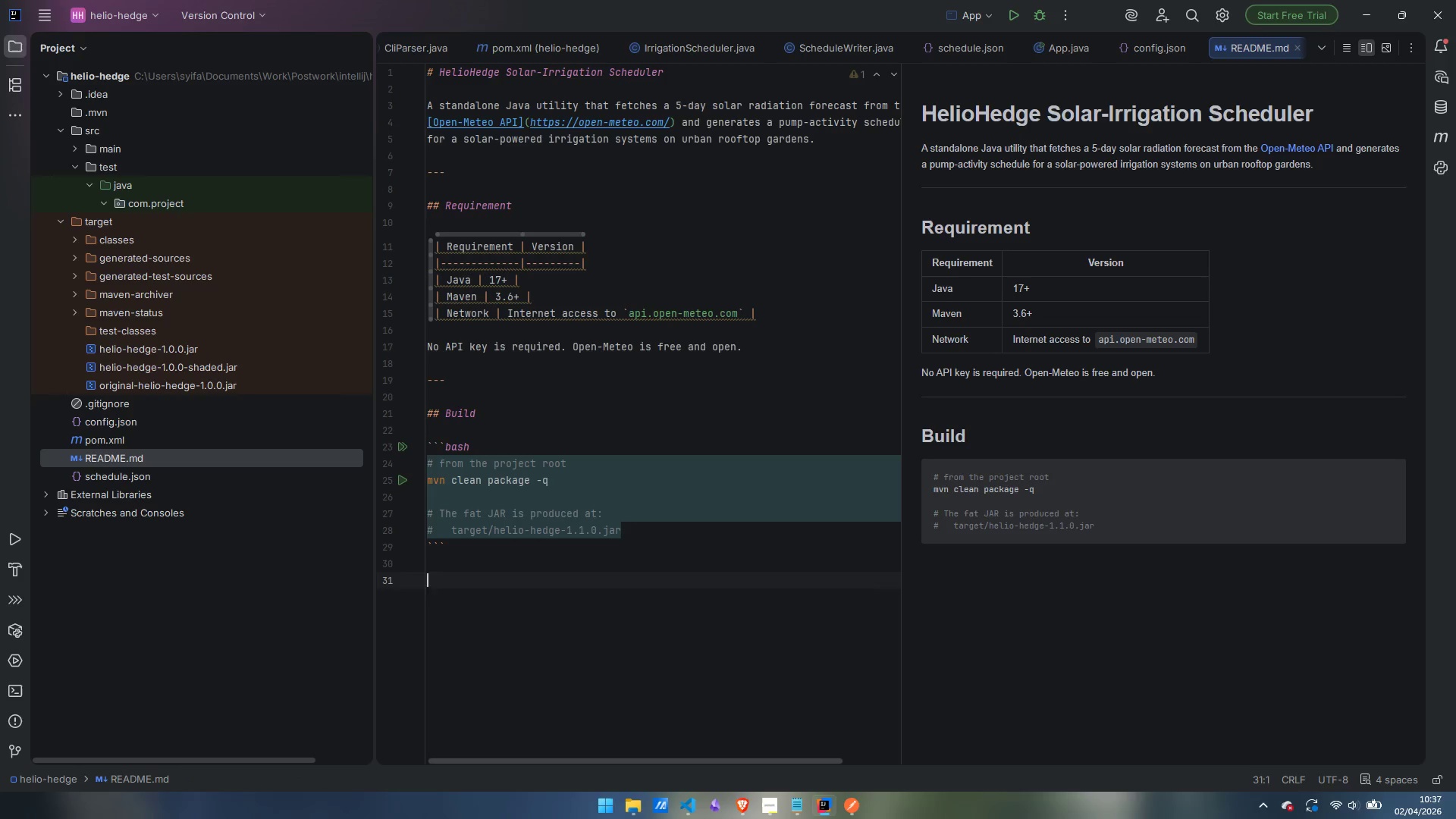 
key(Minus)
 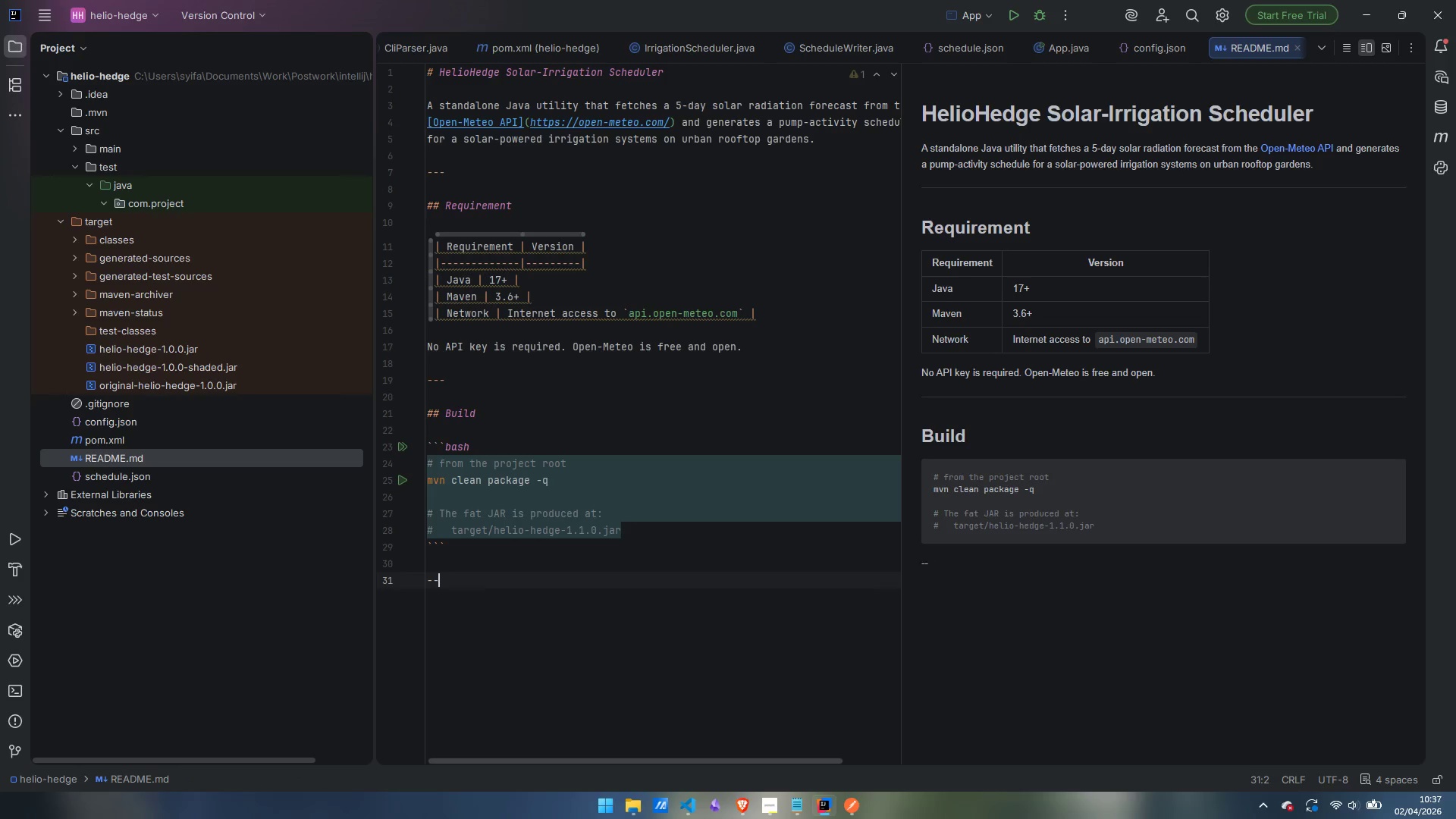 
key(Minus)
 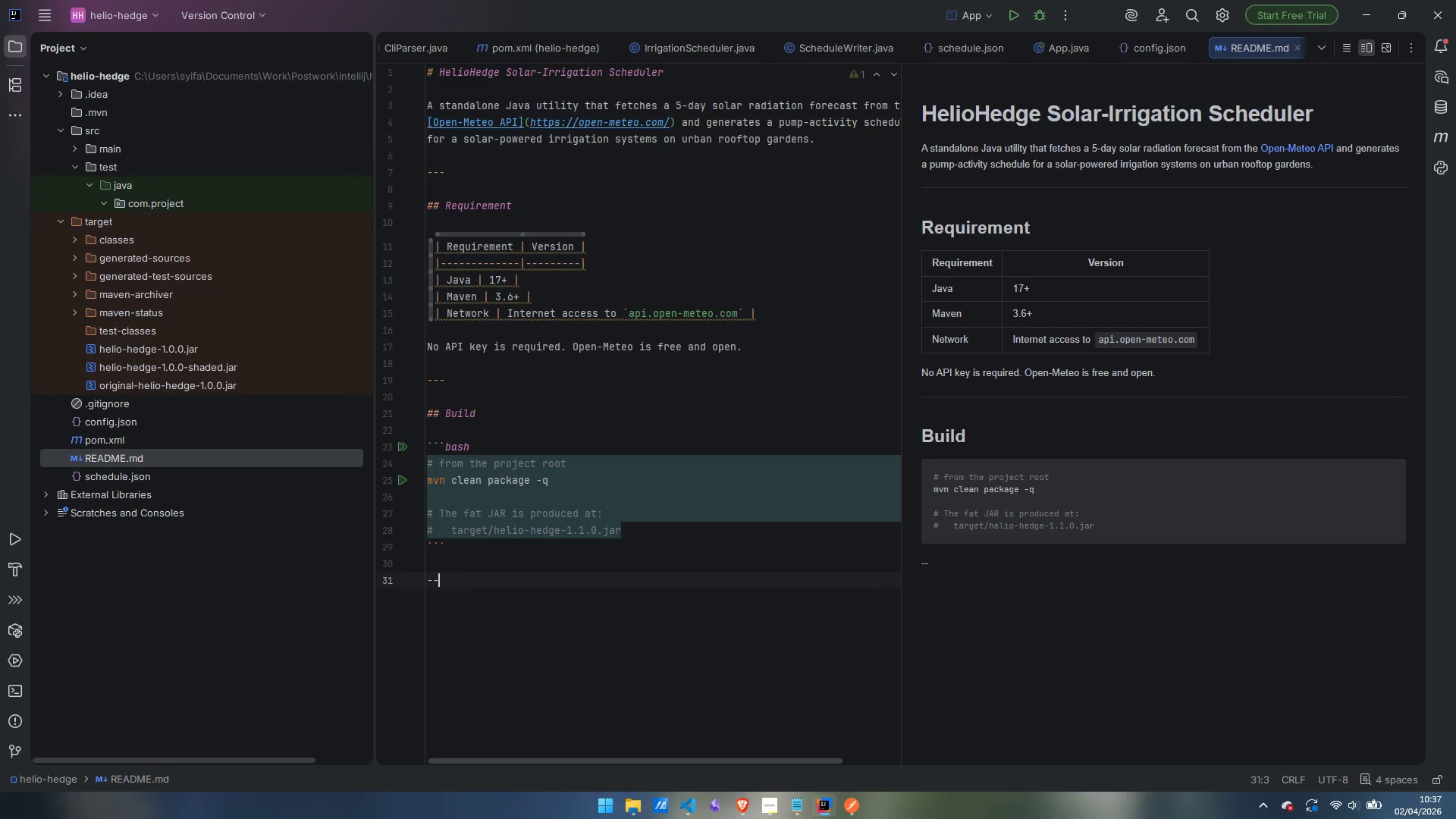 
key(Minus)
 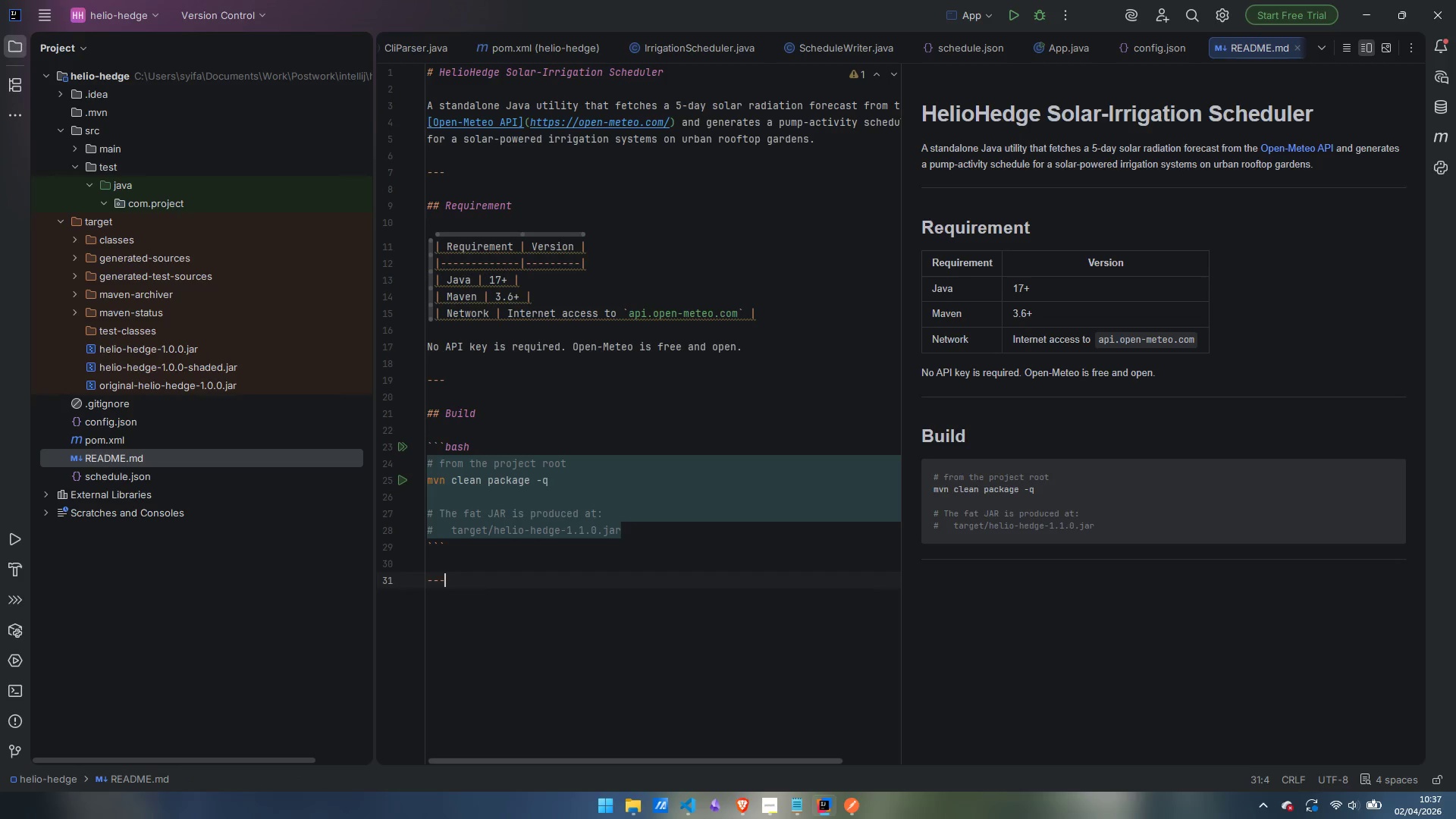 
key(Enter)
 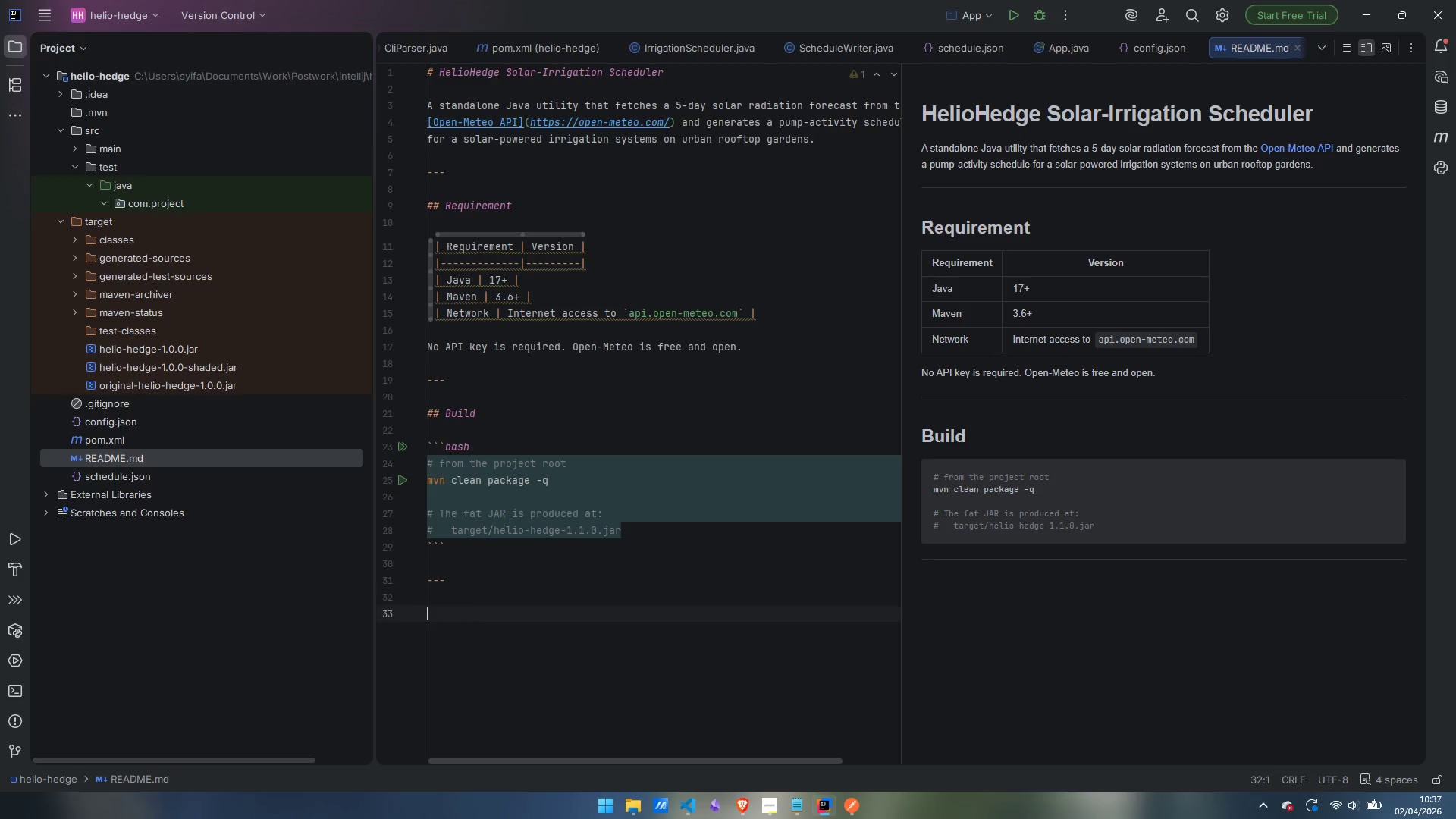 
key(Enter)
 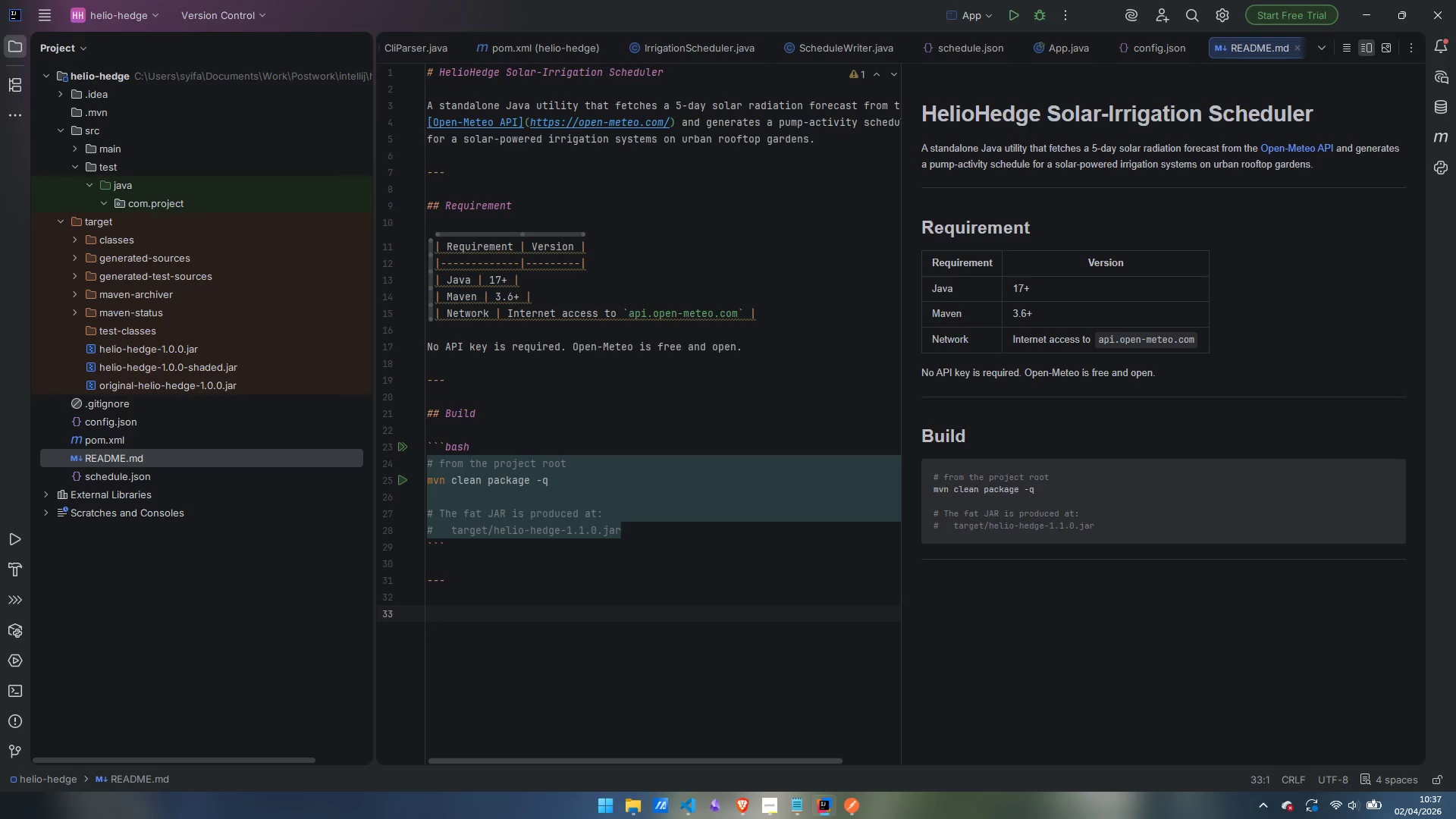 
type(## Run)
 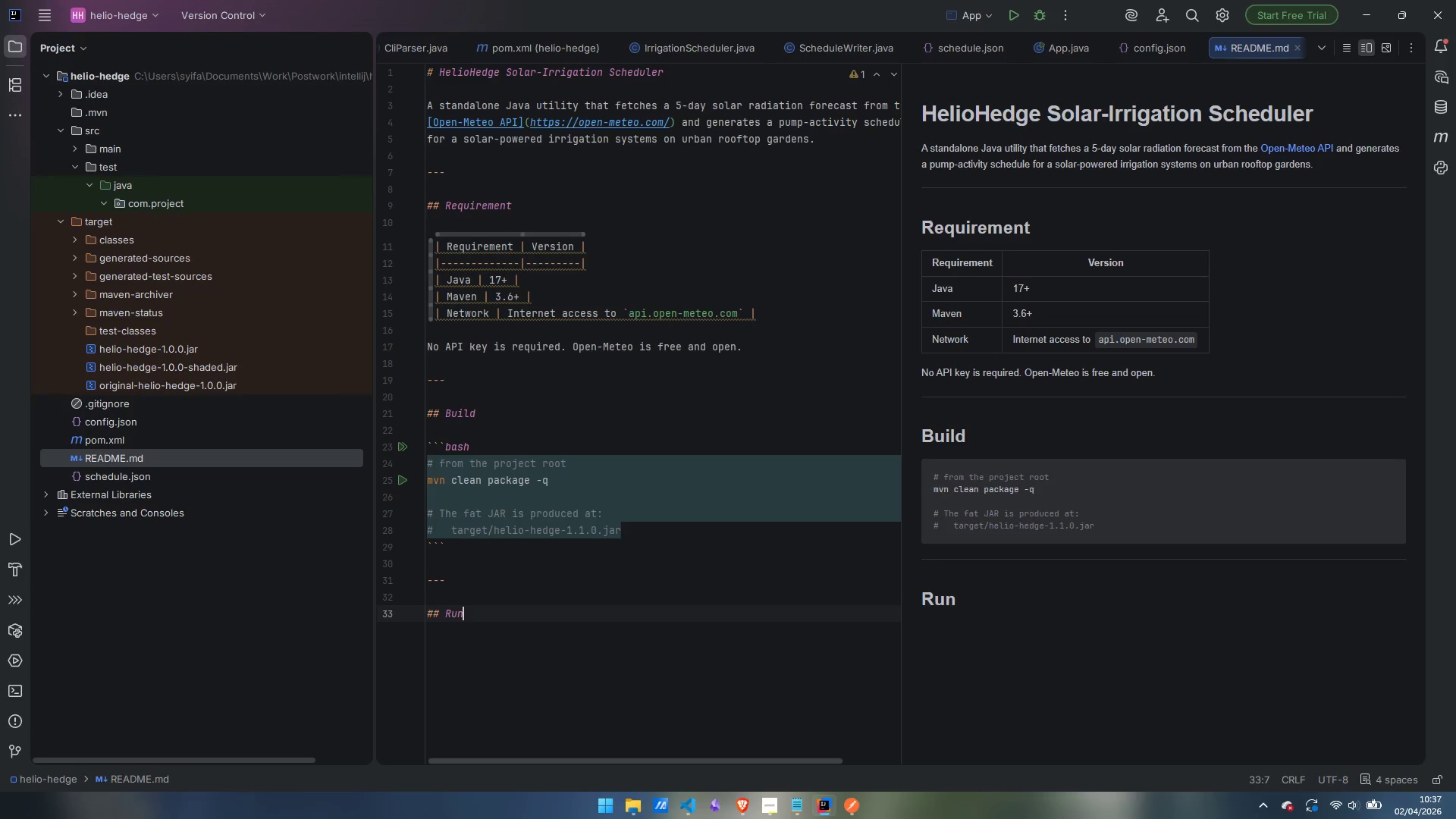 
key(Enter)
 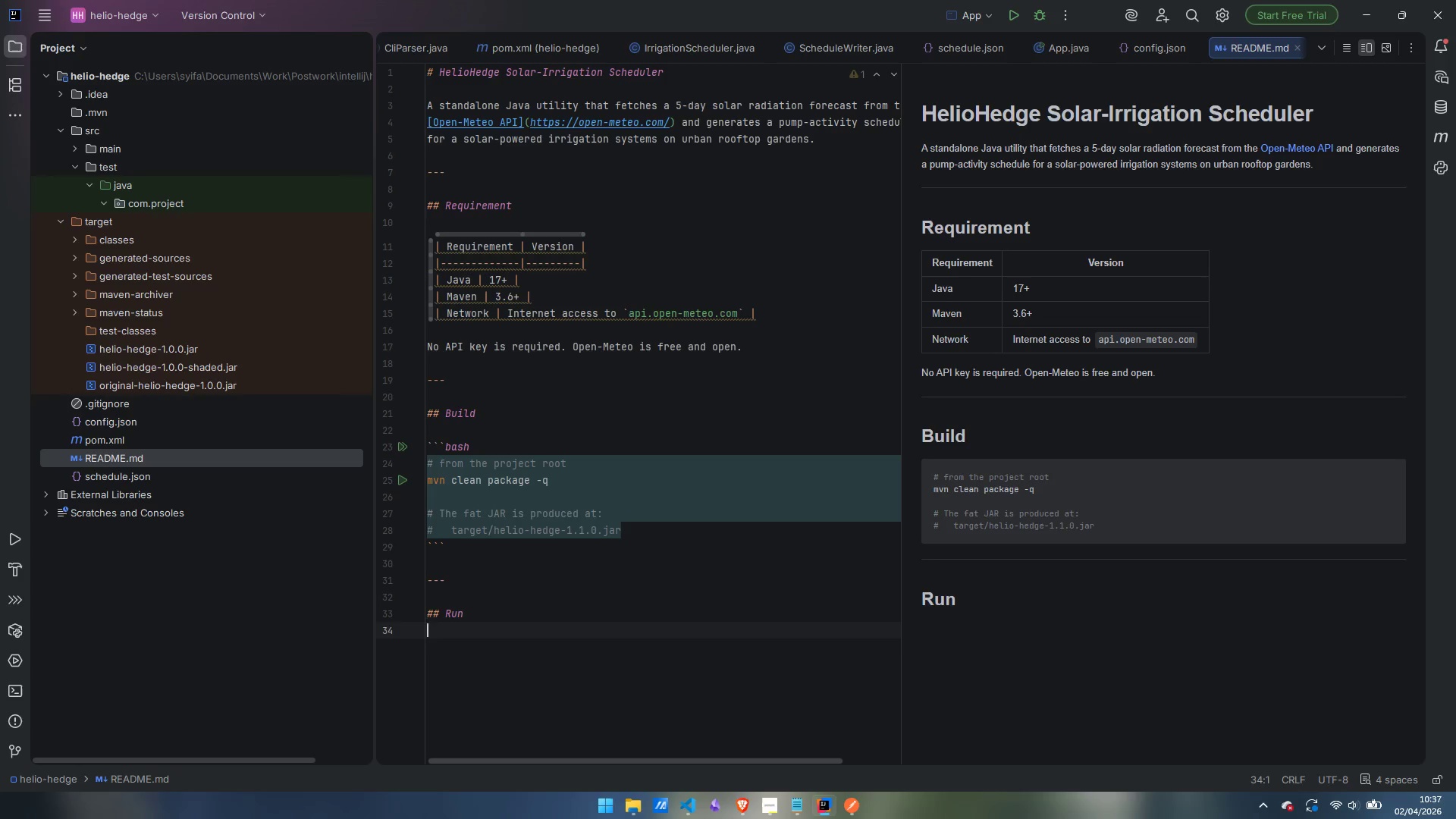 
key(Enter)
 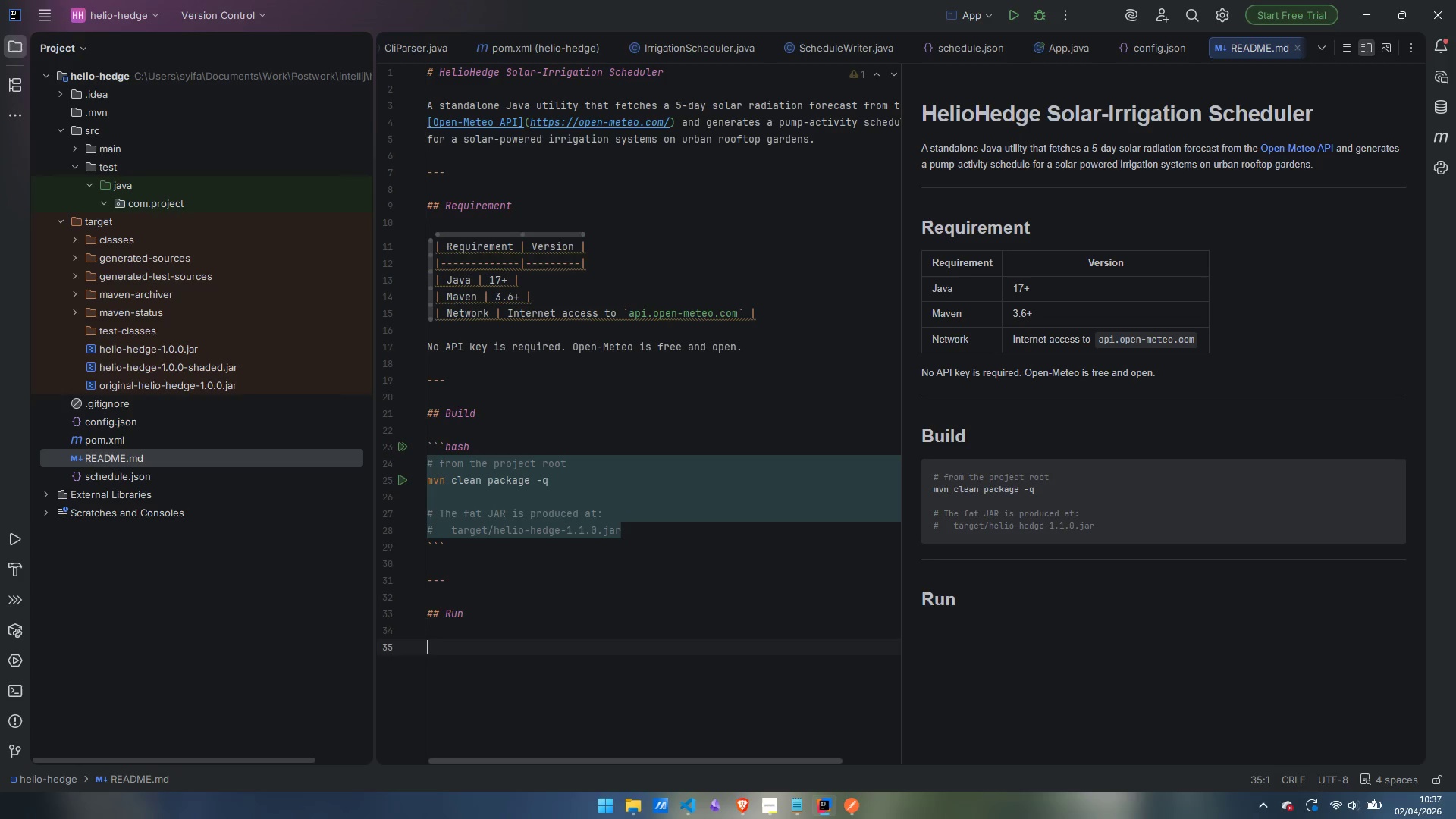 
type(###)
 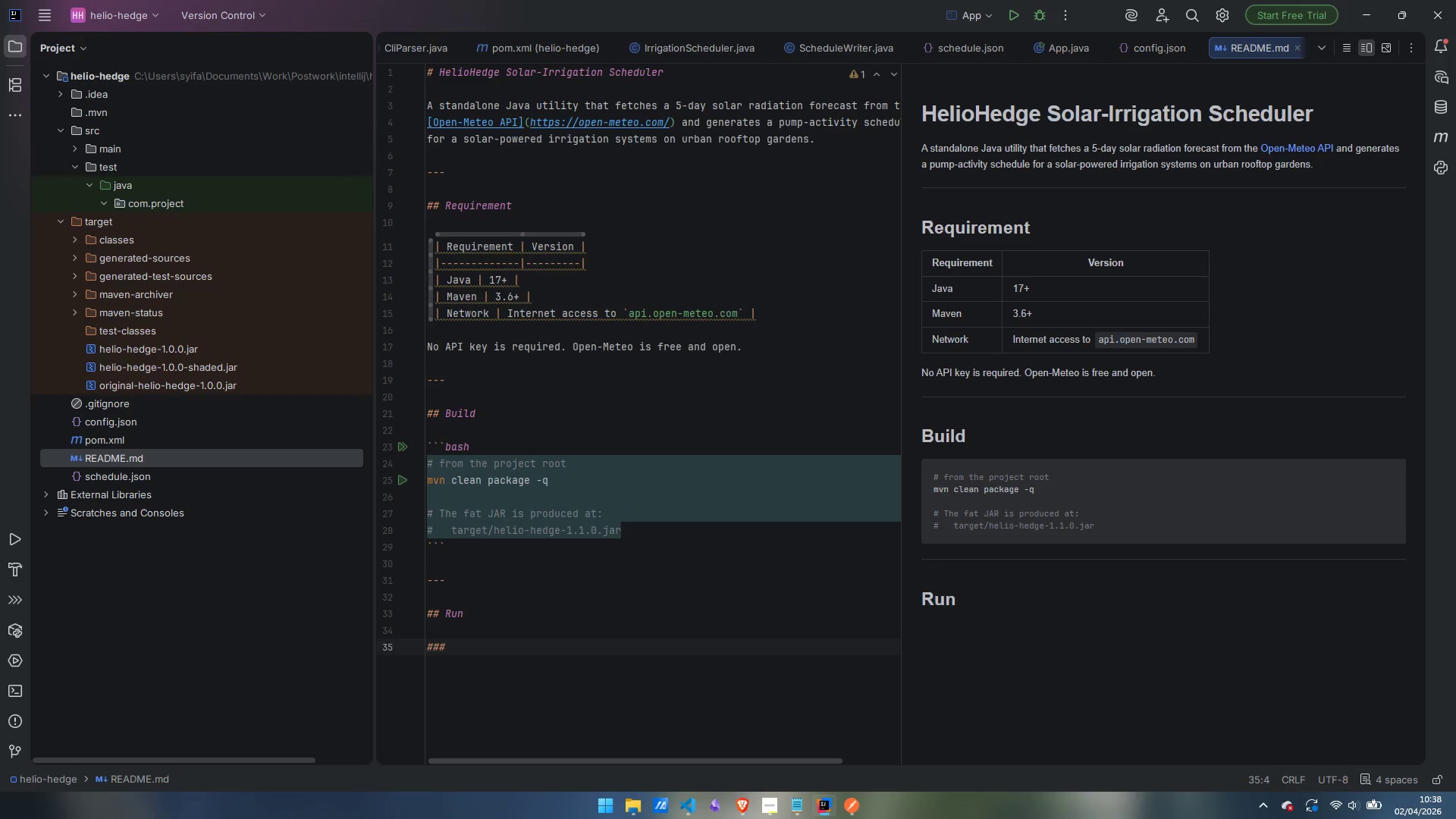 
type( Option A )
key(Backspace)
type(: Pass coordinates directly)
 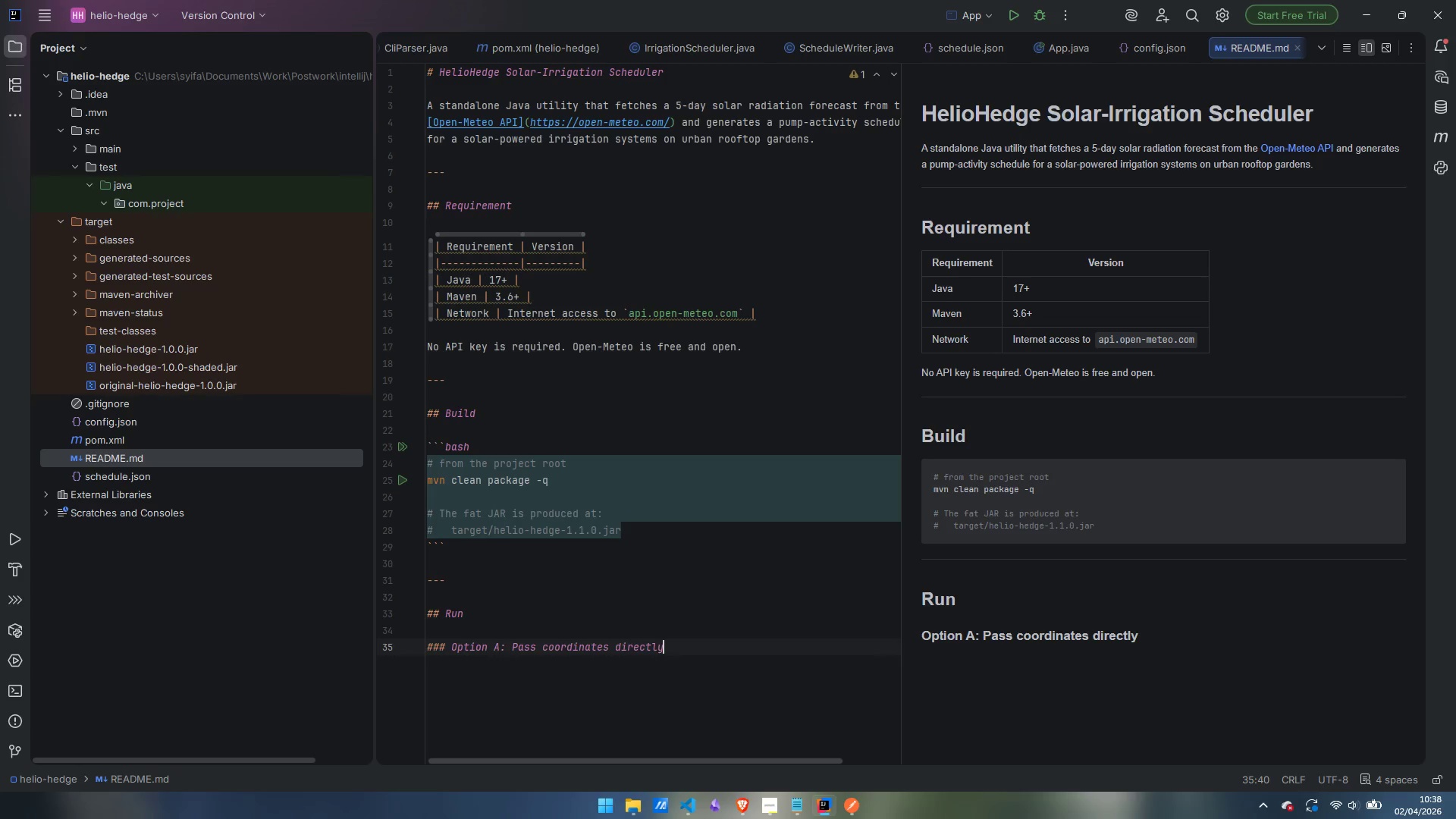 
key(Enter)
 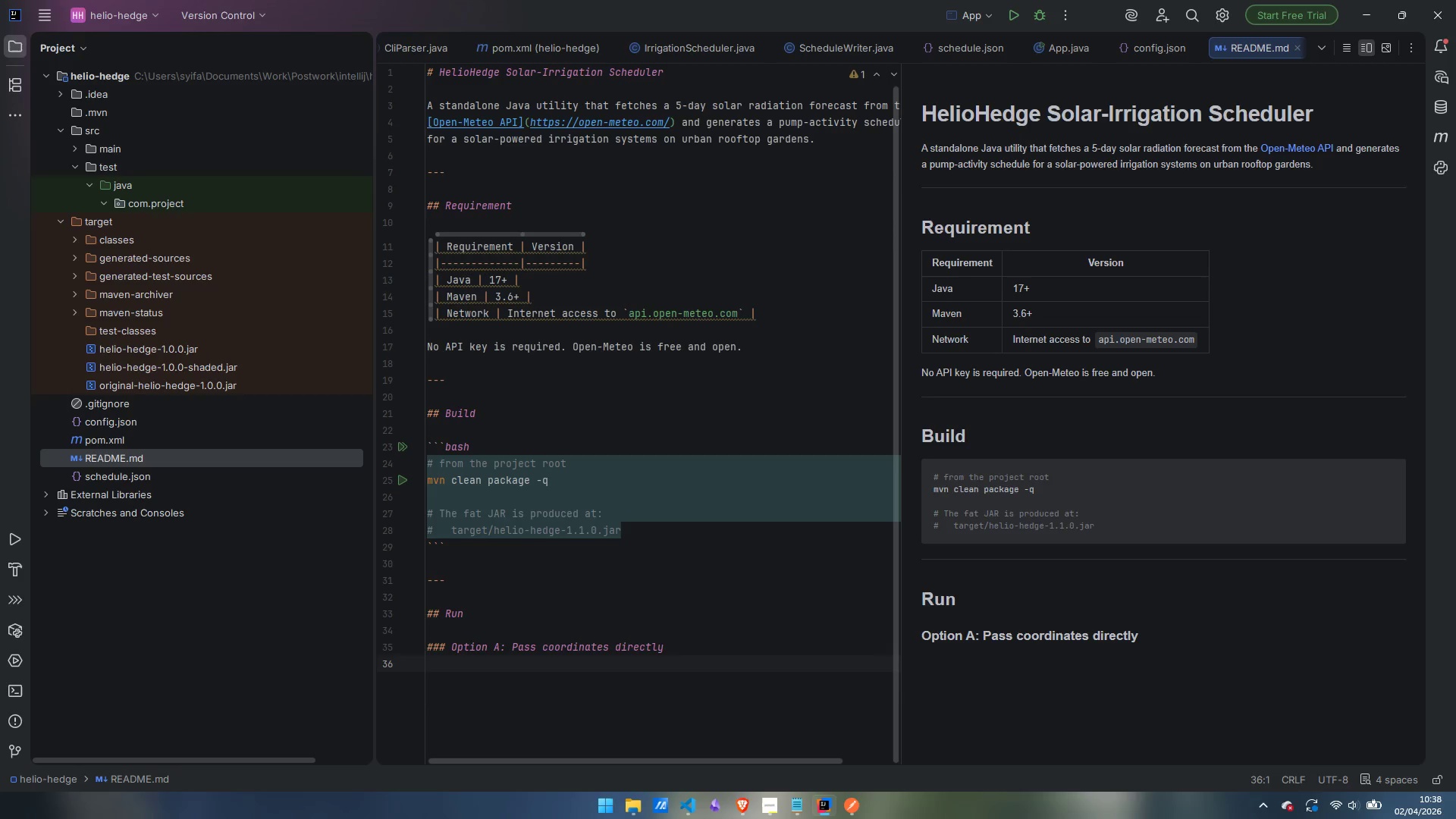 
key(Enter)
 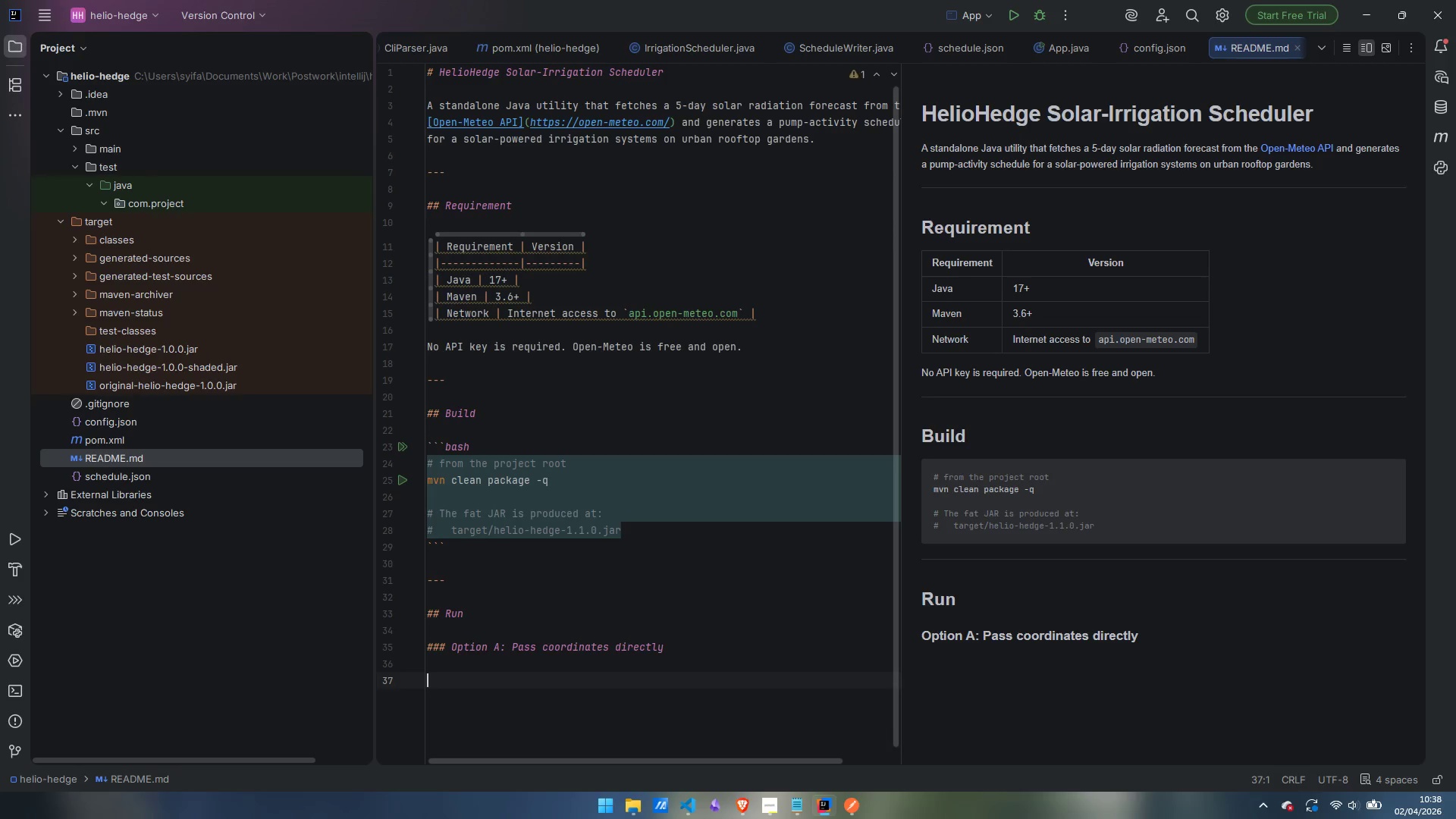 
type(```bash)
 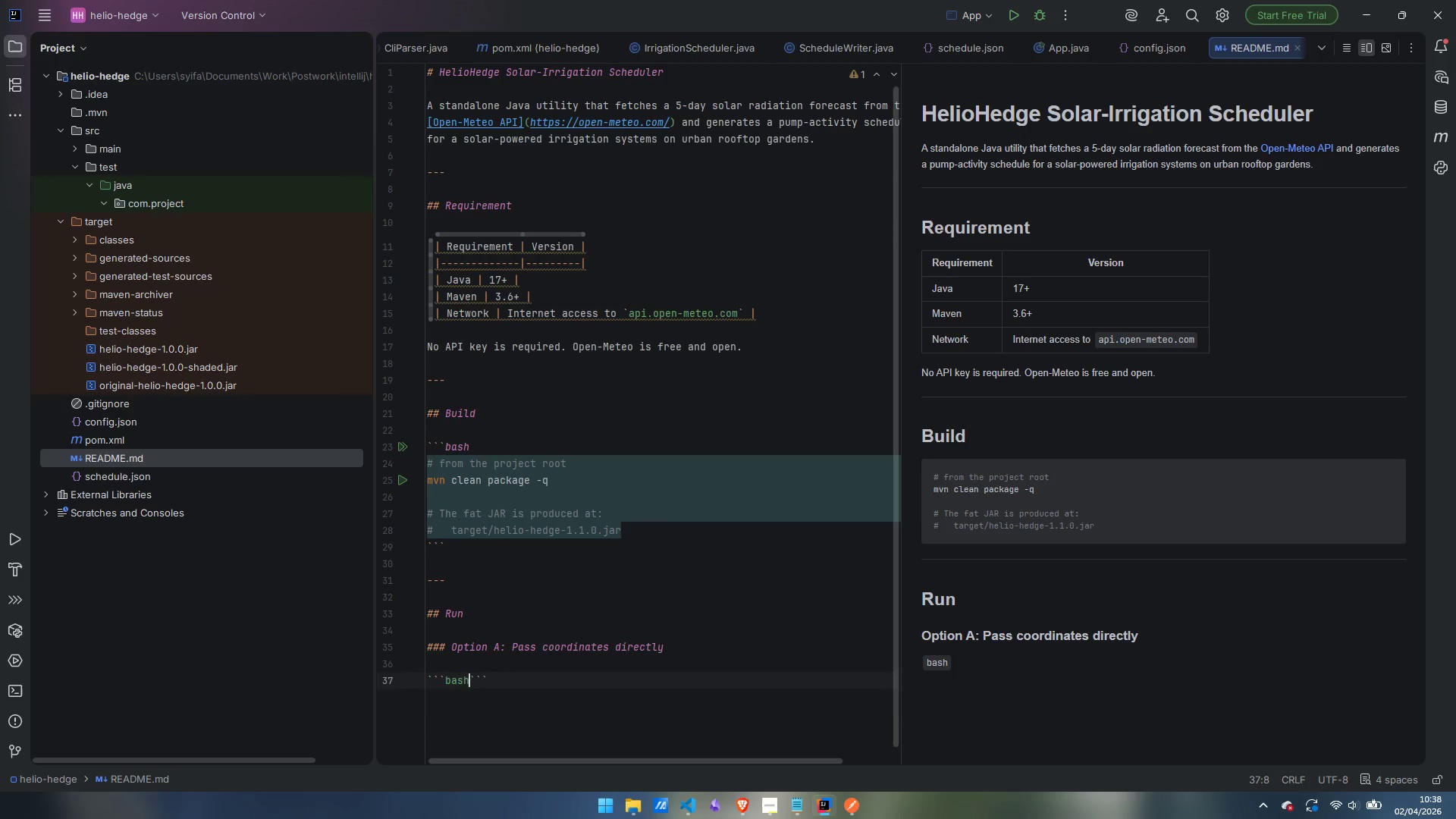 
key(Enter)
 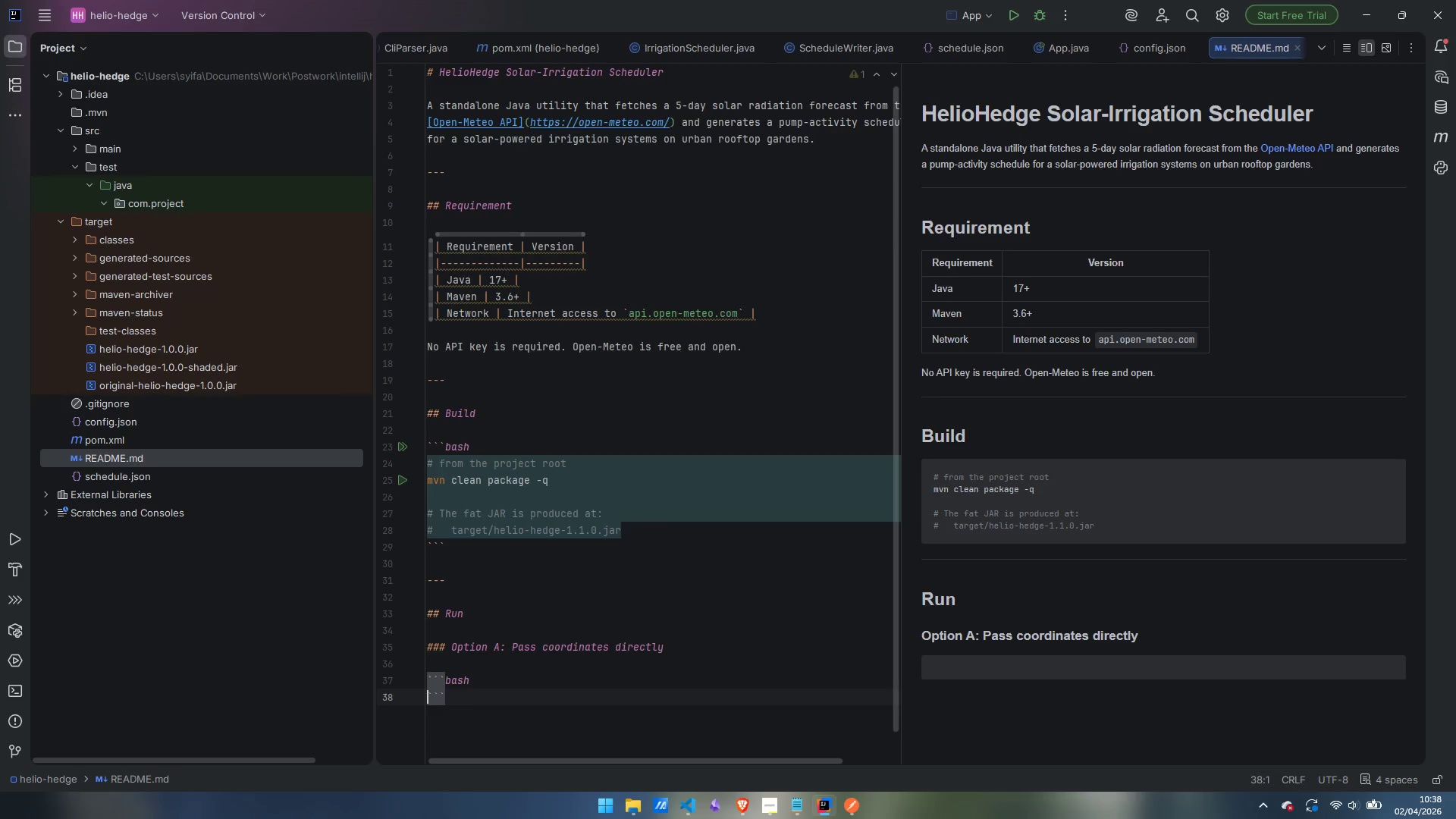 
key(Enter)
 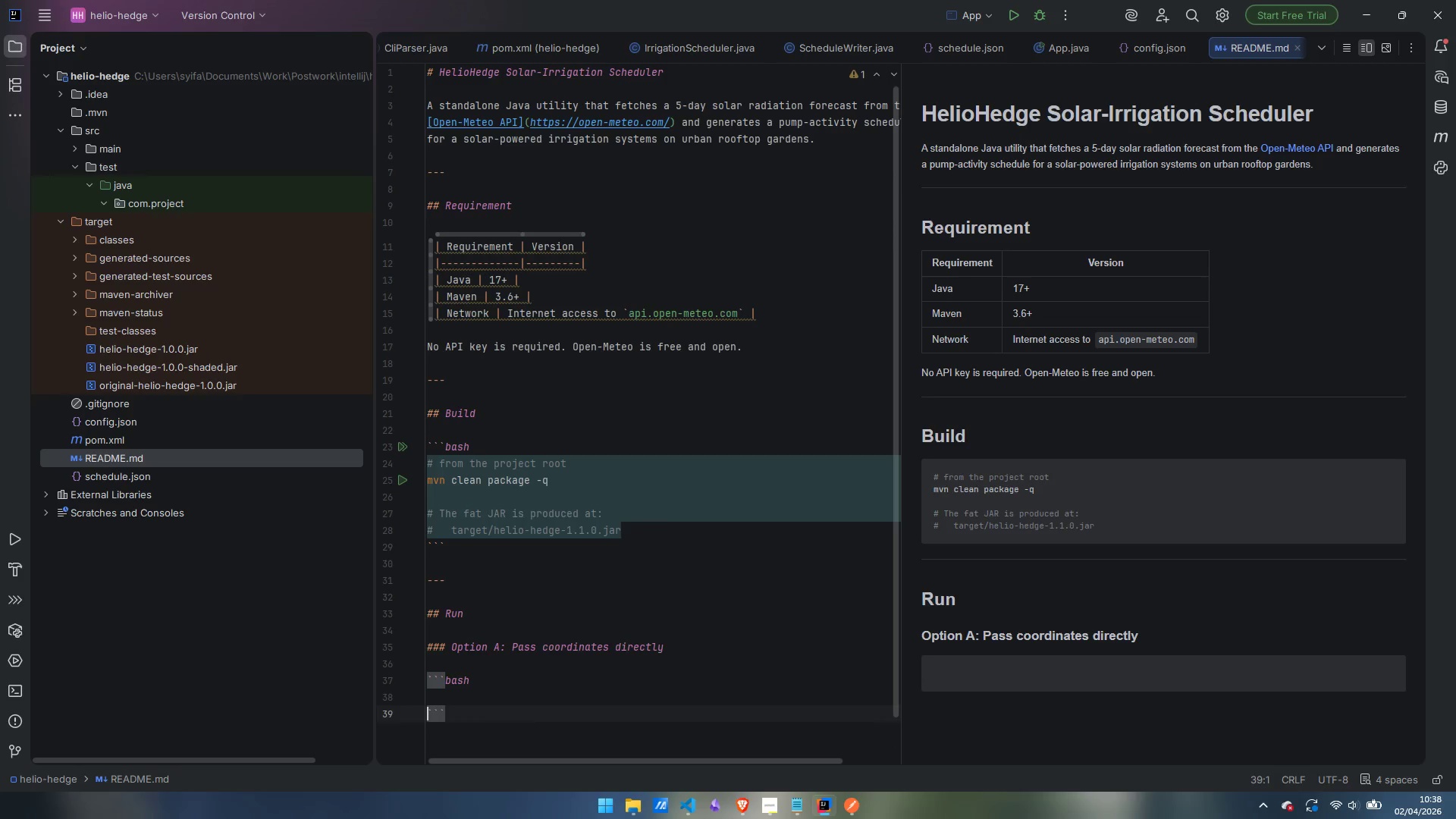 
key(ArrowUp)
 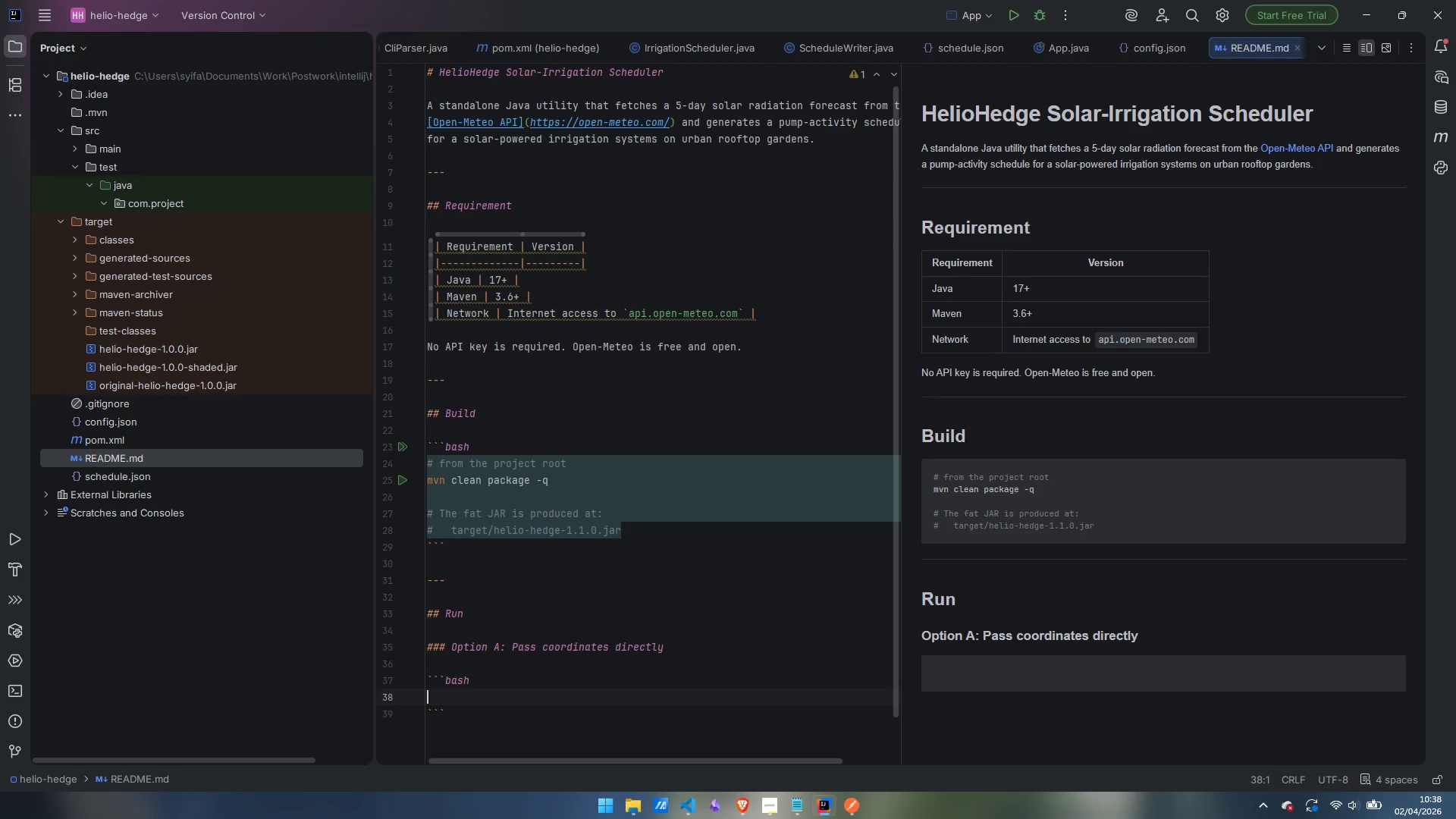 
type(java --)
key(Backspace)
type(jar target/helio-hedge-1.0.0.jar )
 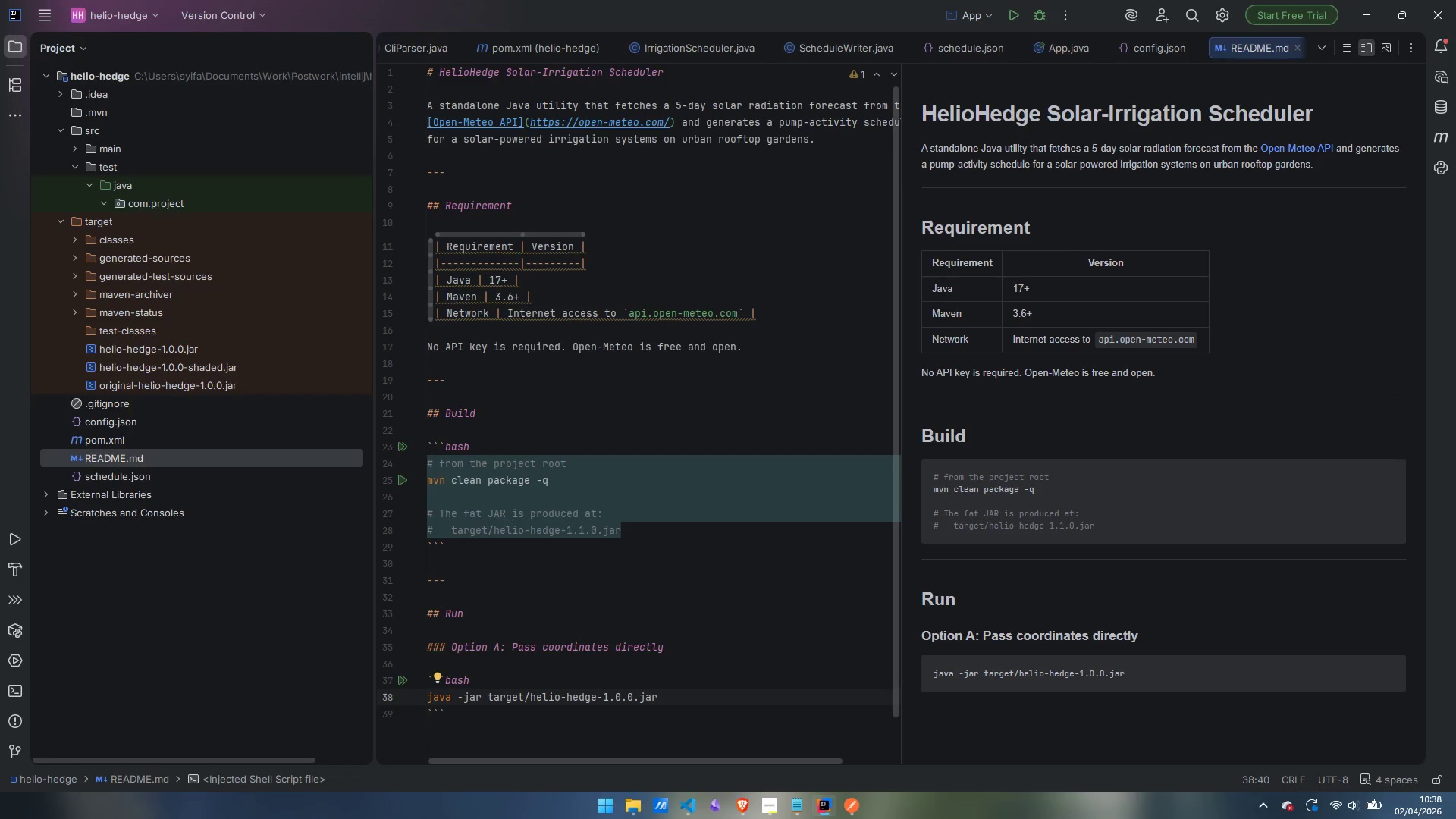 
key(Backslash)
 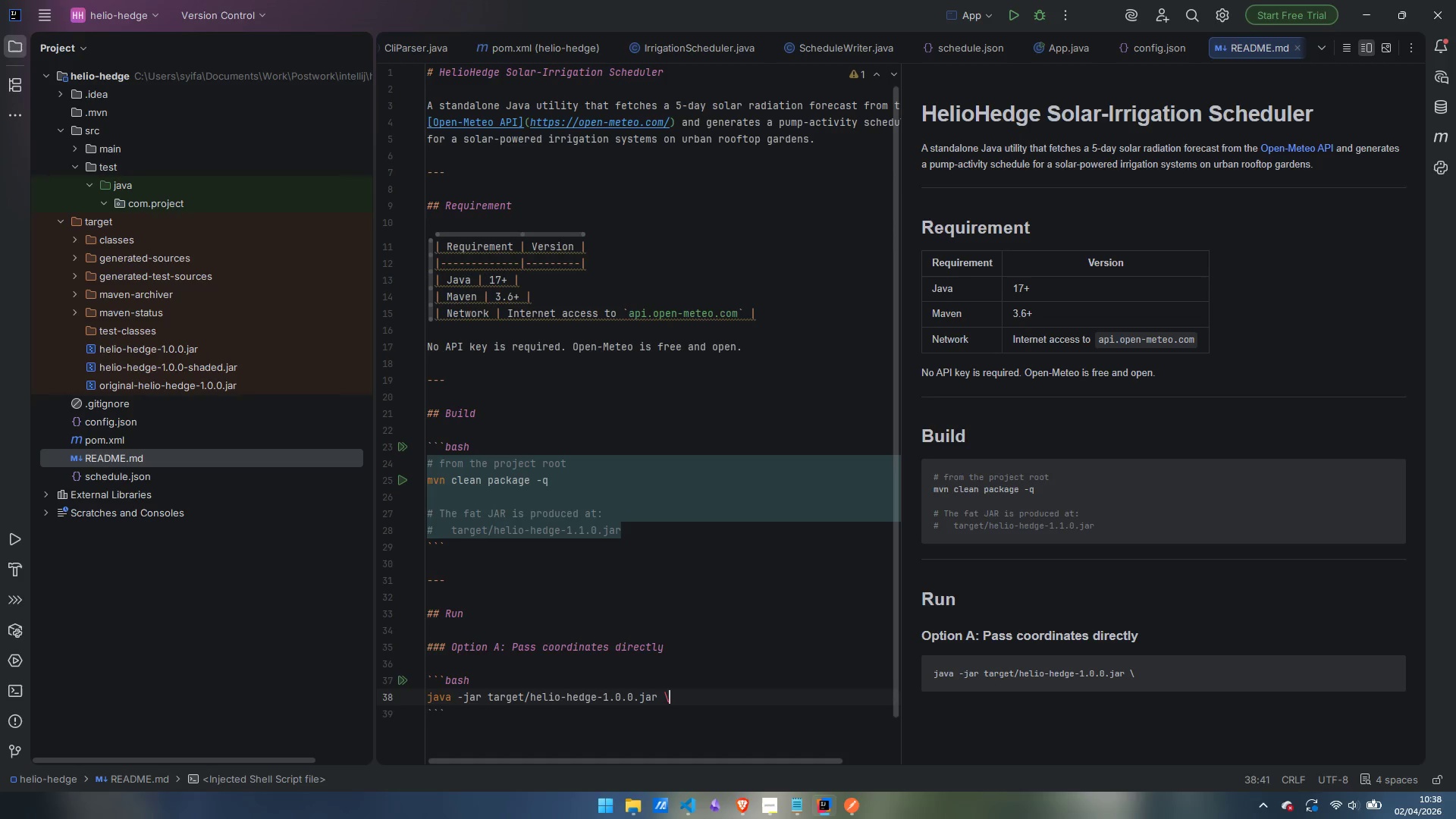 
key(Enter)
 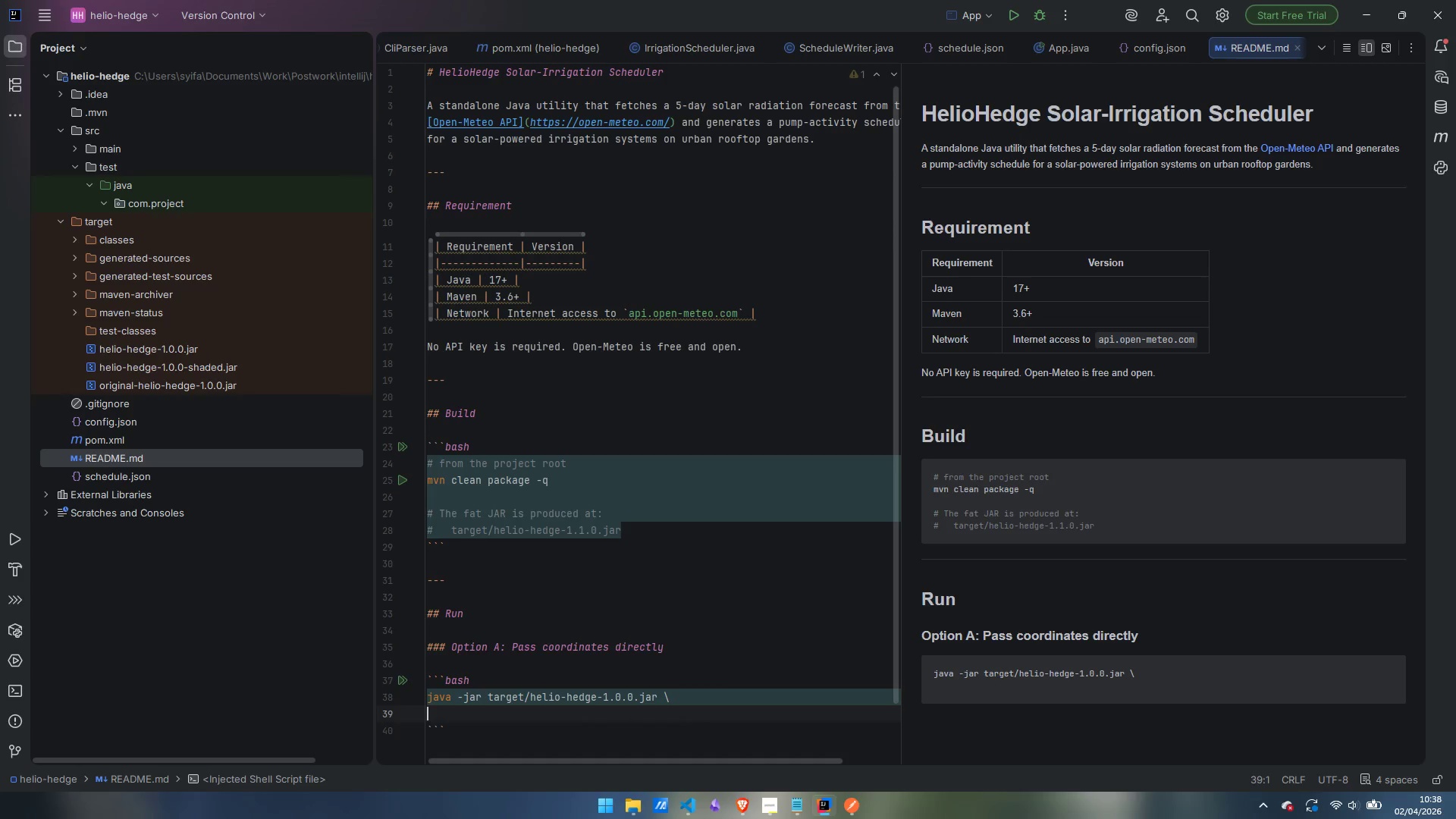 
type(     --lat 40.7128 --lon -74.0060)
 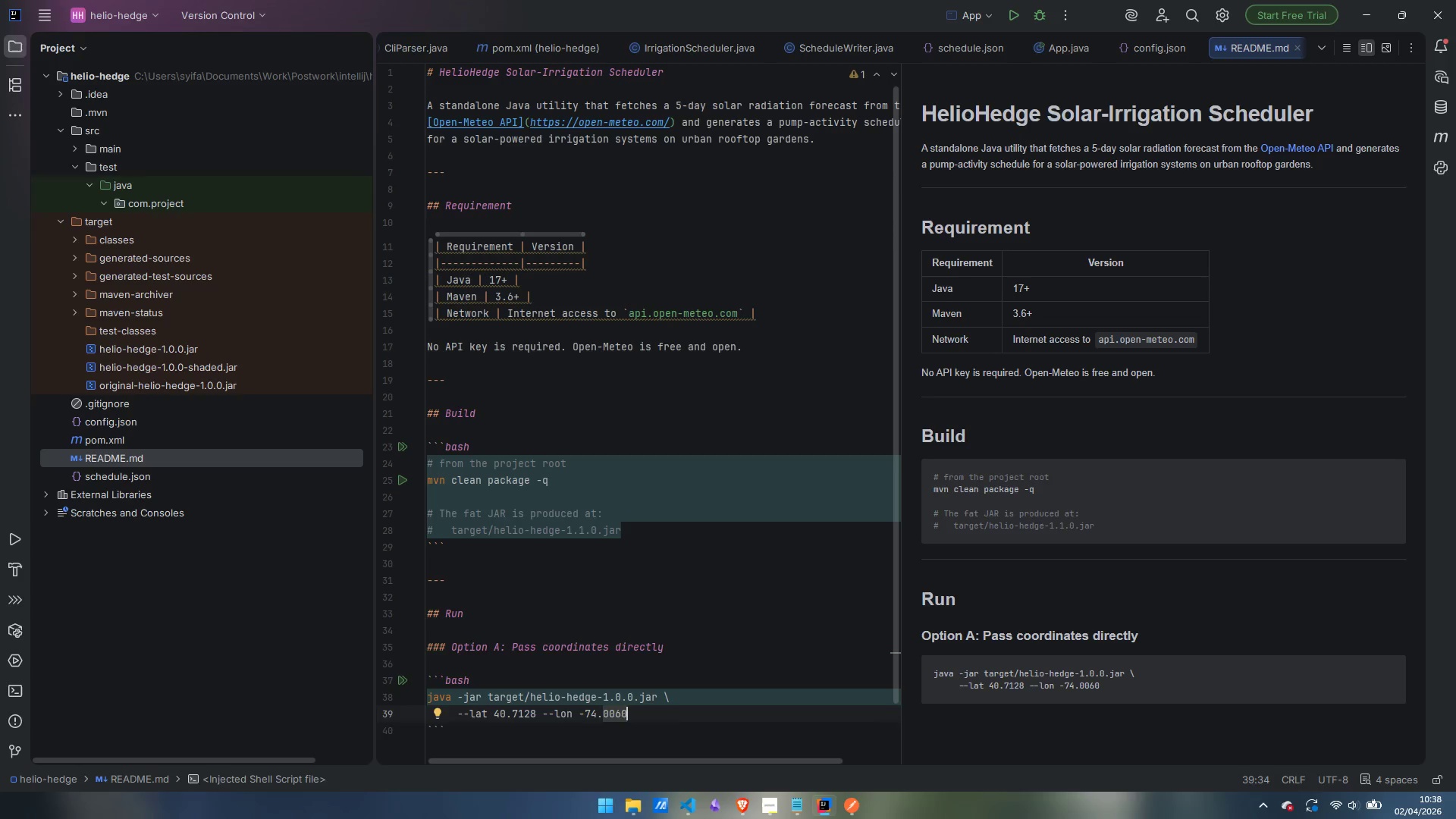 
key(ArrowDown)
 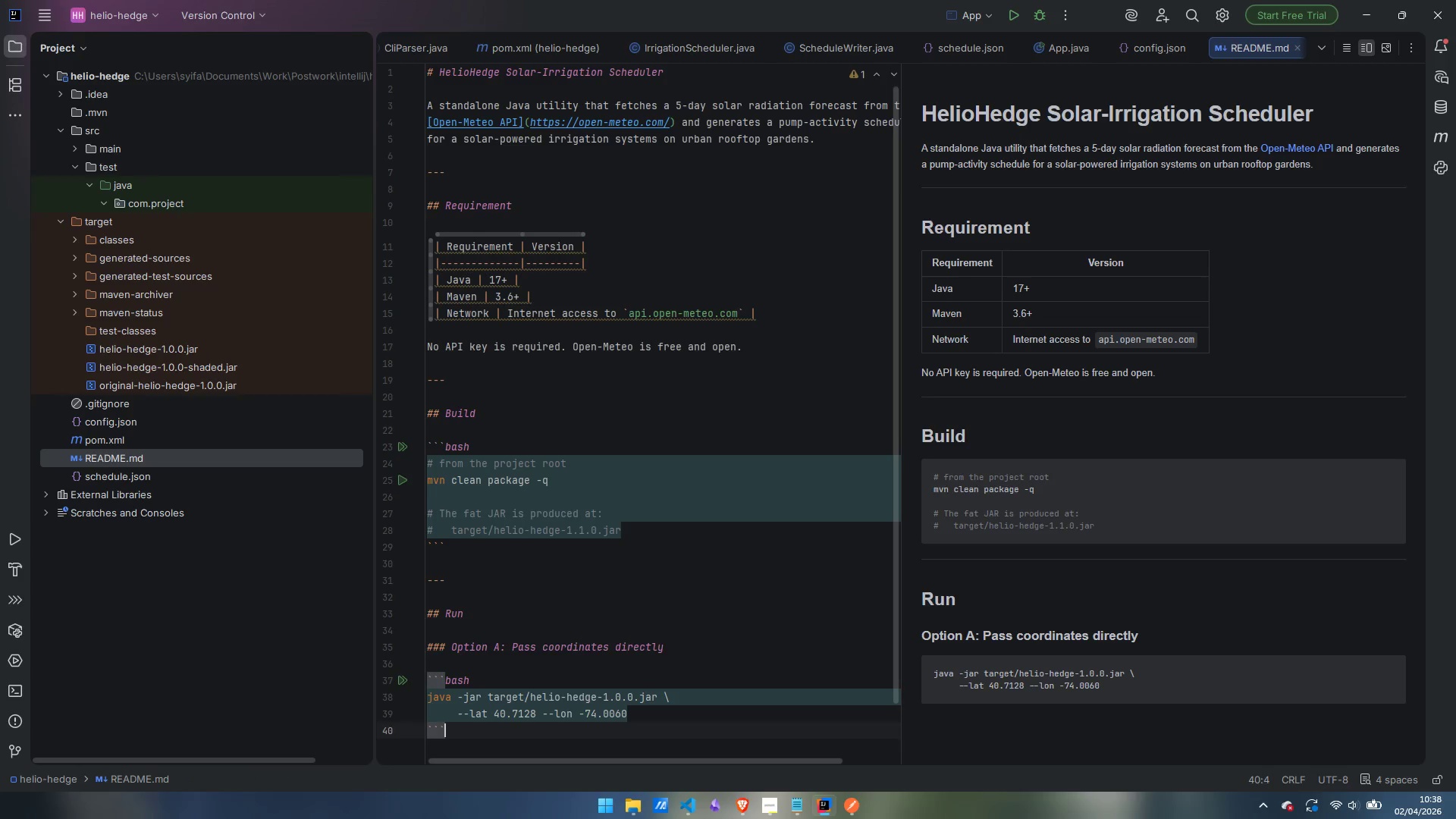 
key(Enter)
 